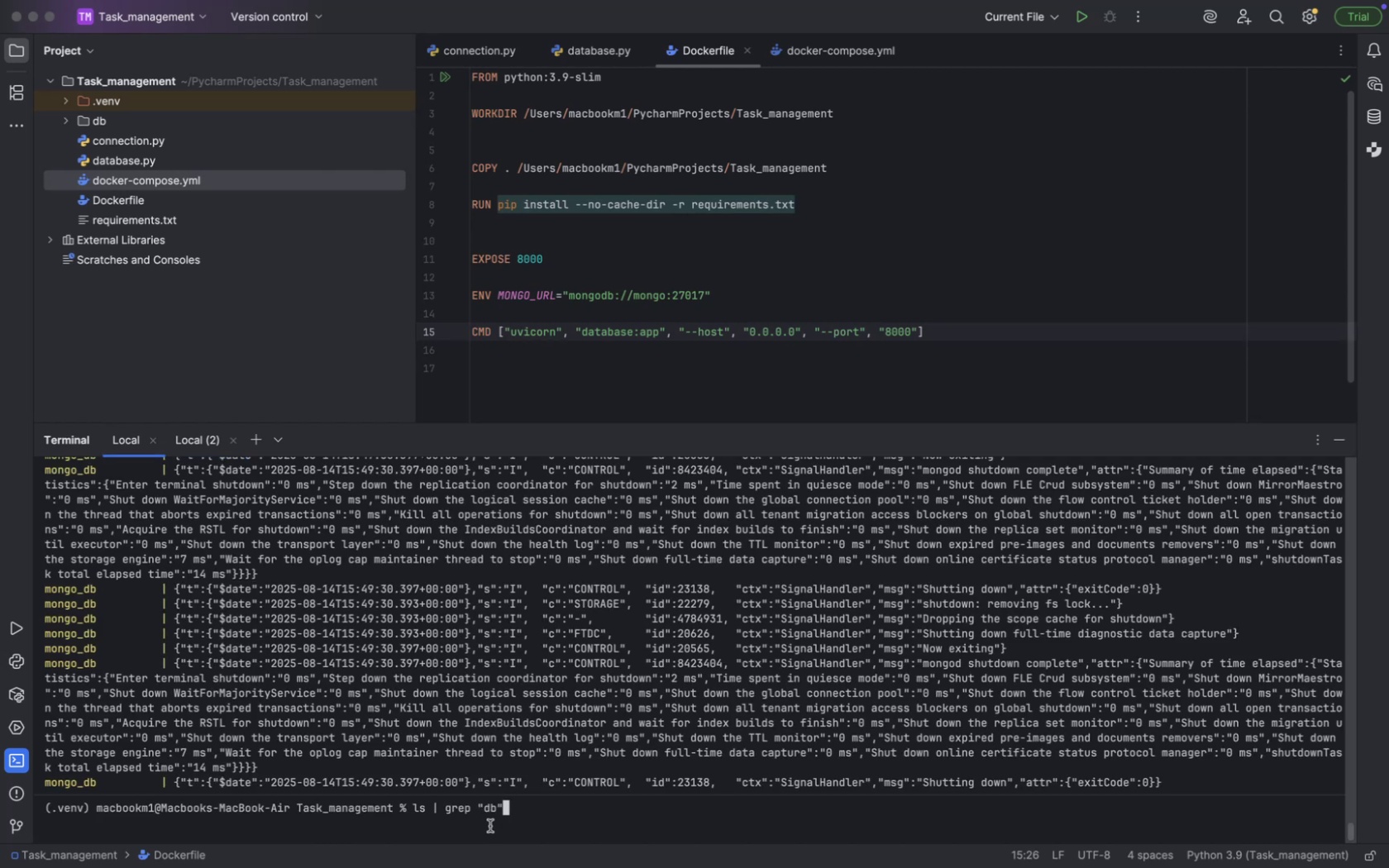 
key(ArrowUp)
 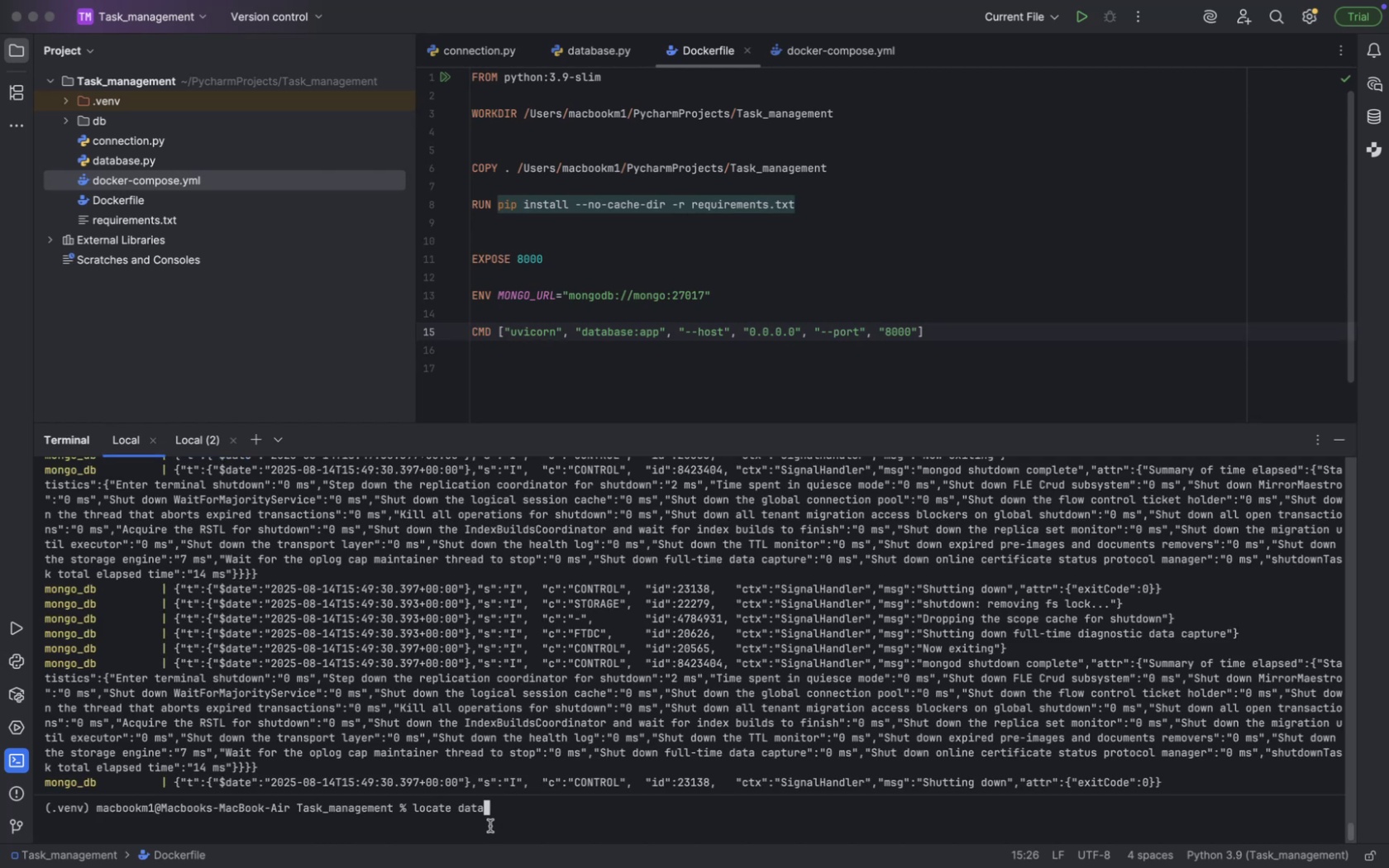 
key(ArrowDown)
 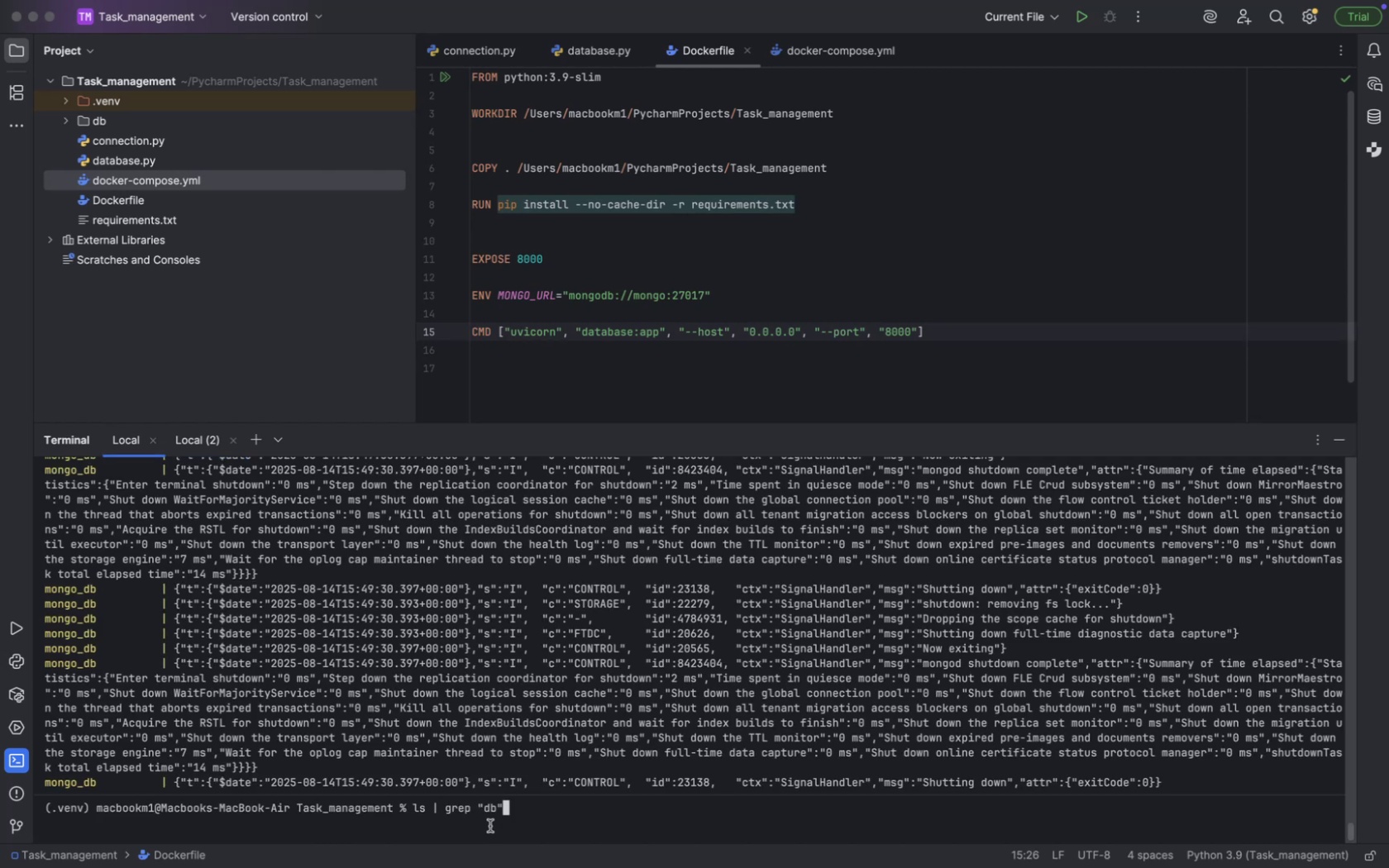 
key(ArrowDown)
 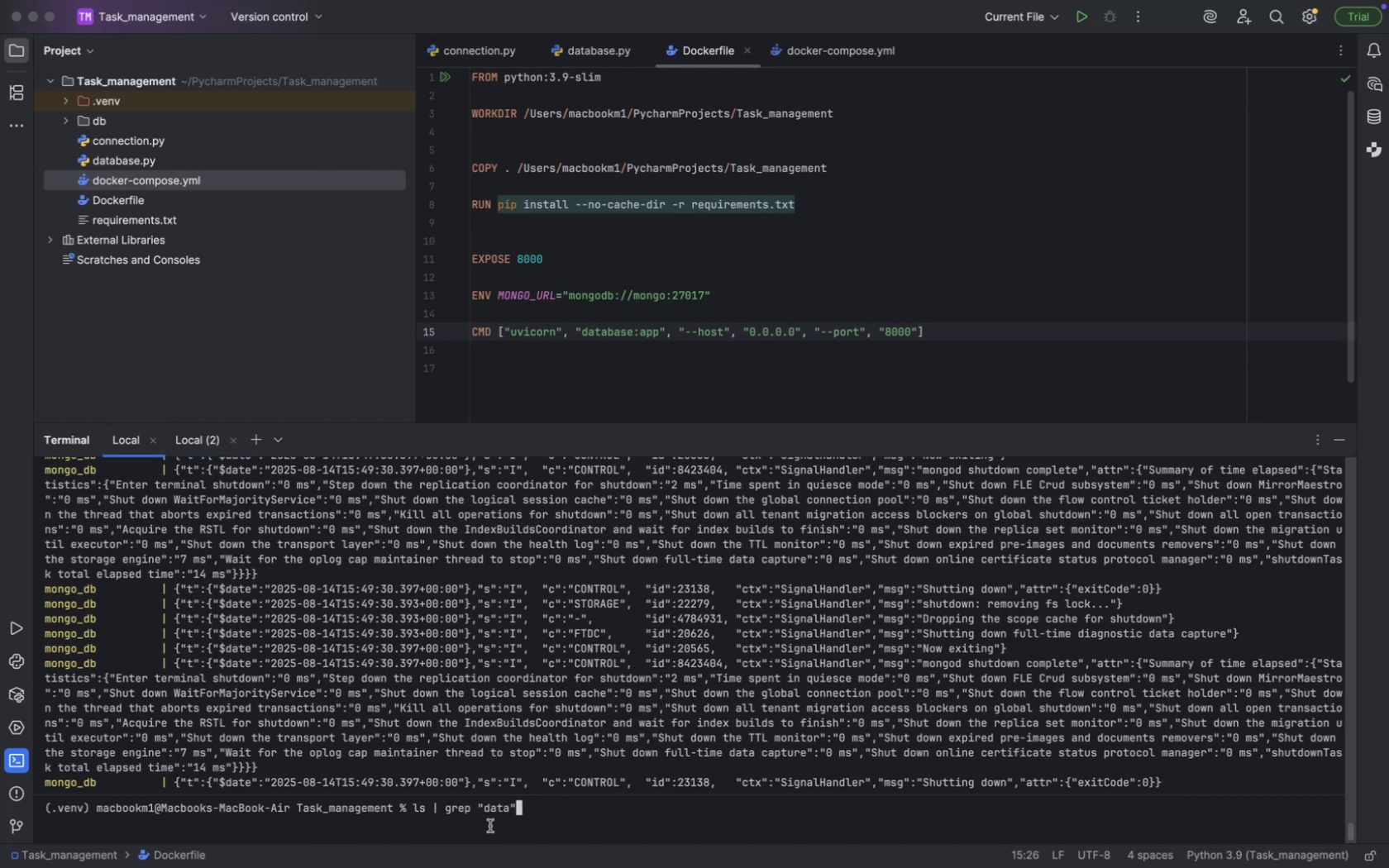 
key(ArrowDown)
 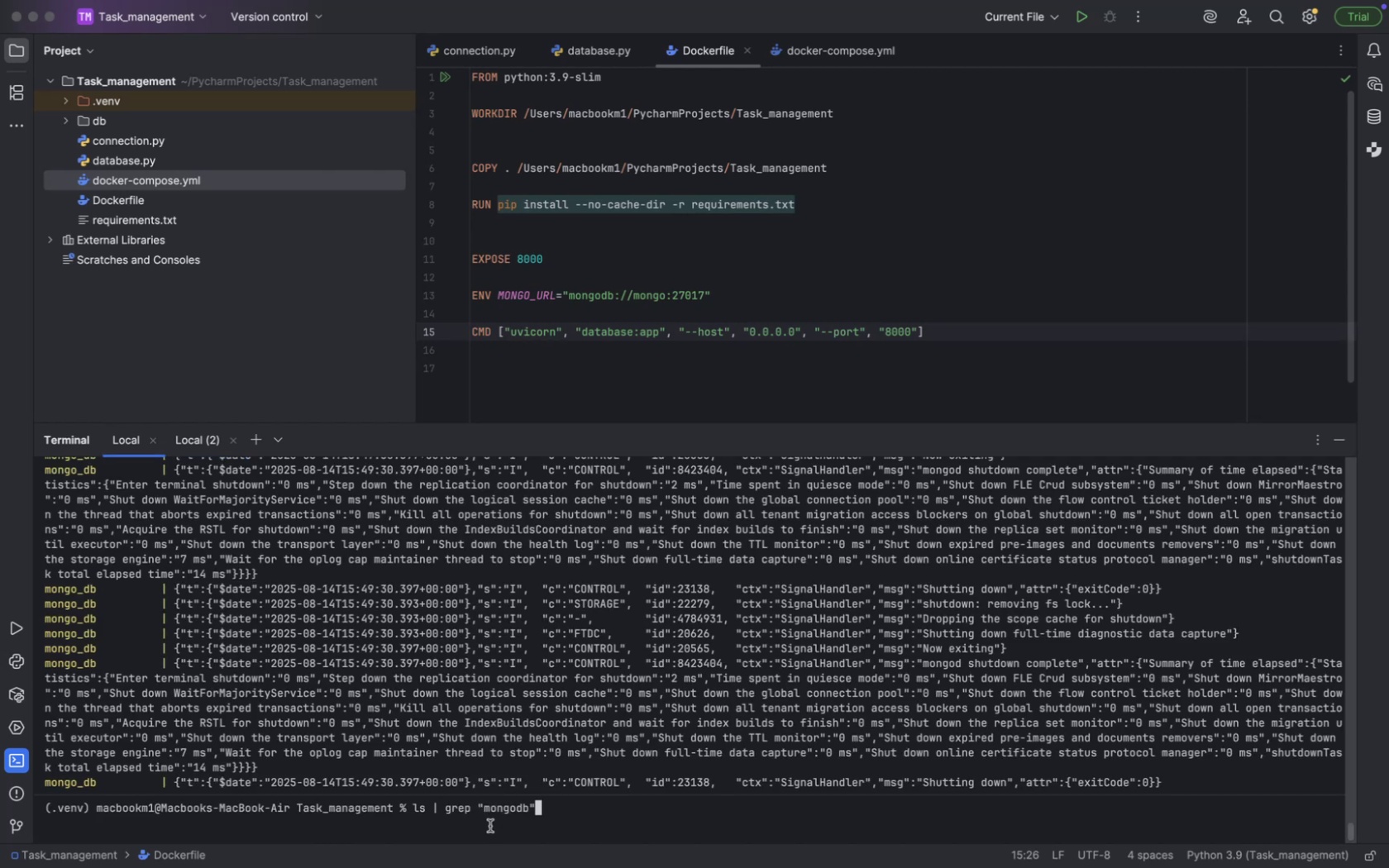 
key(ArrowDown)
 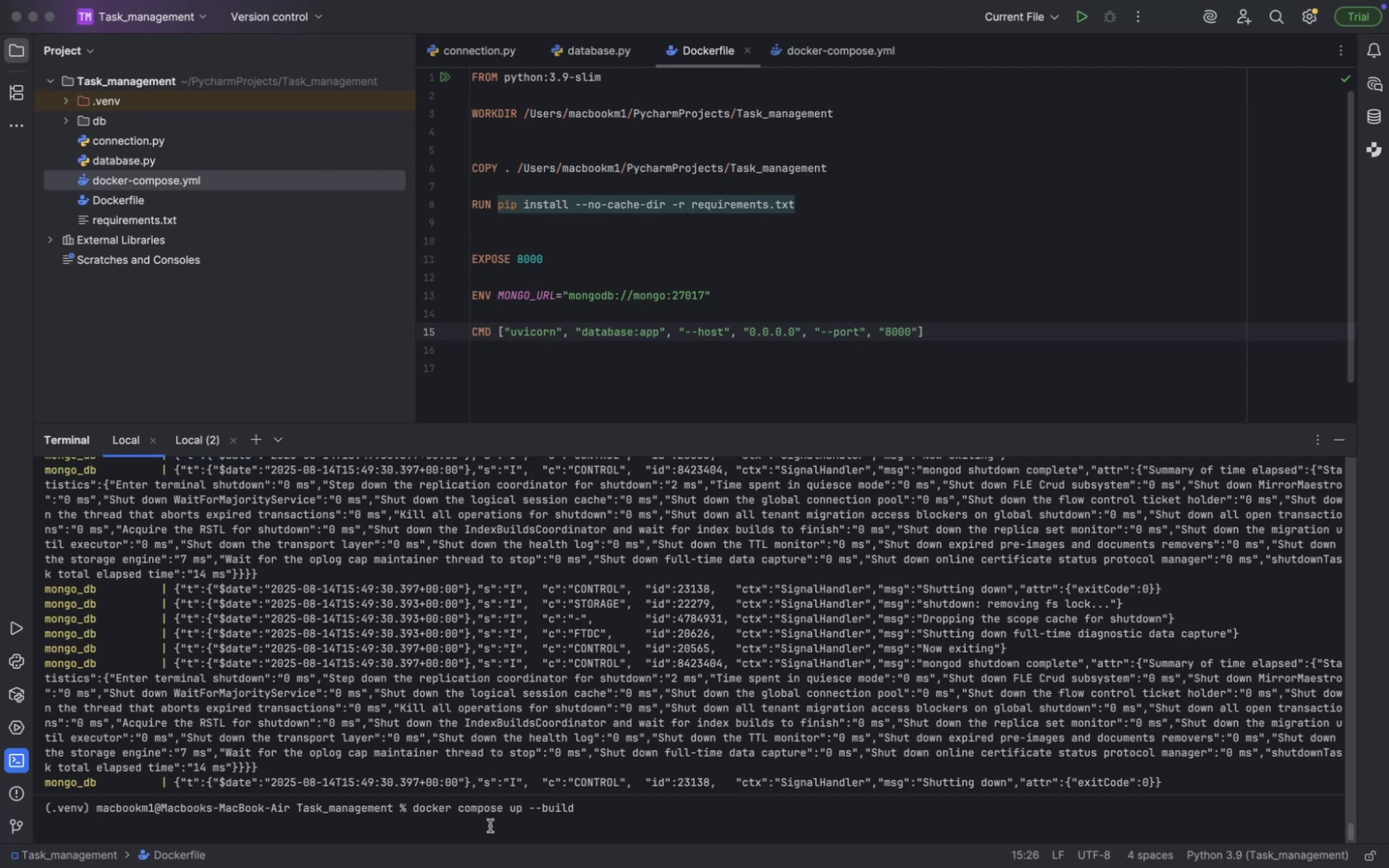 
key(Enter)
 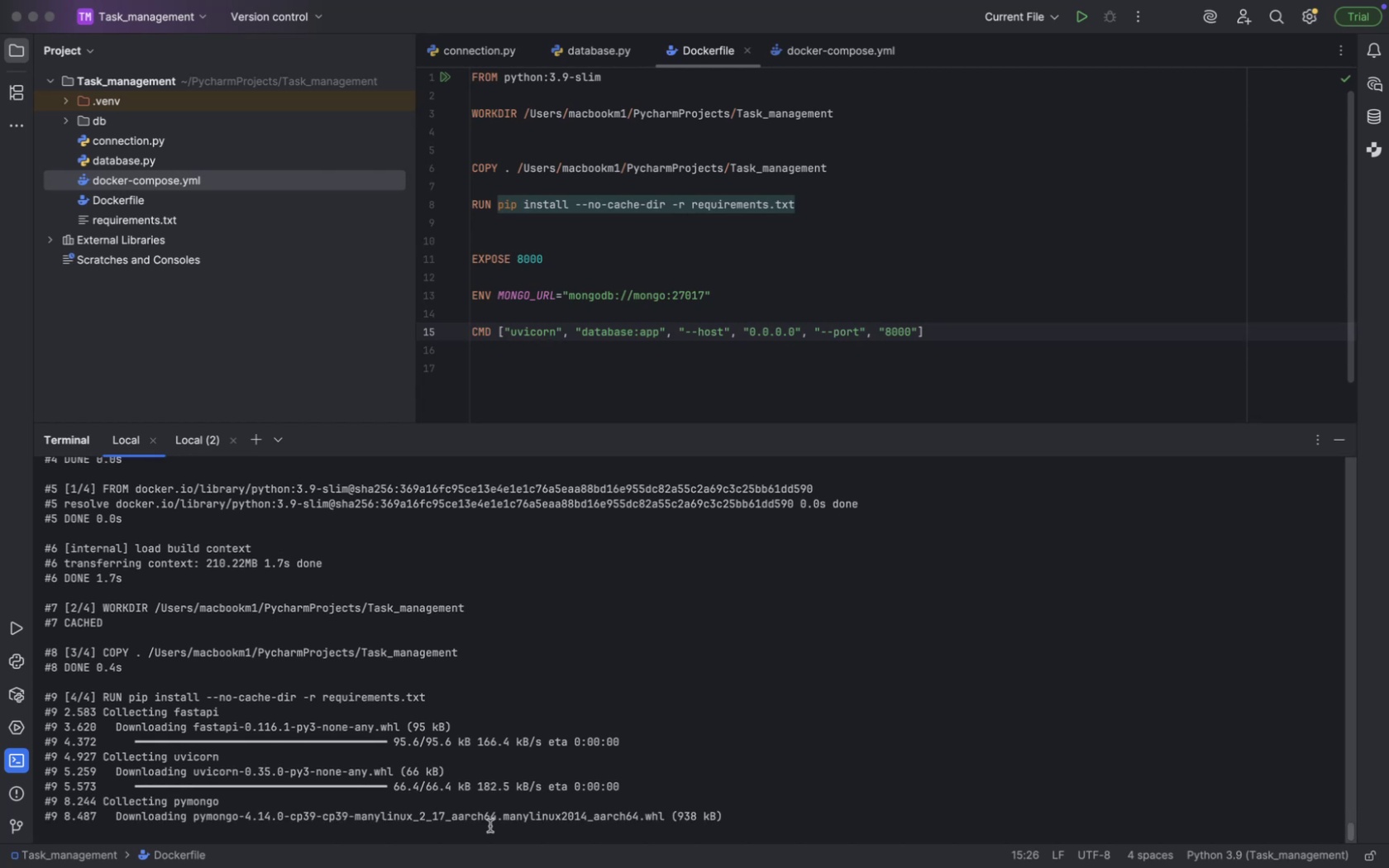 
wait(20.67)
 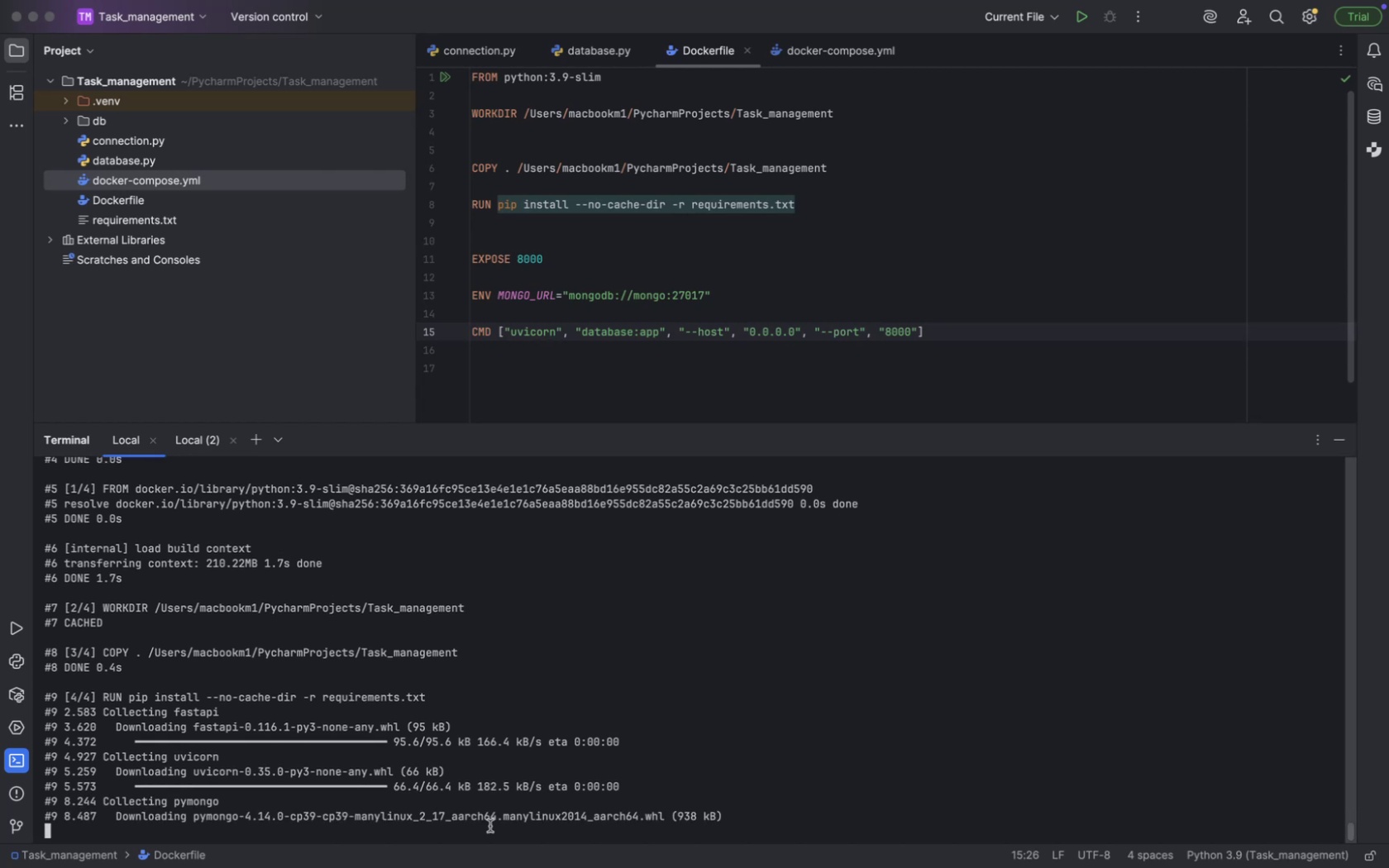 
key(Meta+Tab)
 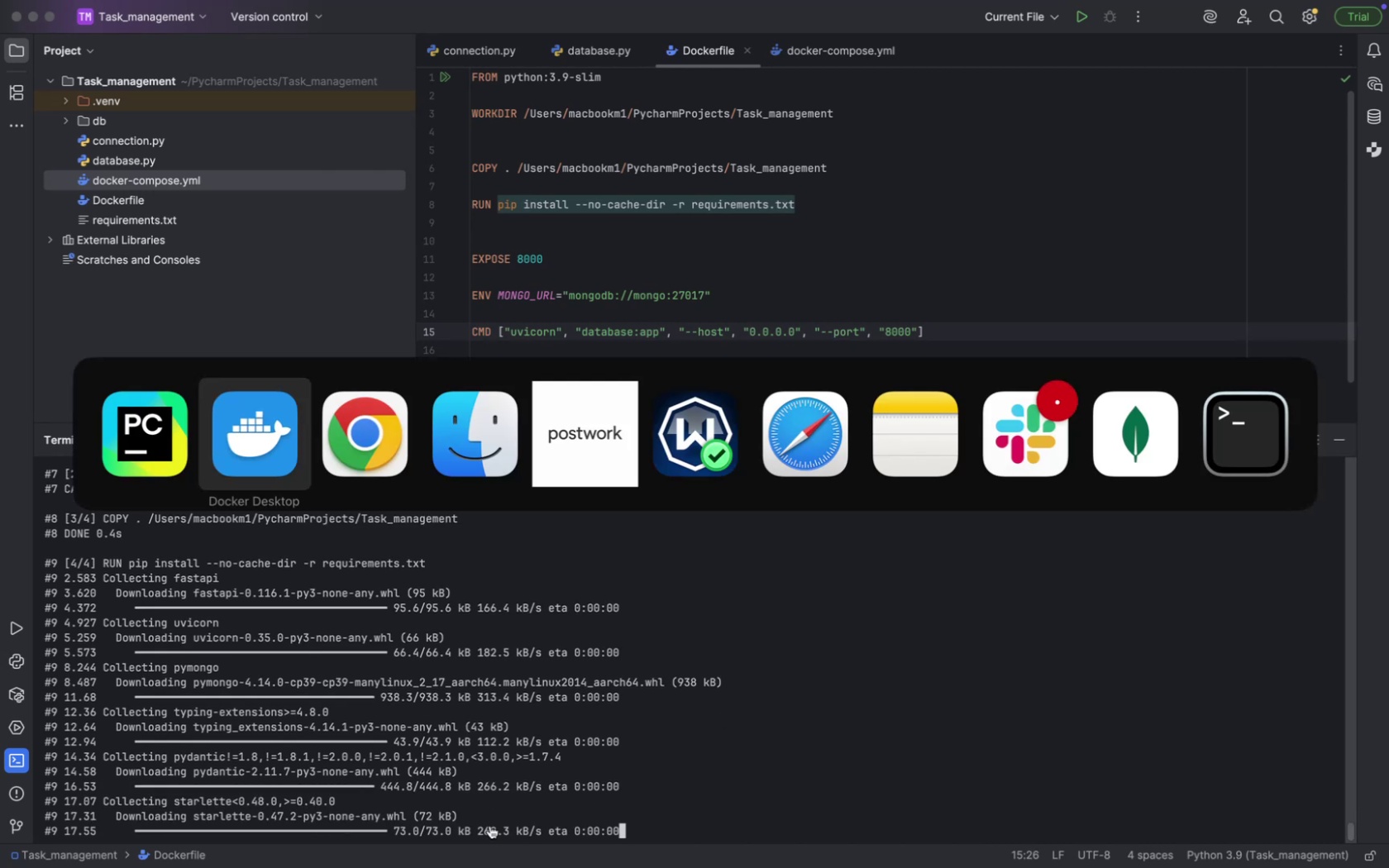 
key(Meta+ArrowRight)
 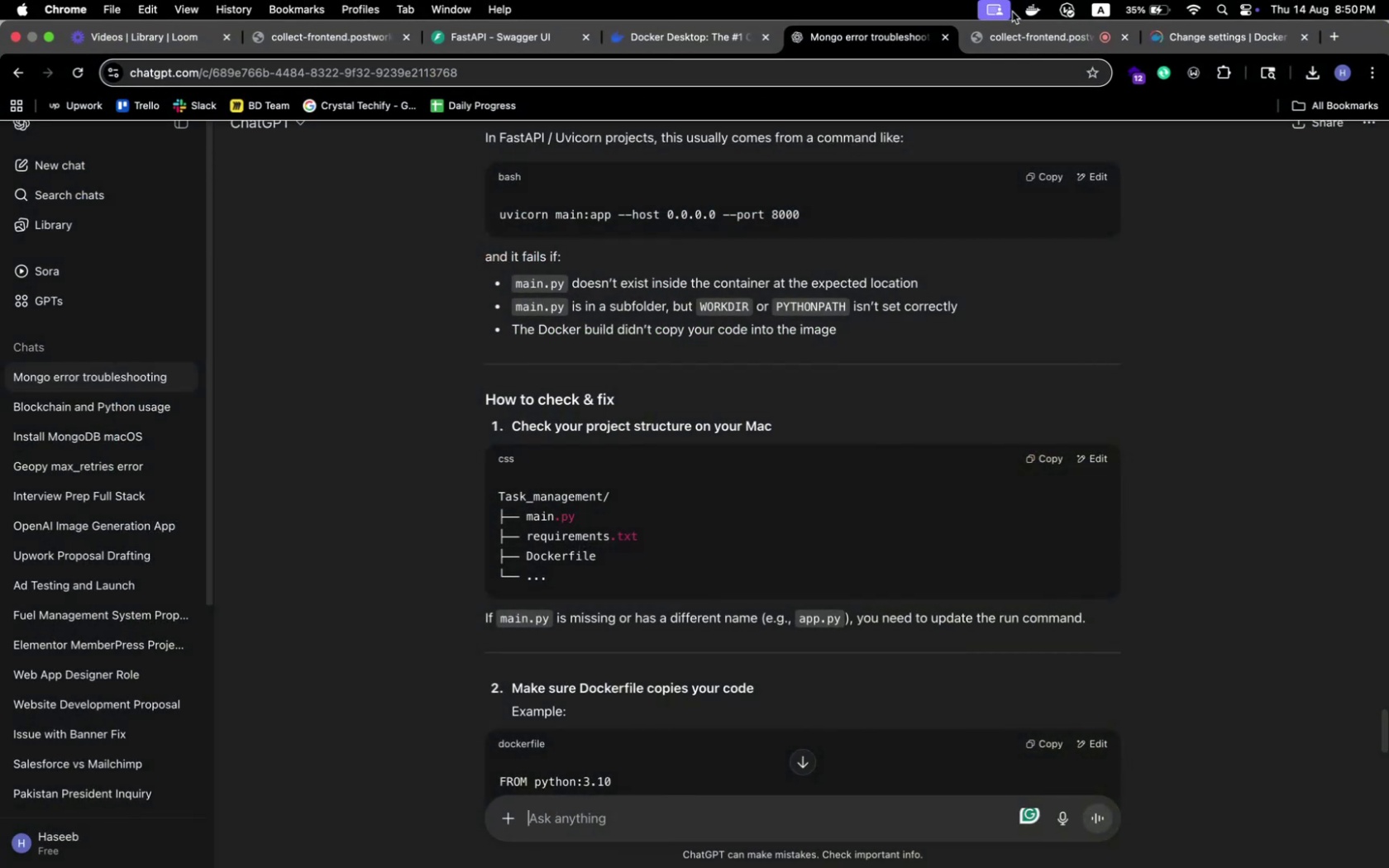 
left_click([1033, 31])
 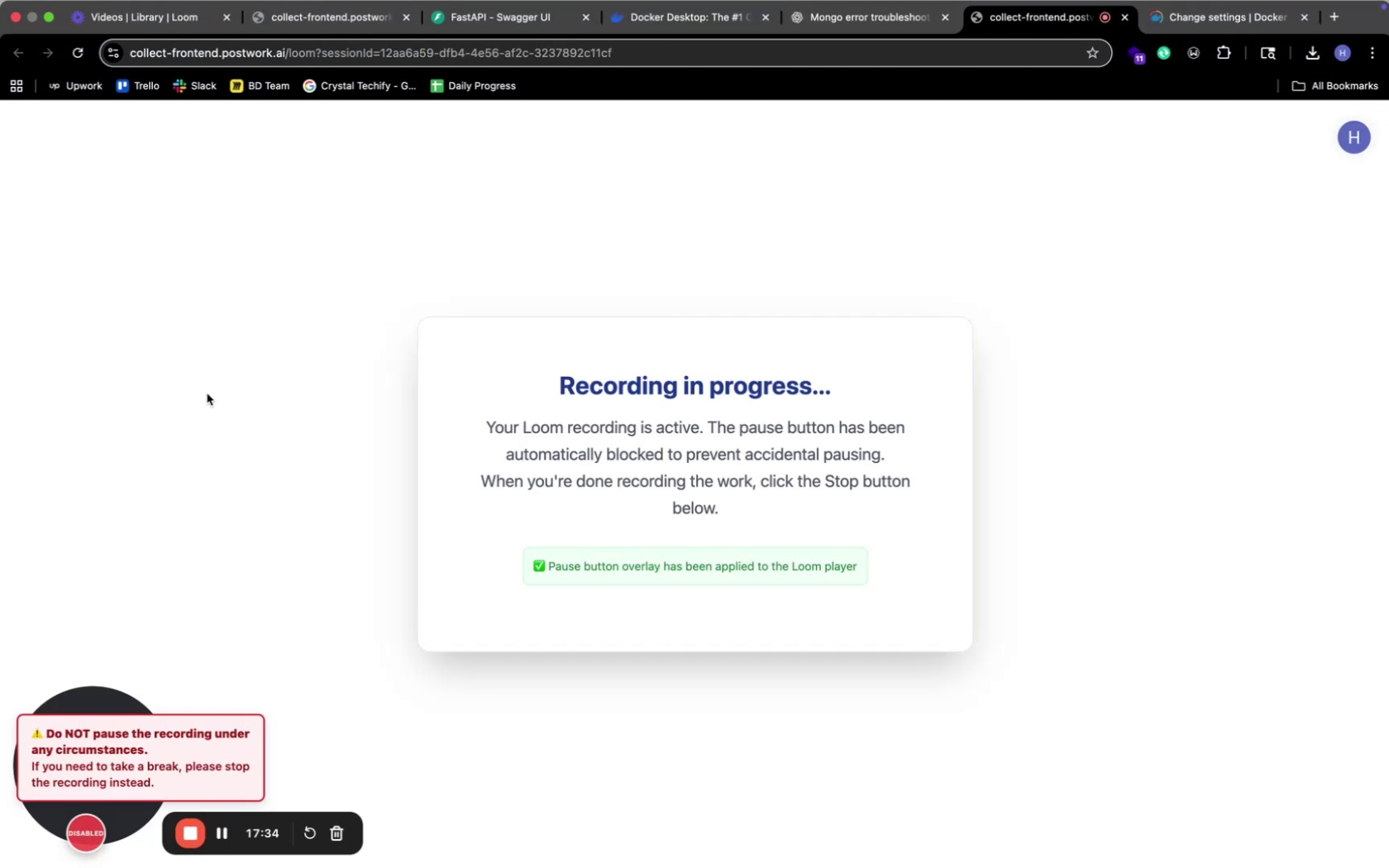 
left_click([206, 394])
 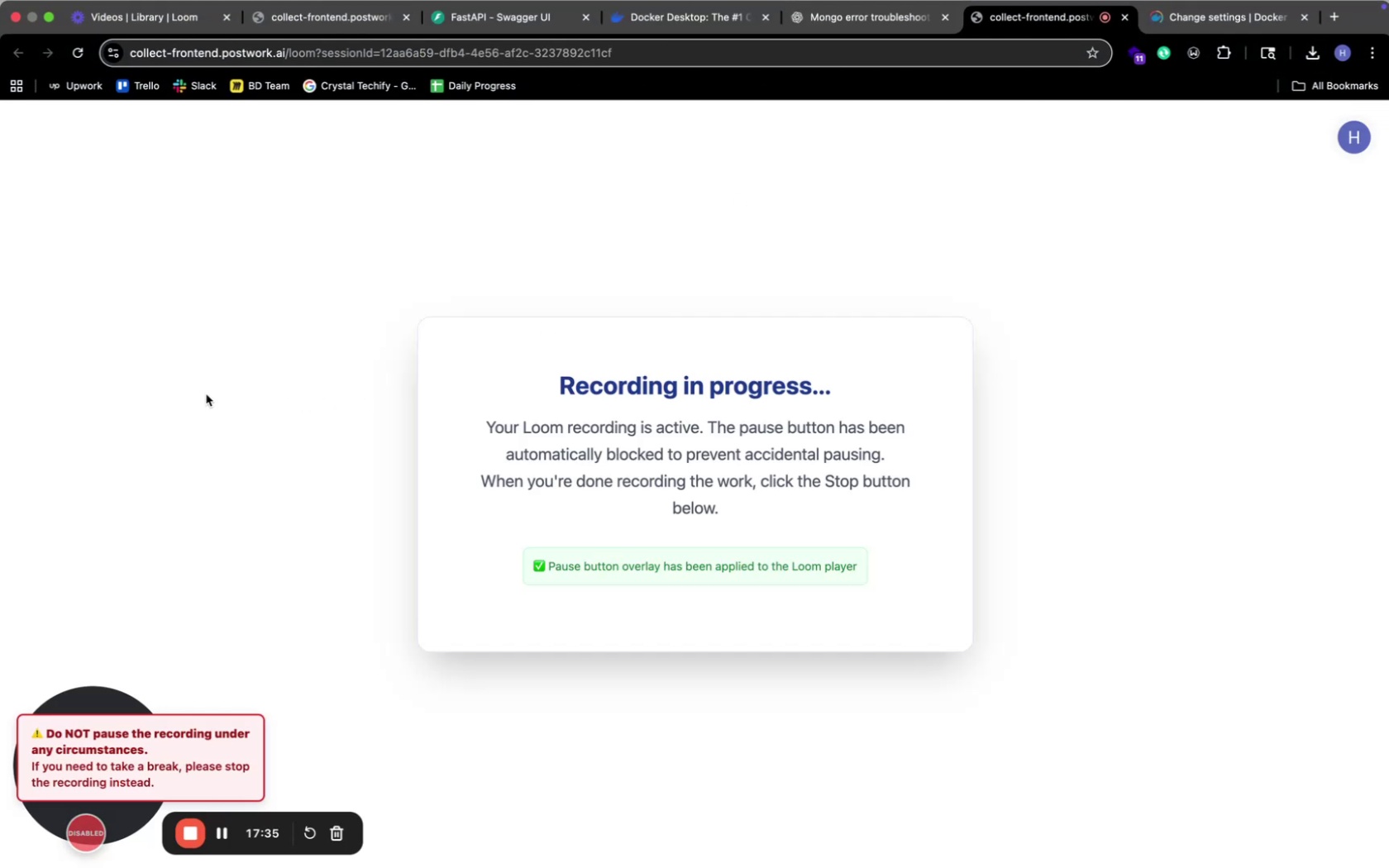 
key(Meta+CommandLeft)
 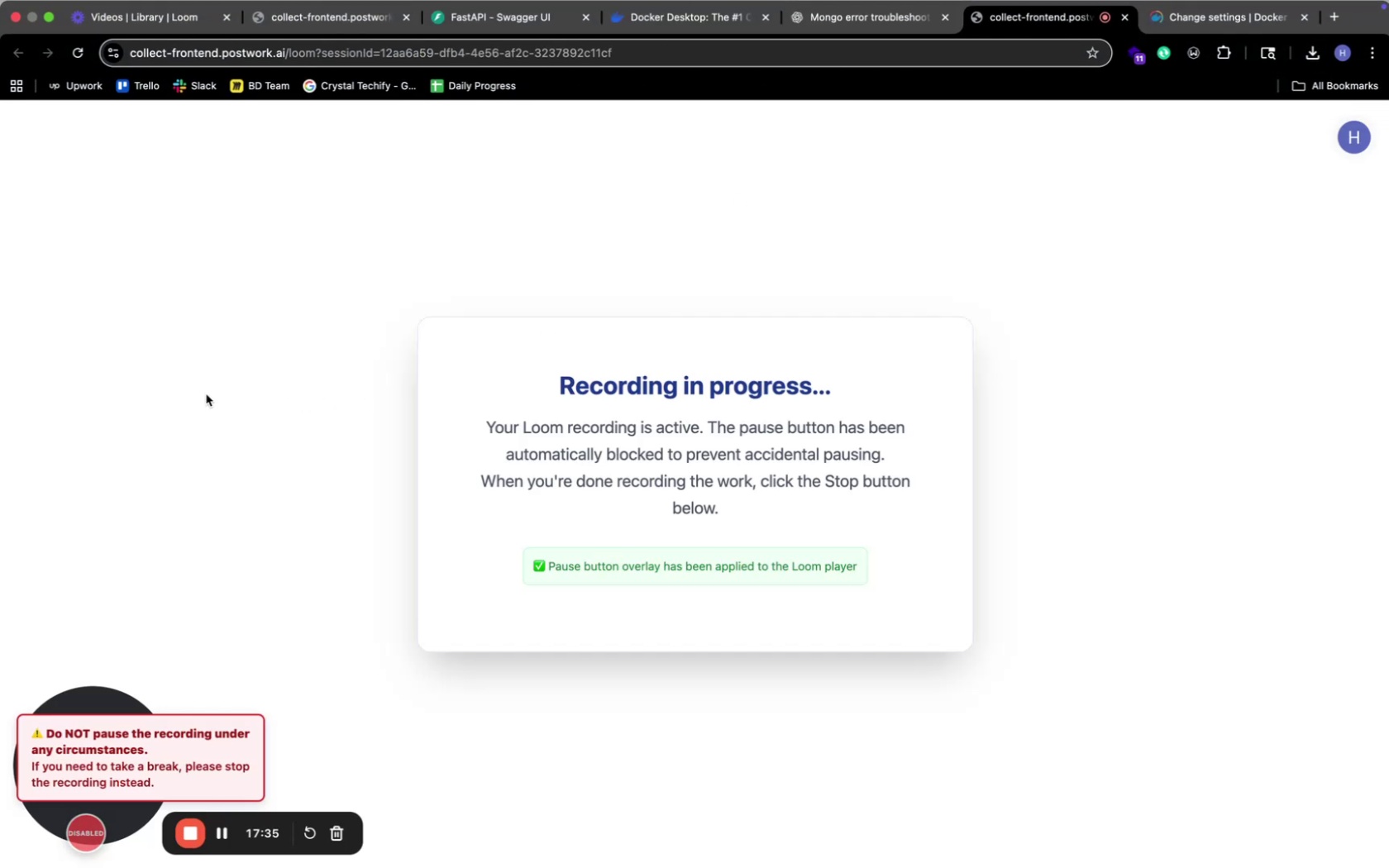 
key(Meta+Tab)
 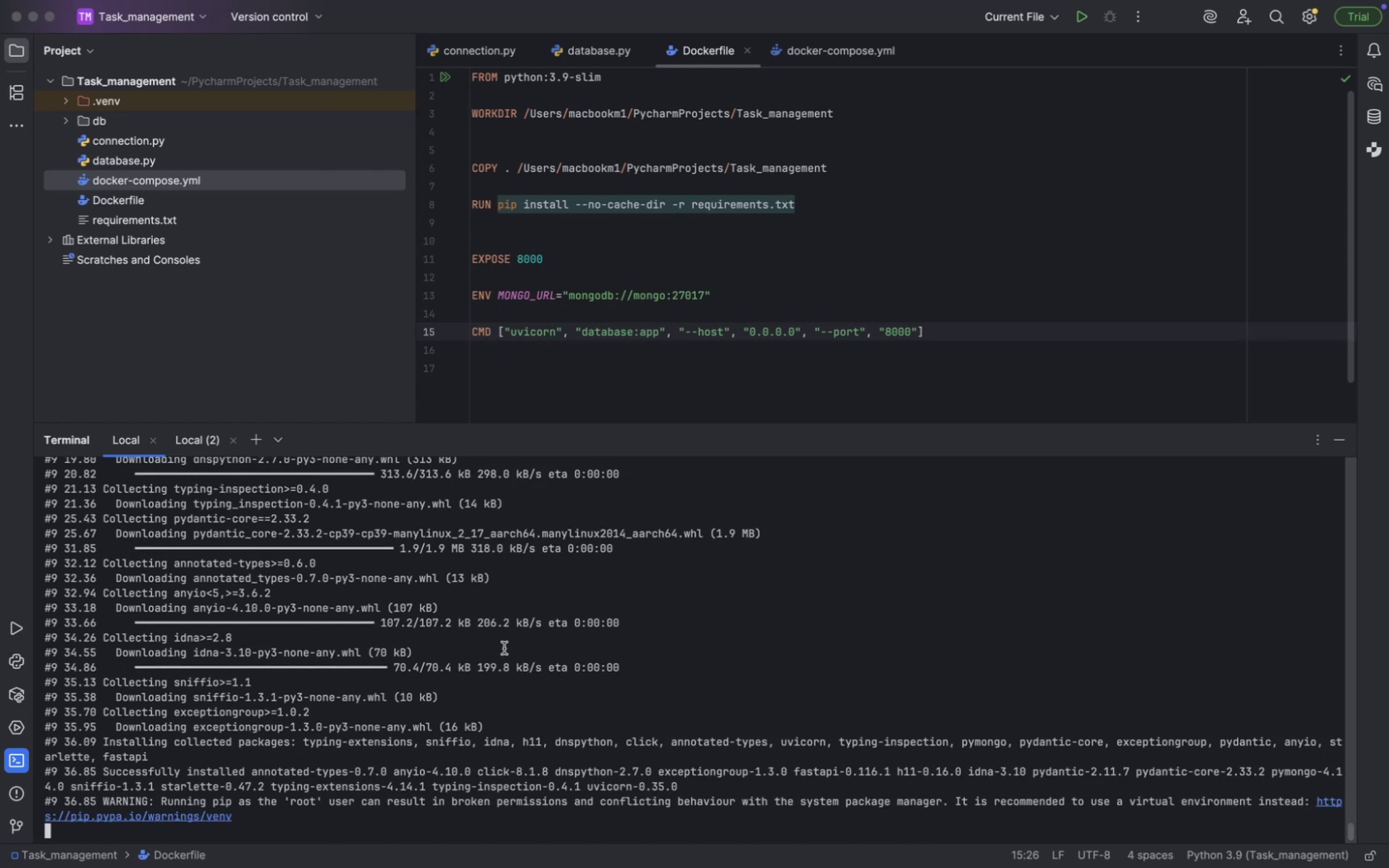 
wait(21.81)
 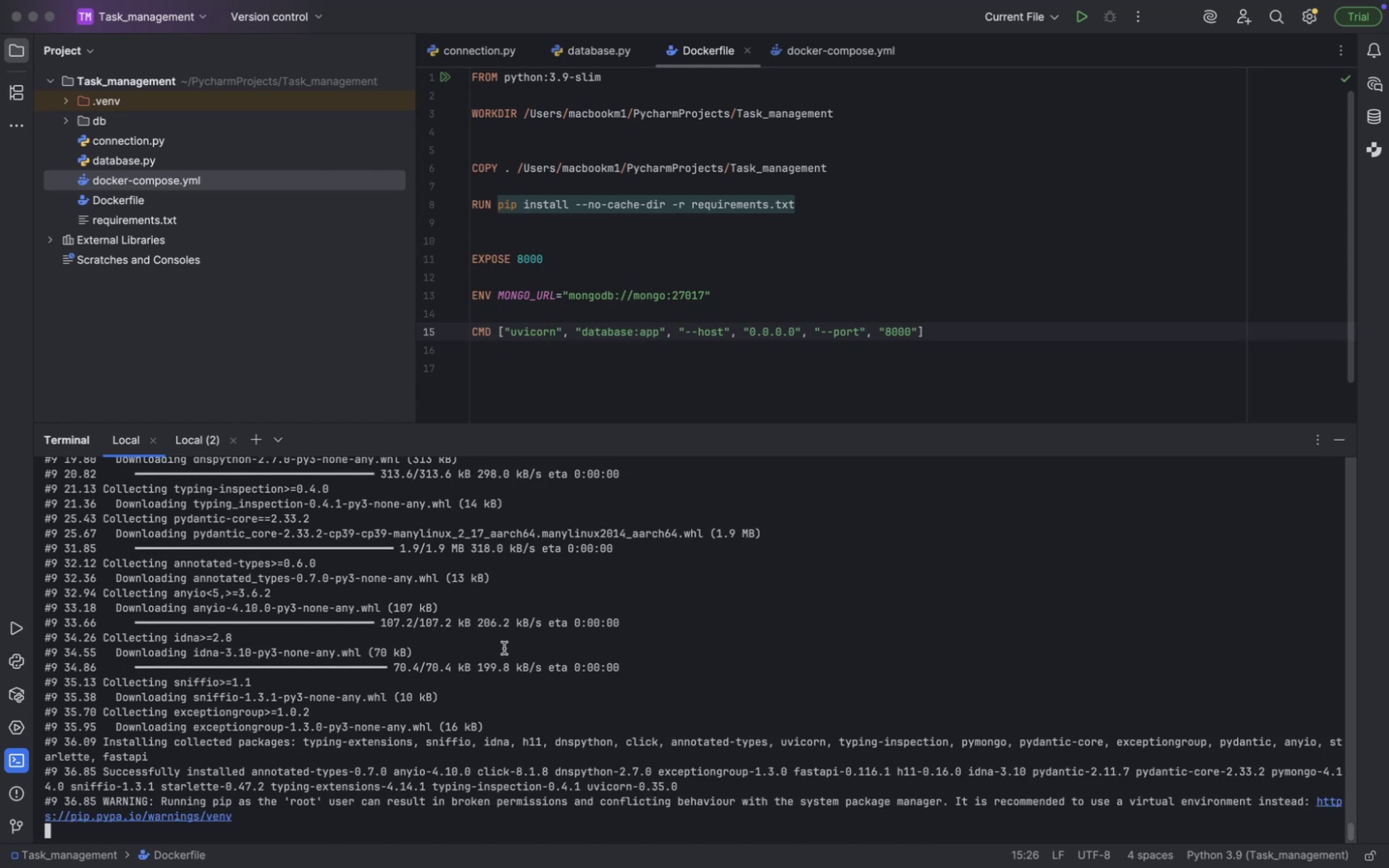 
scroll: coordinate [504, 648], scroll_direction: up, amount: 270.0
 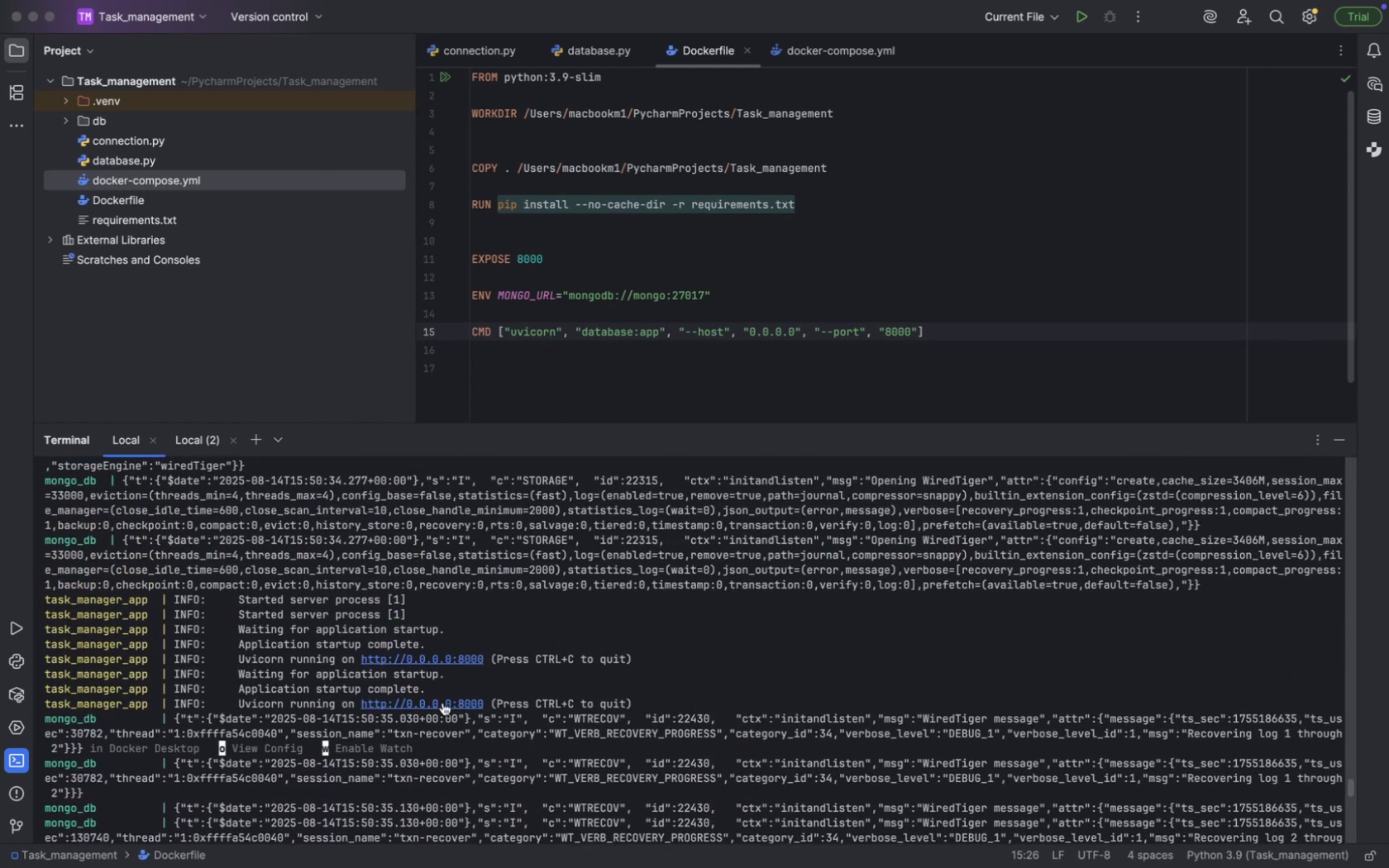 
left_click([445, 700])
 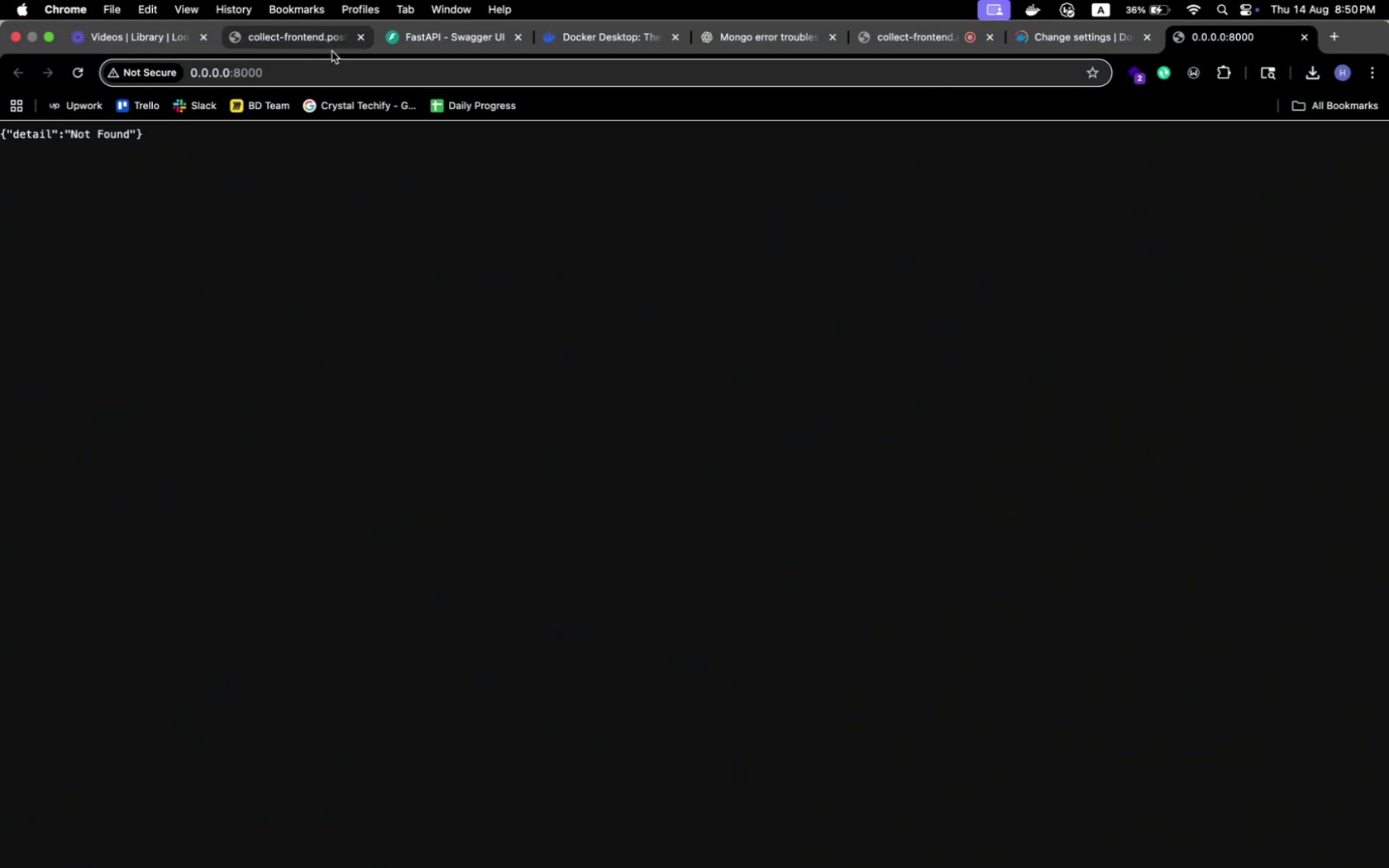 
left_click([346, 64])
 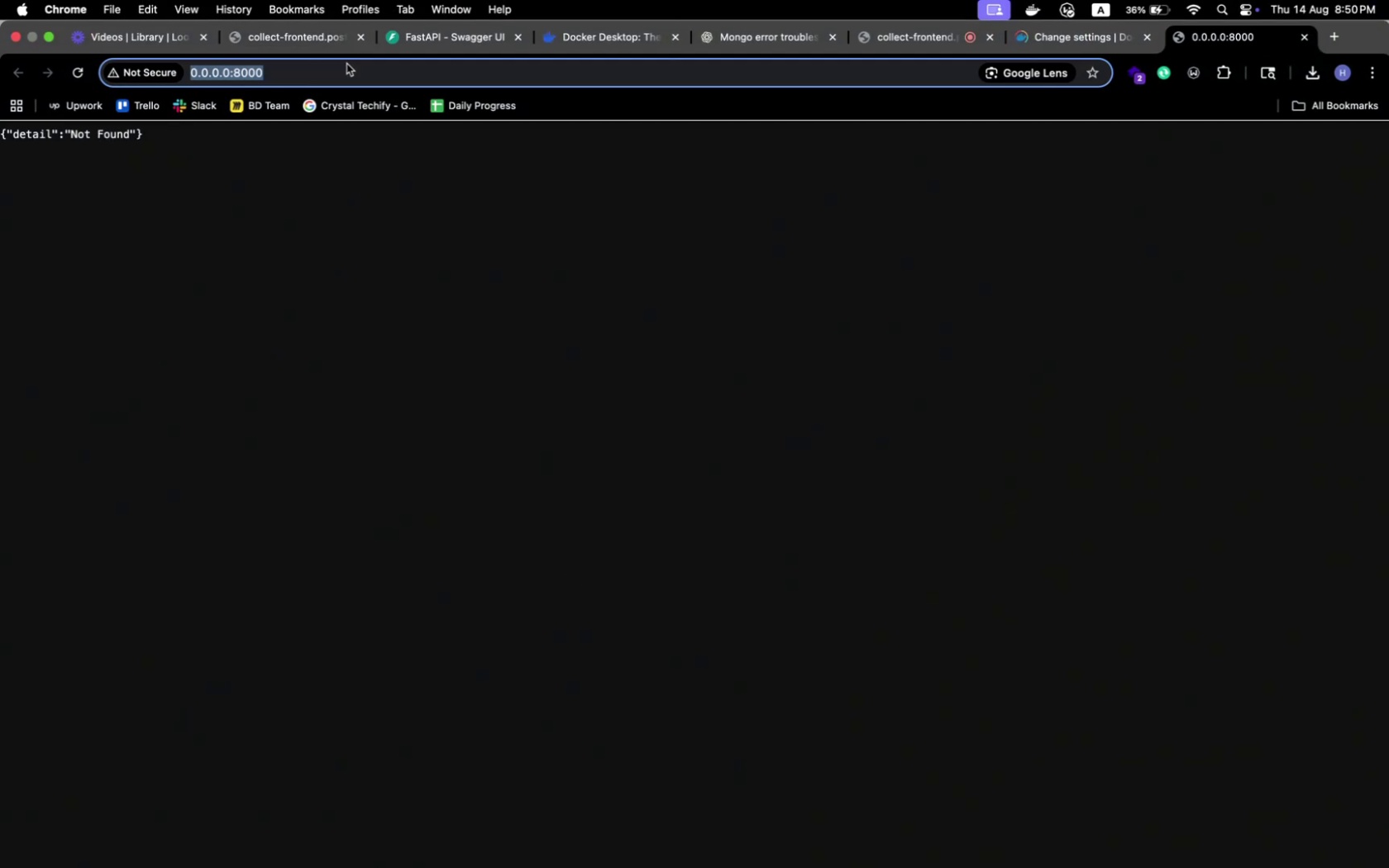 
left_click([346, 64])
 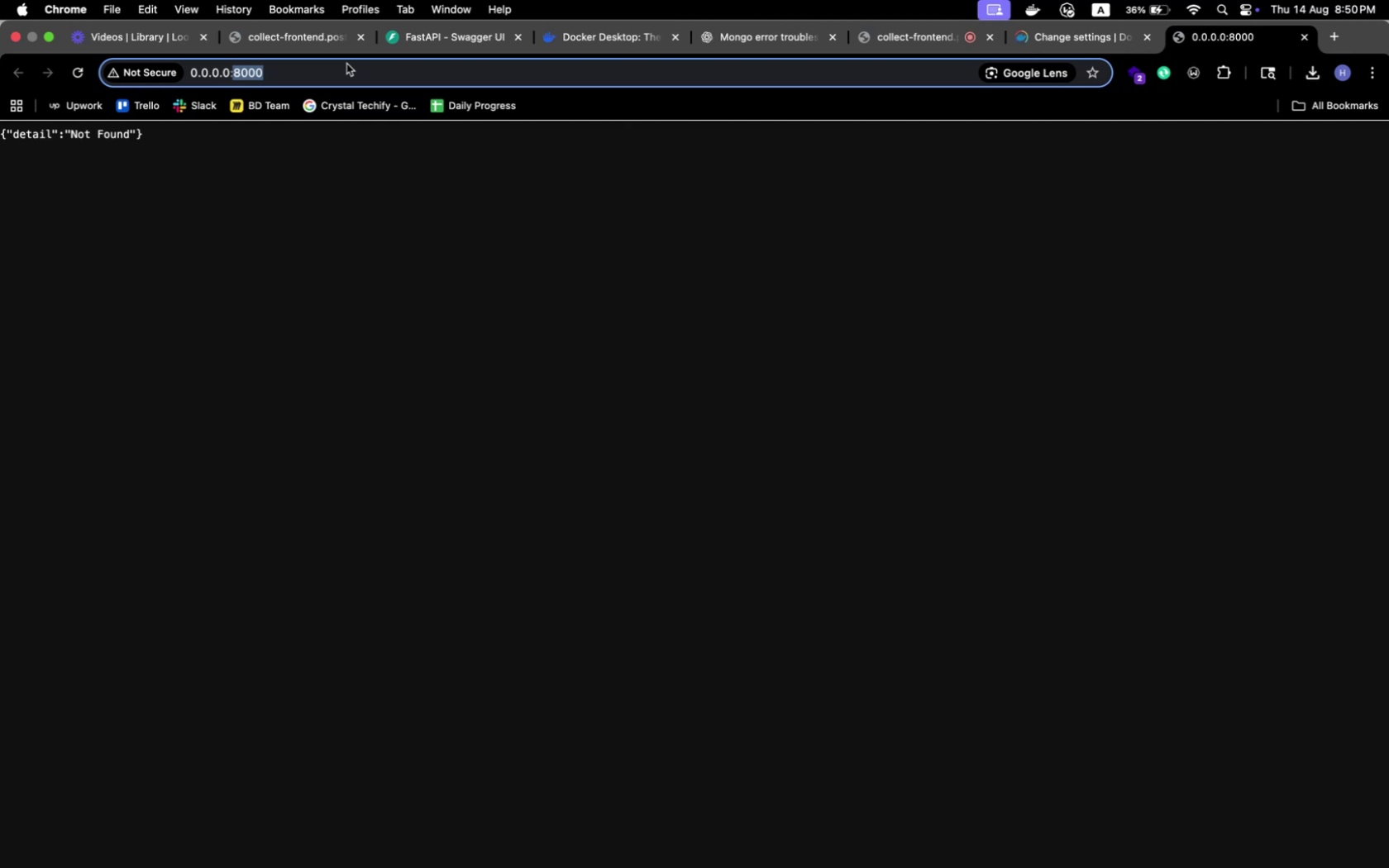 
left_click([346, 64])
 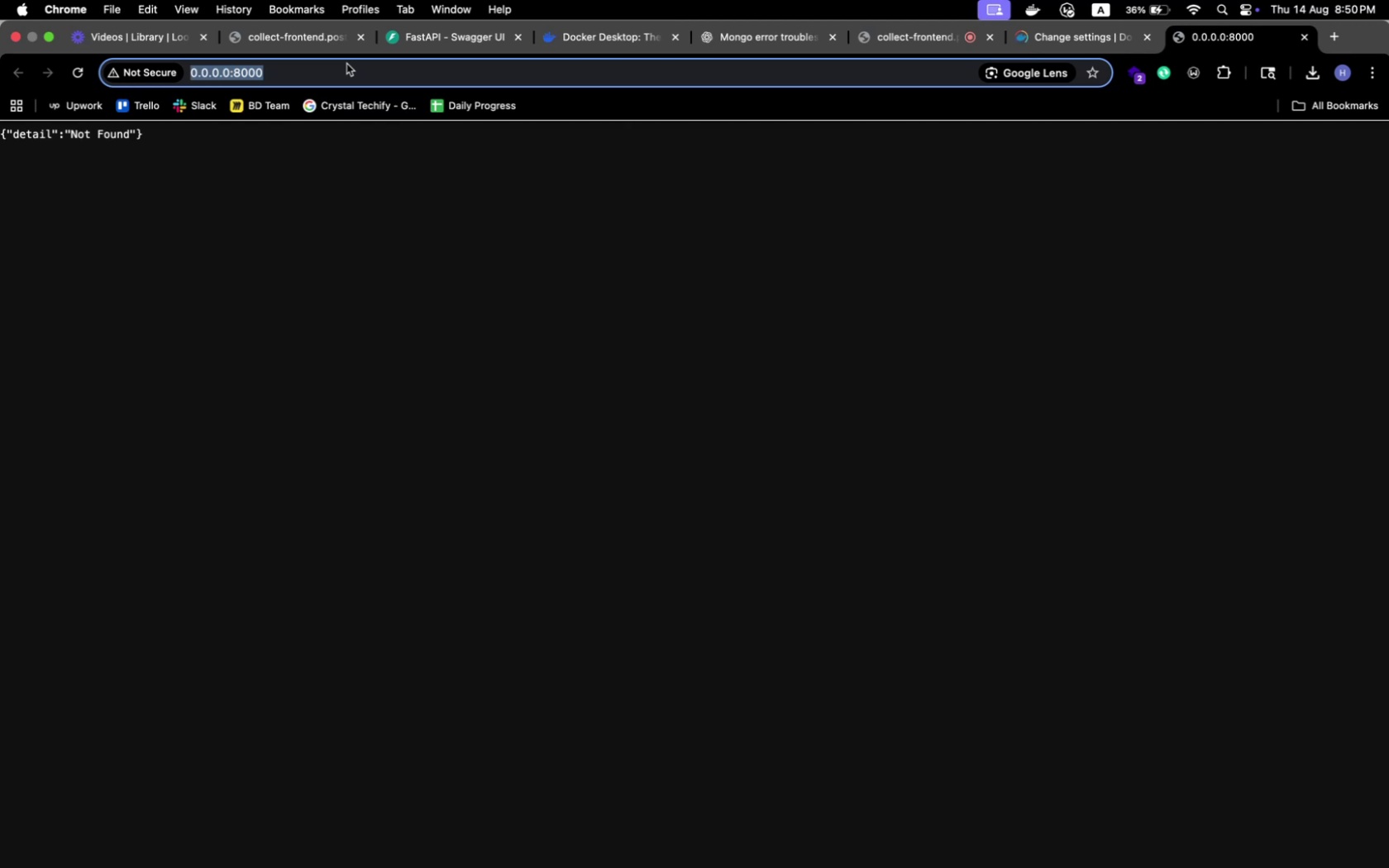 
left_click([346, 64])
 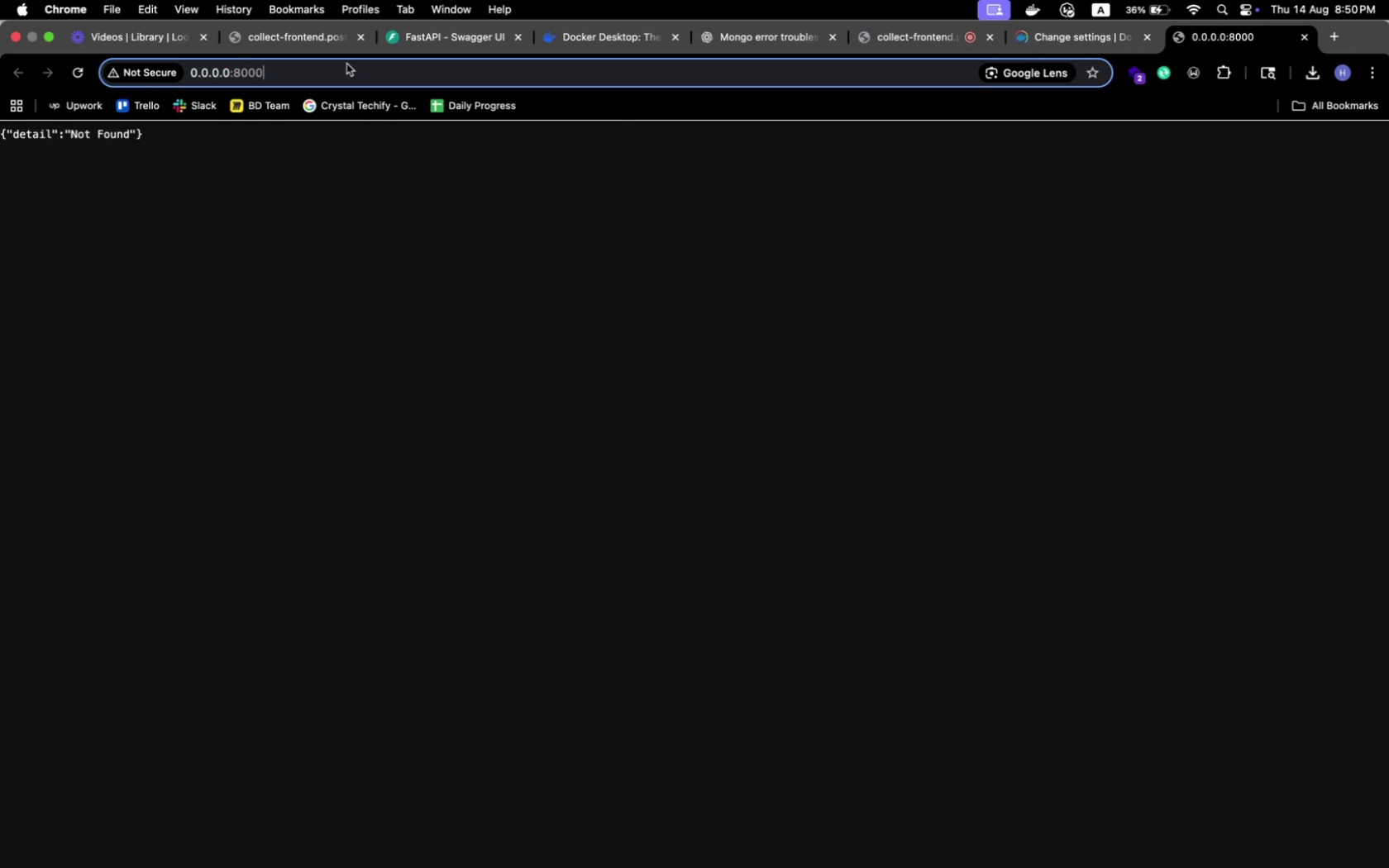 
key(ArrowRight)
 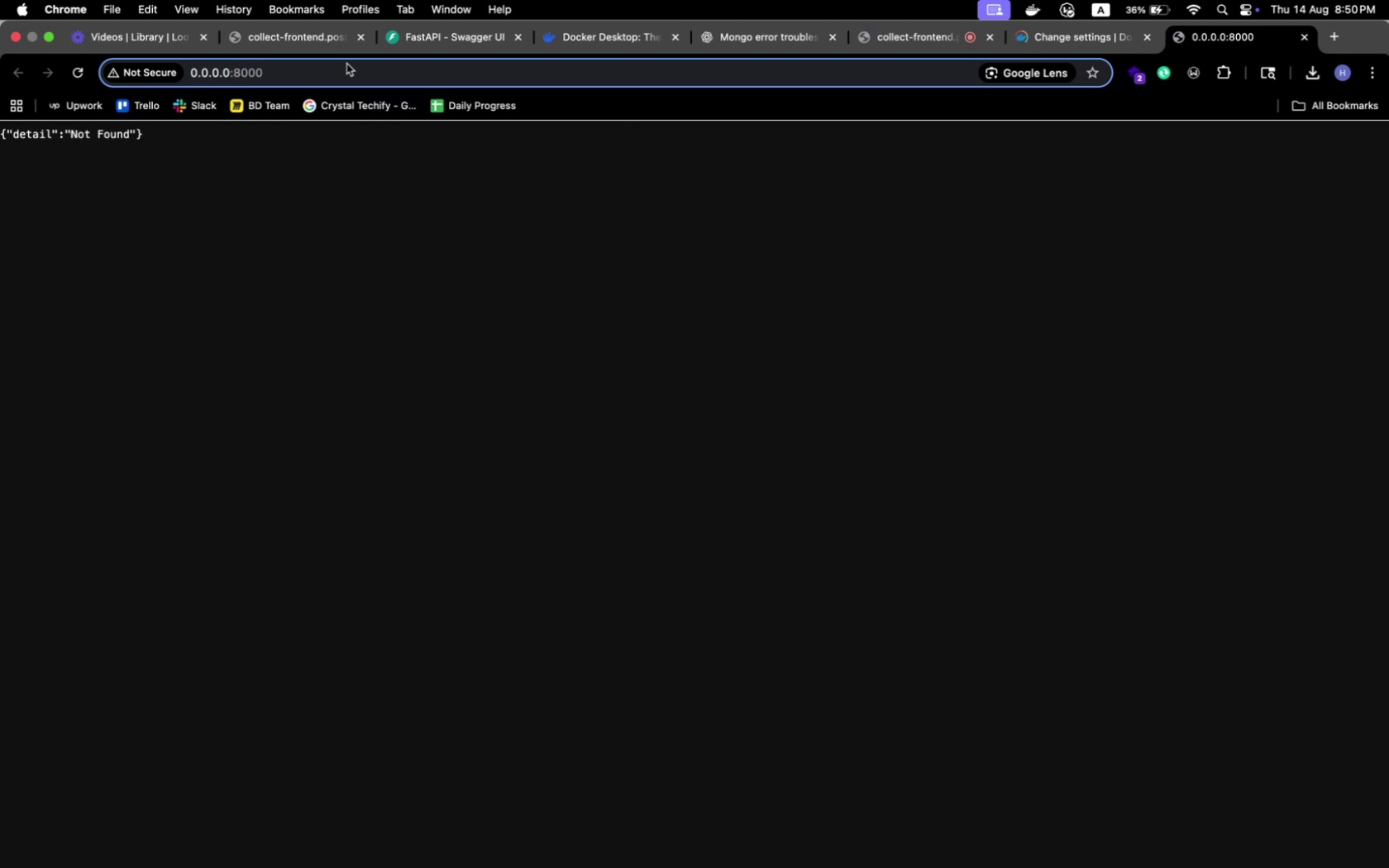 
type(/docs)
 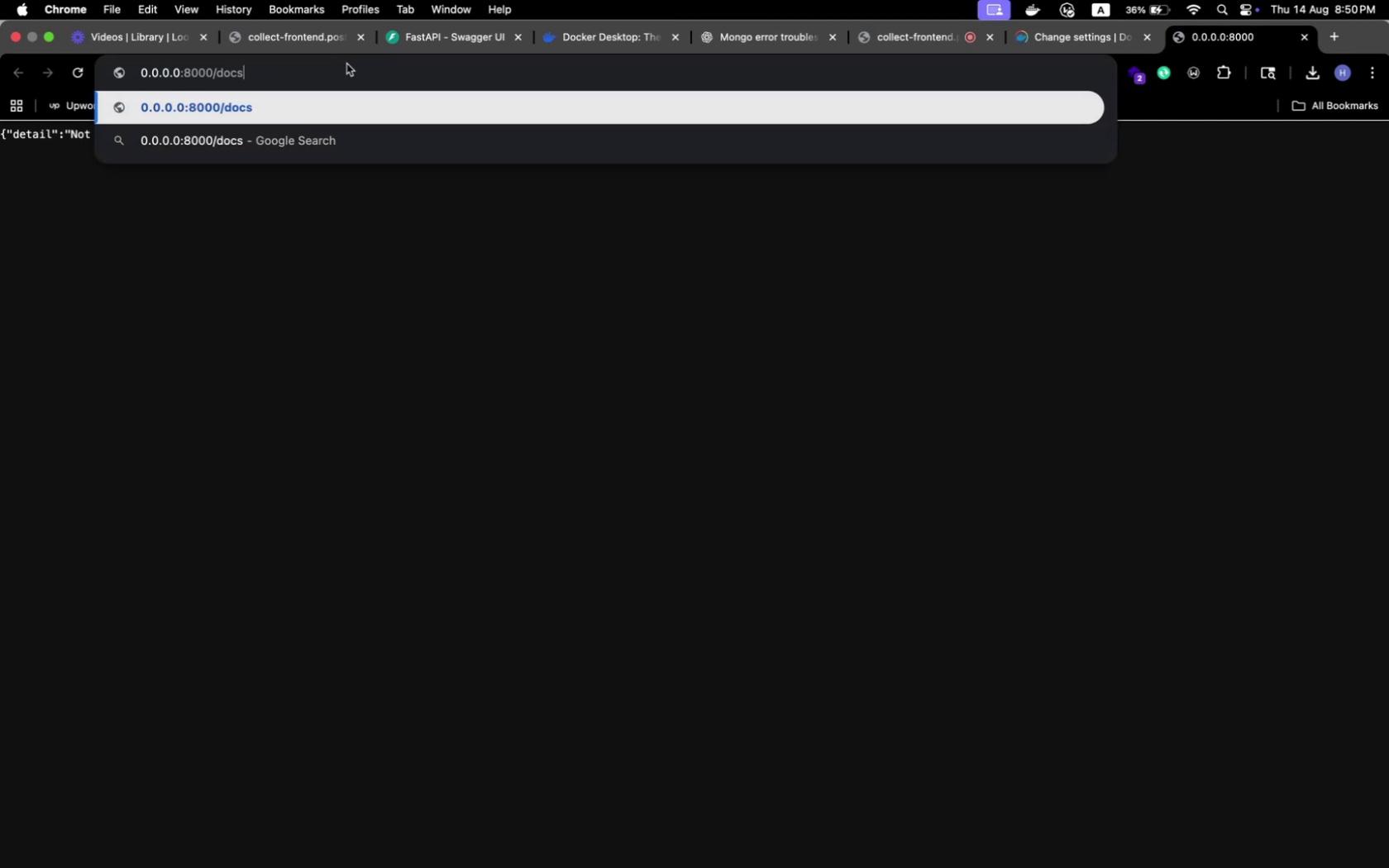 
key(Enter)
 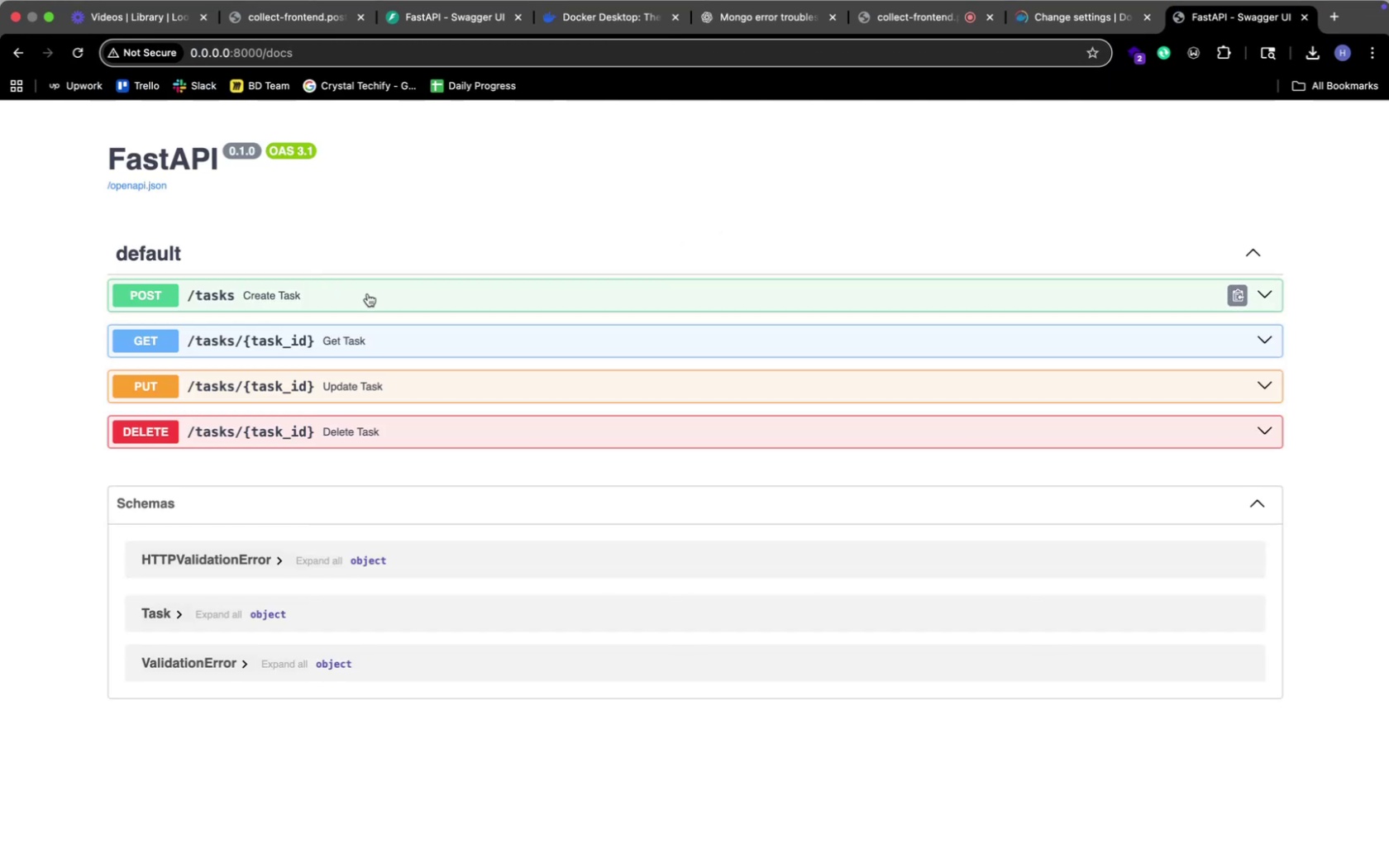 
left_click([461, 273])
 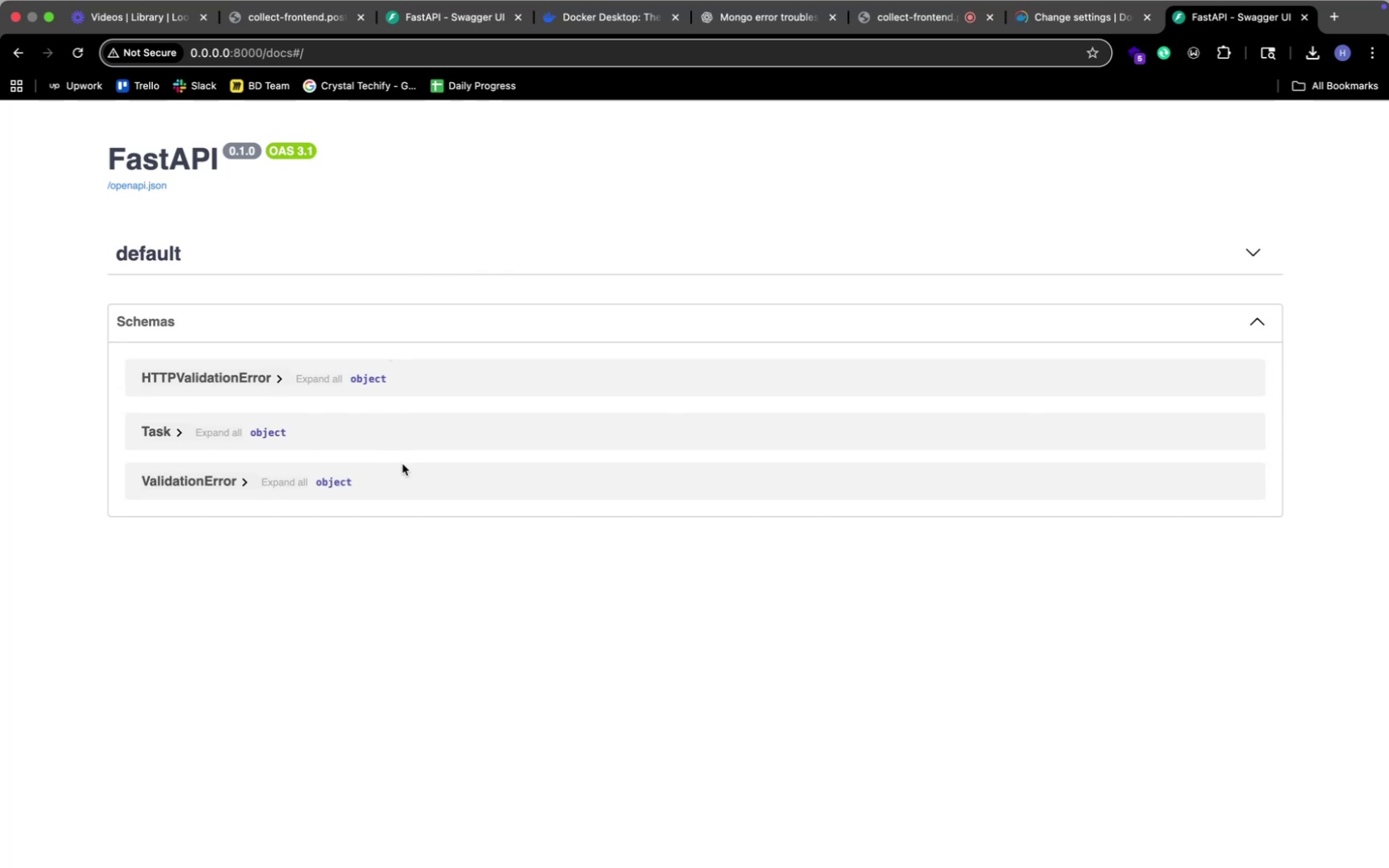 
left_click([716, 260])
 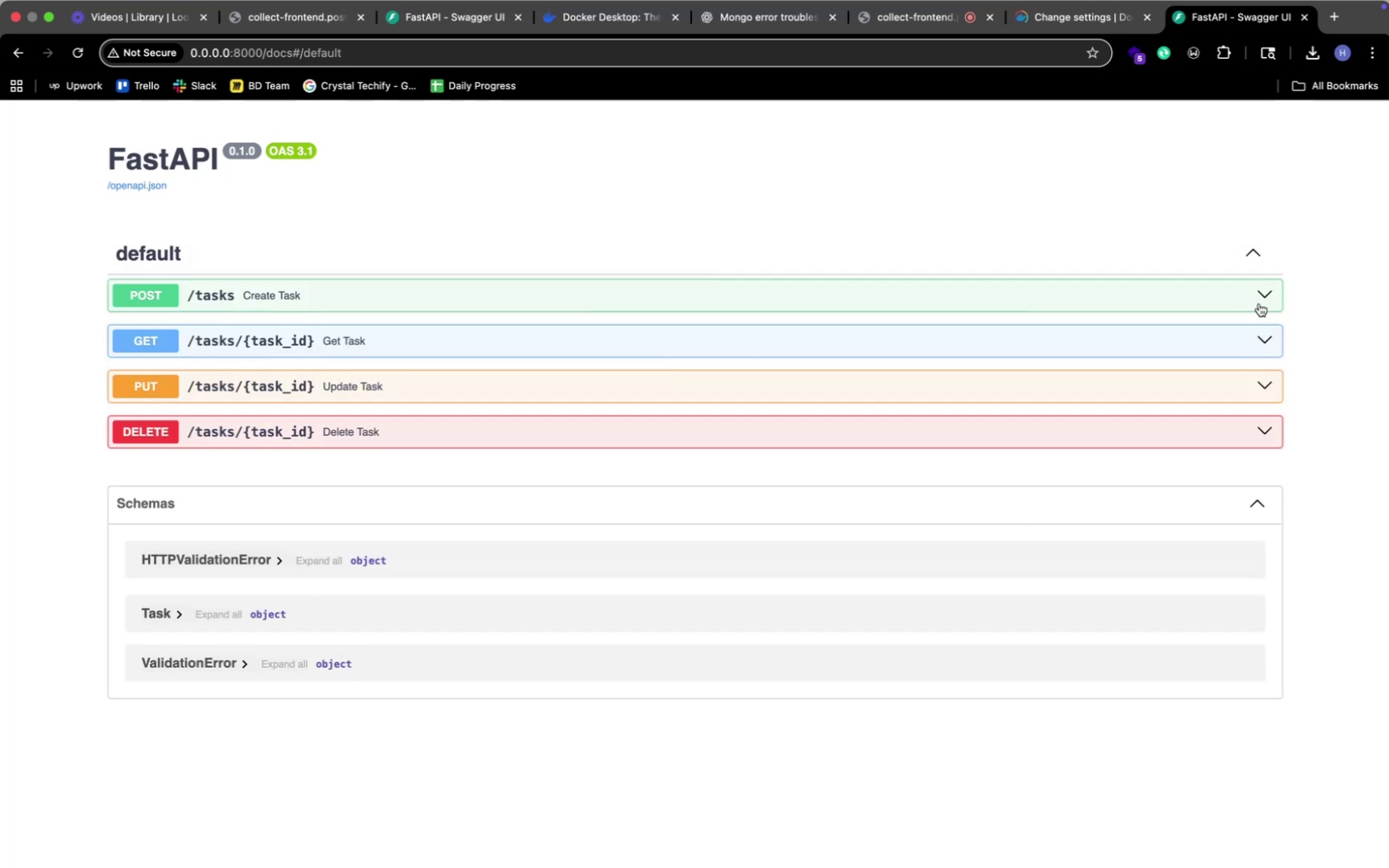 
left_click([1265, 291])
 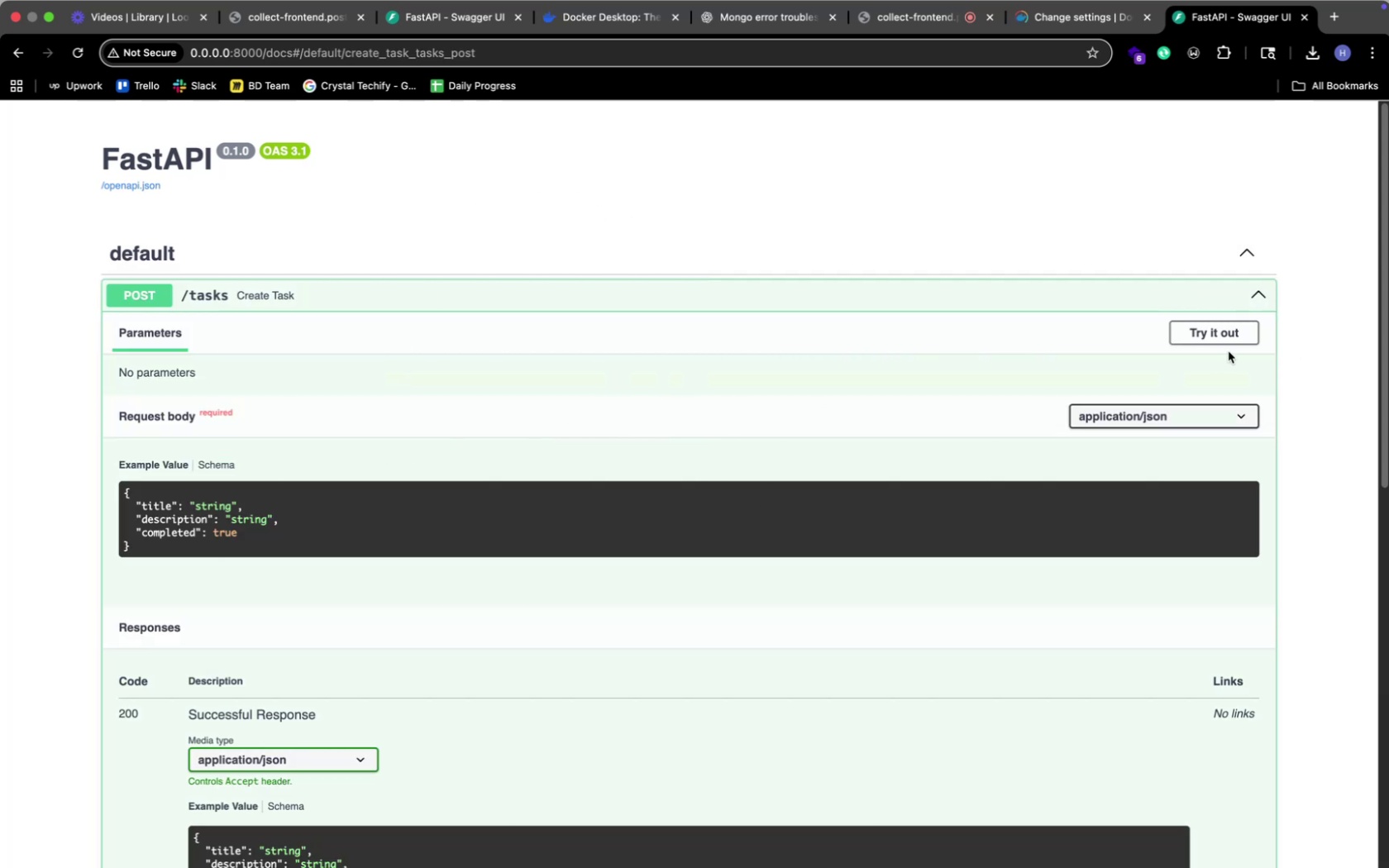 
left_click([1220, 322])
 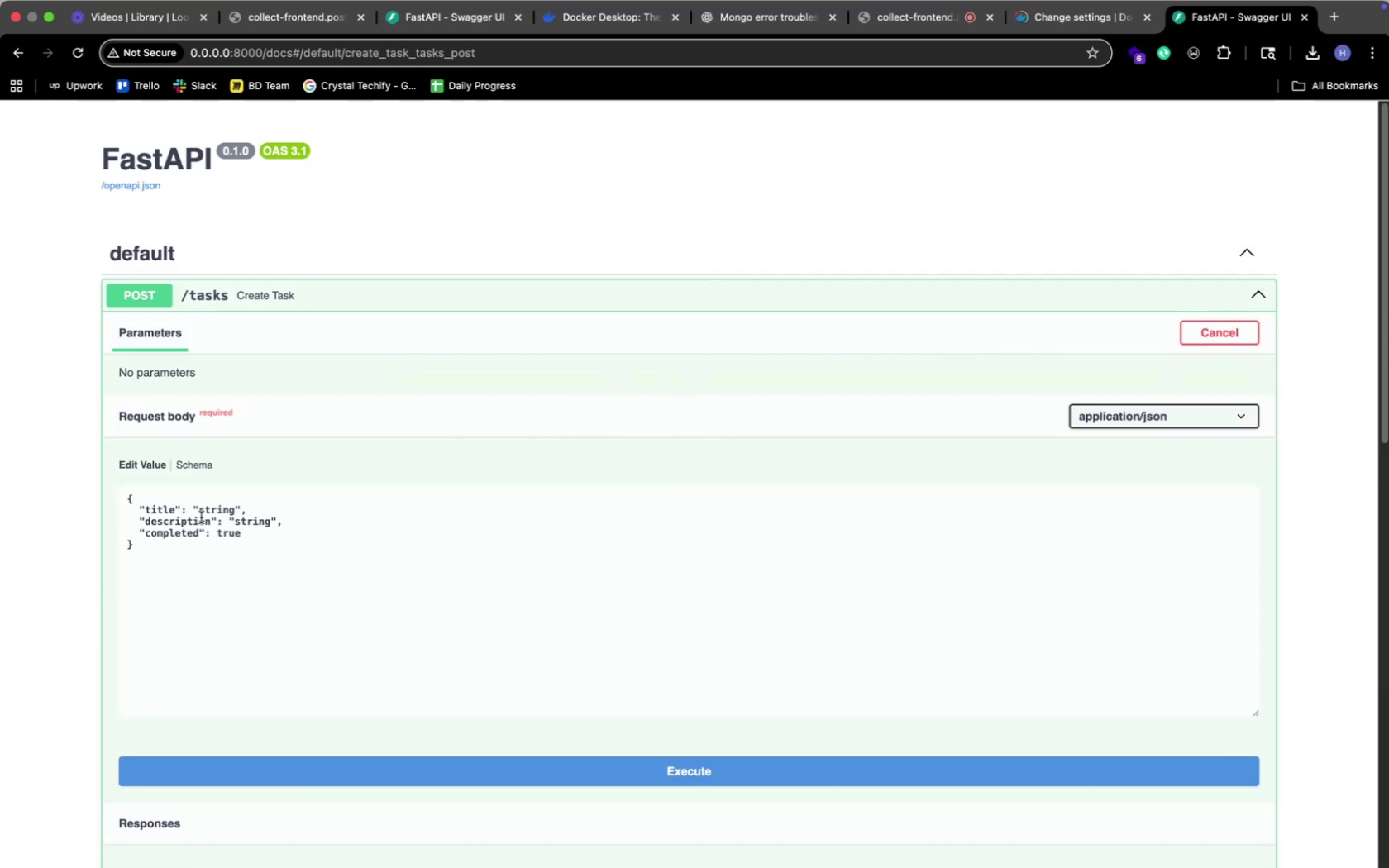 
left_click([222, 512])
 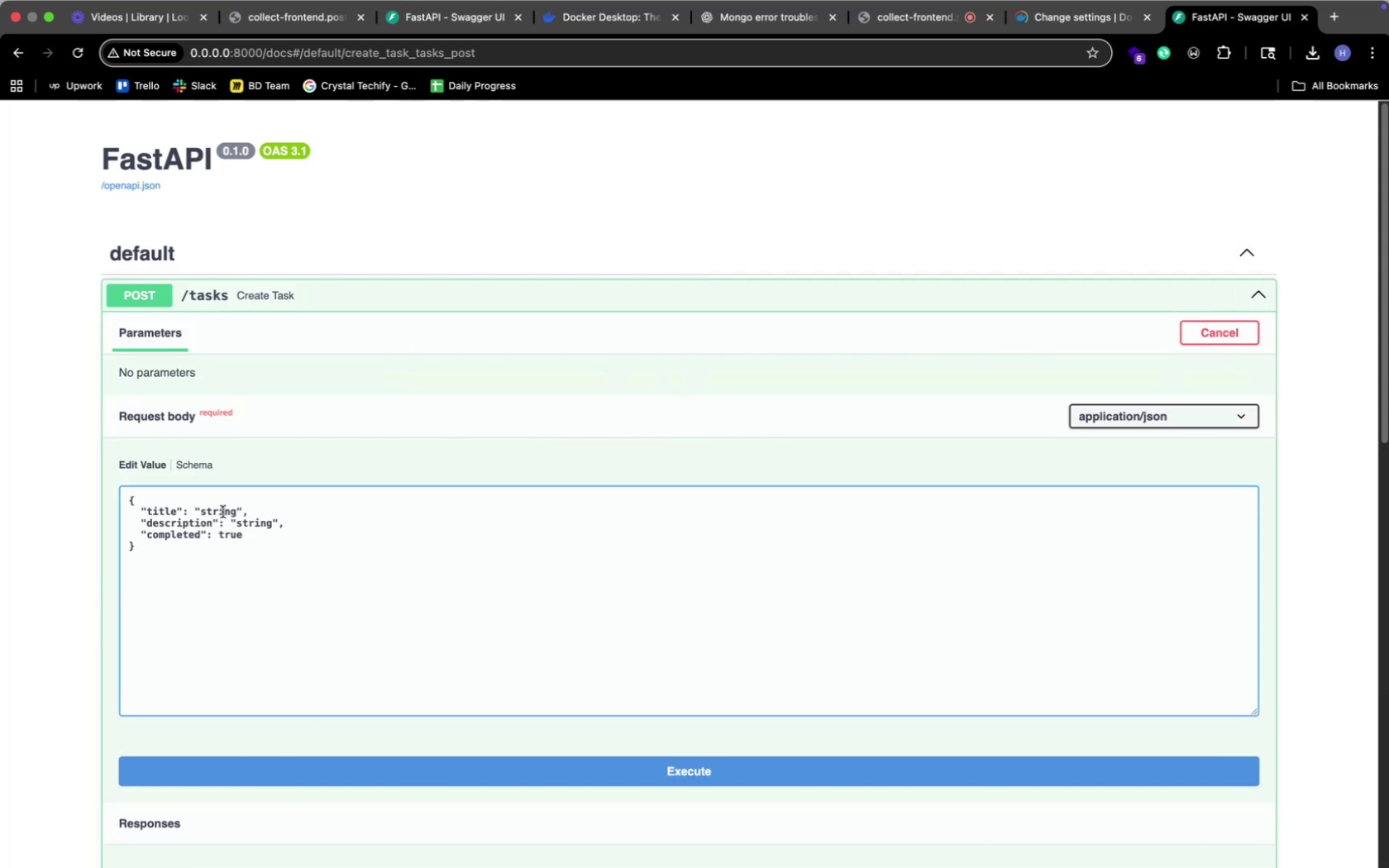 
left_click([222, 512])
 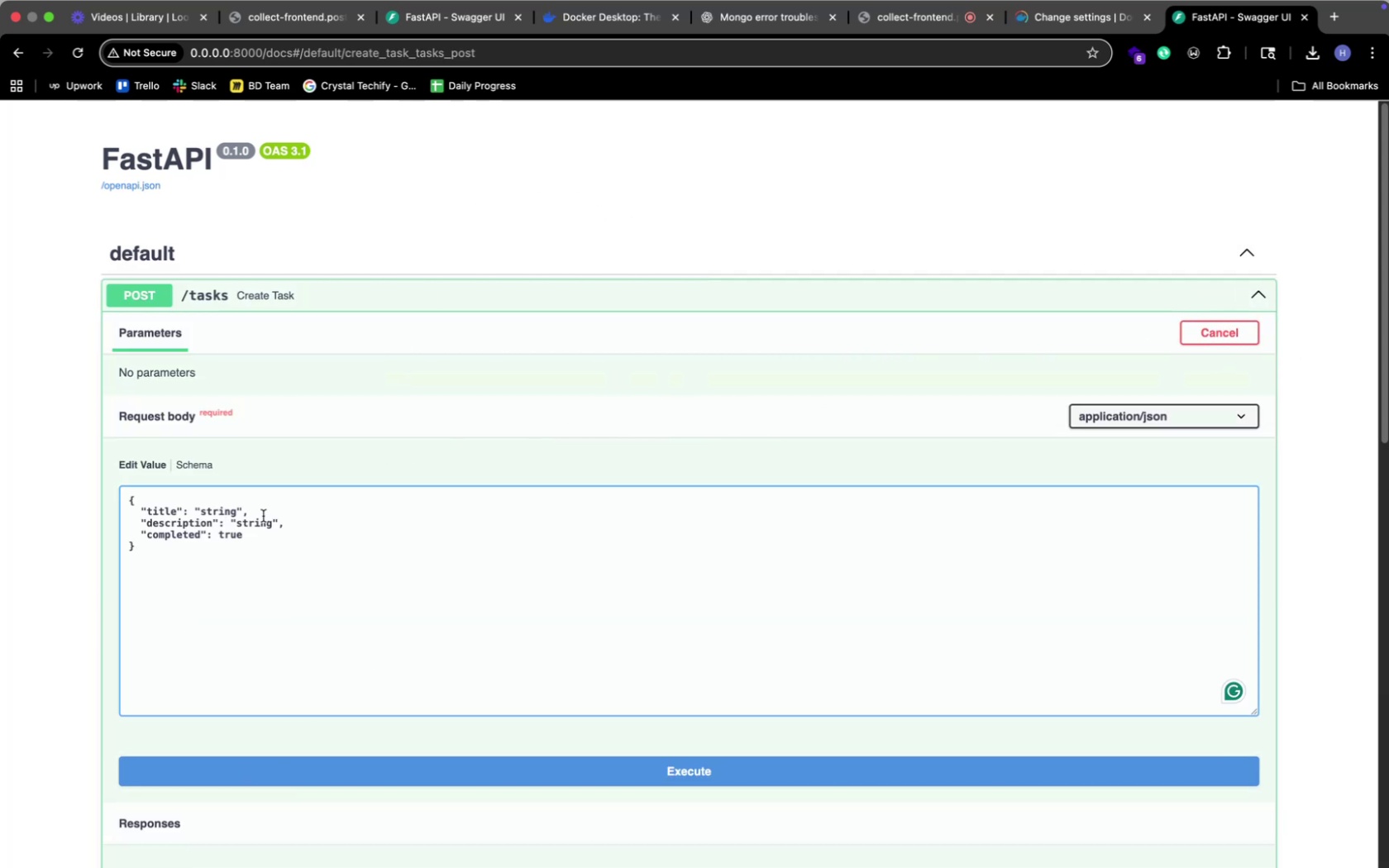 
key(ArrowRight)
 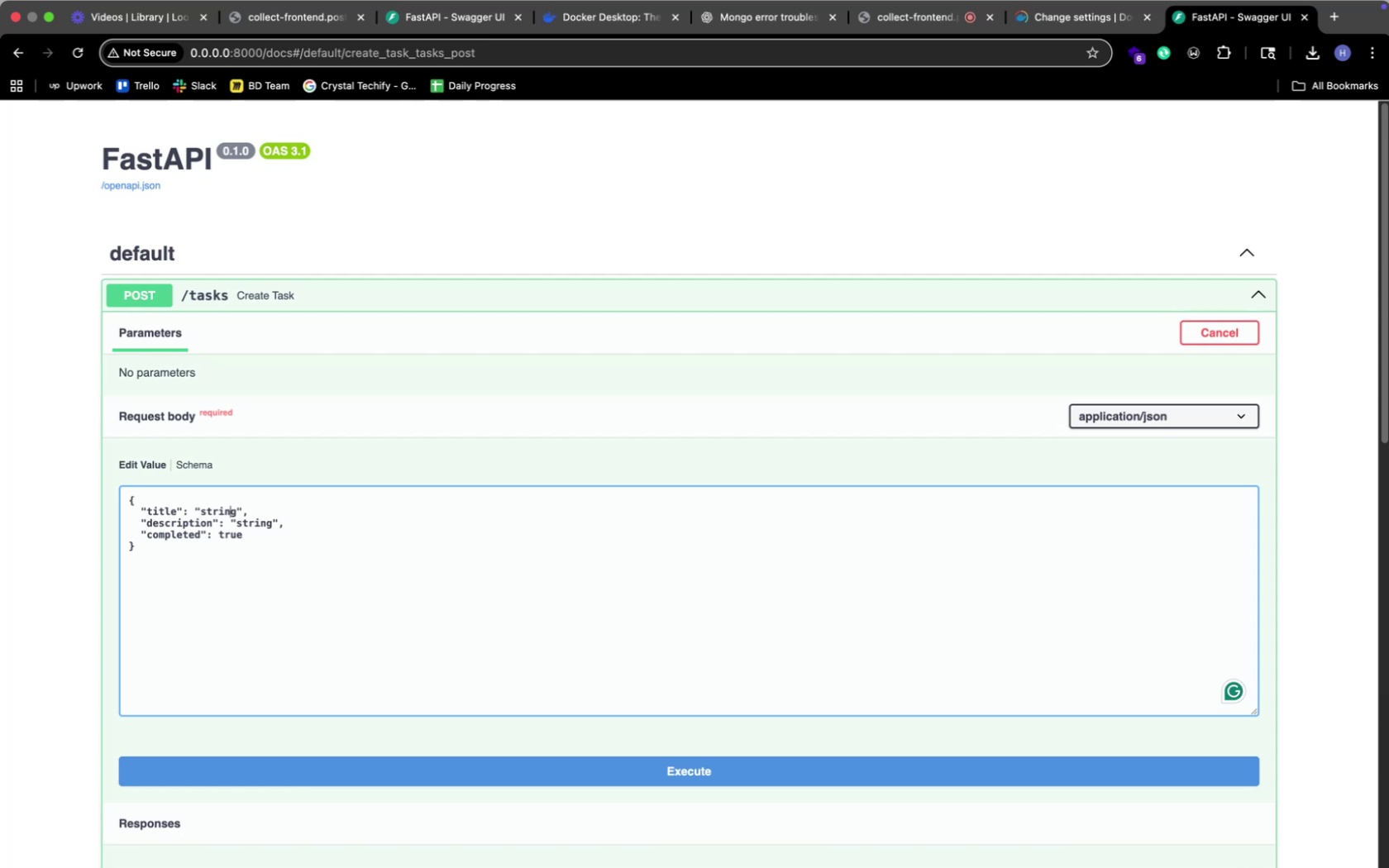 
key(ArrowRight)
 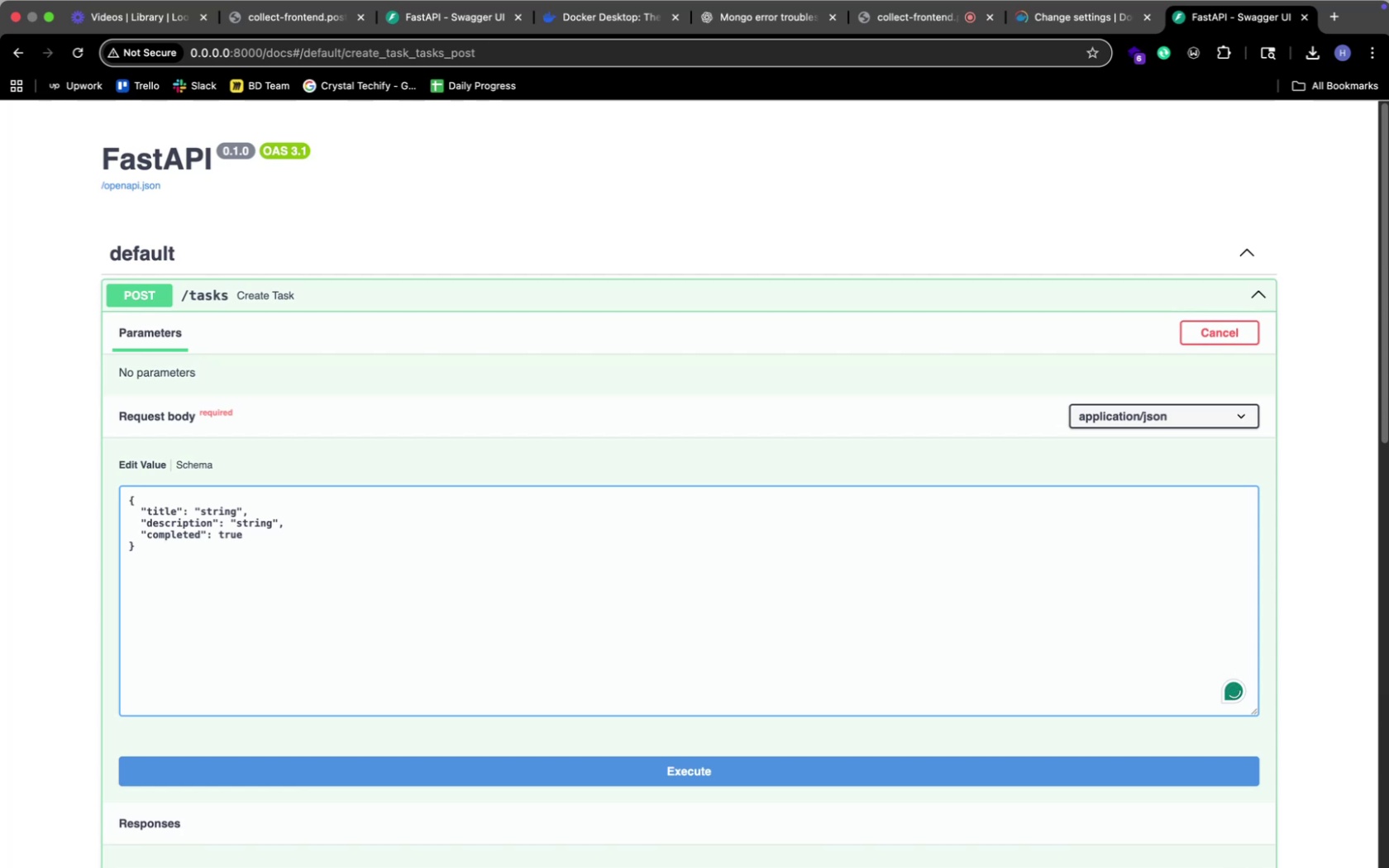 
hold_key(key=Backspace, duration=0.59)
 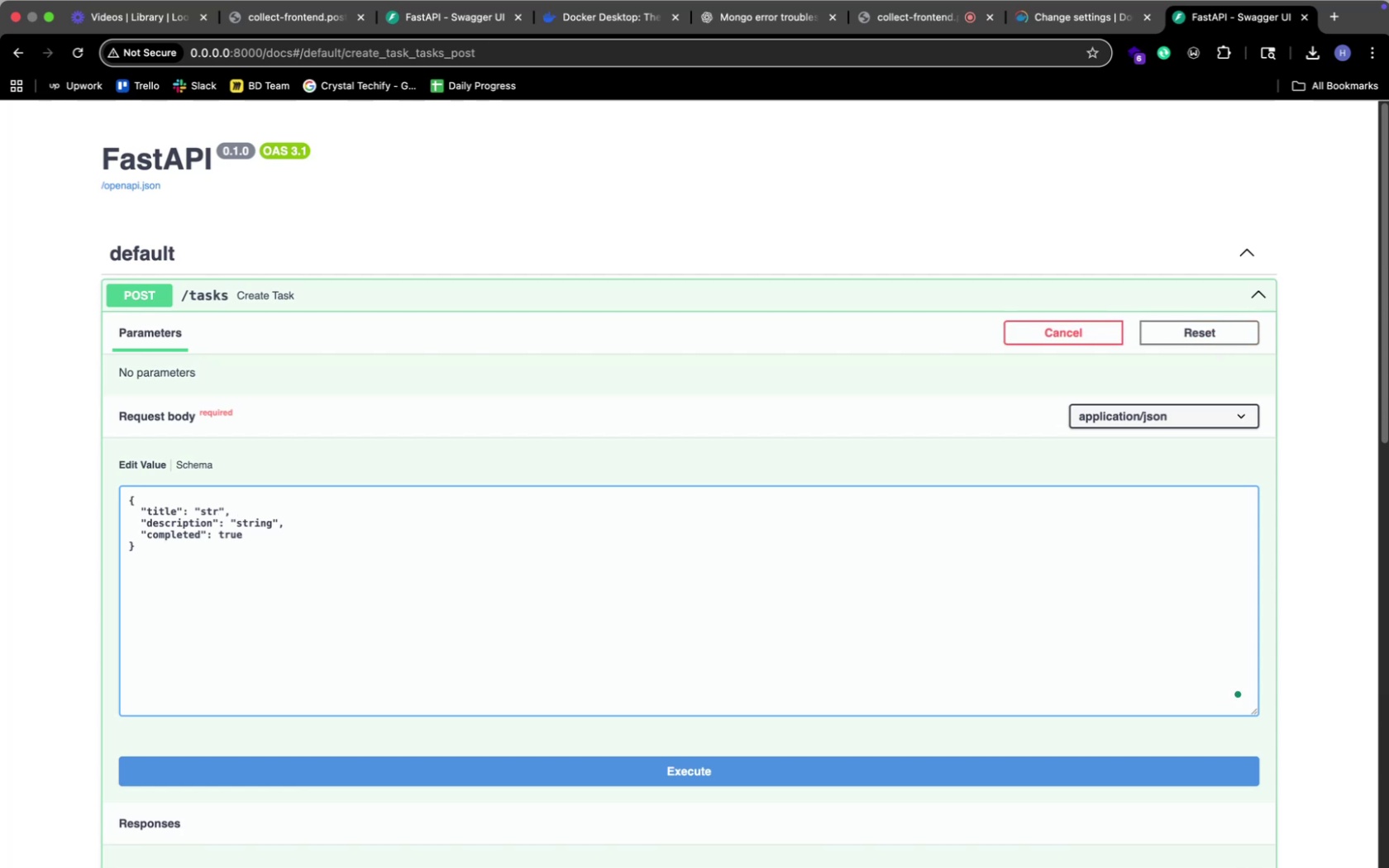 
key(Backspace)
 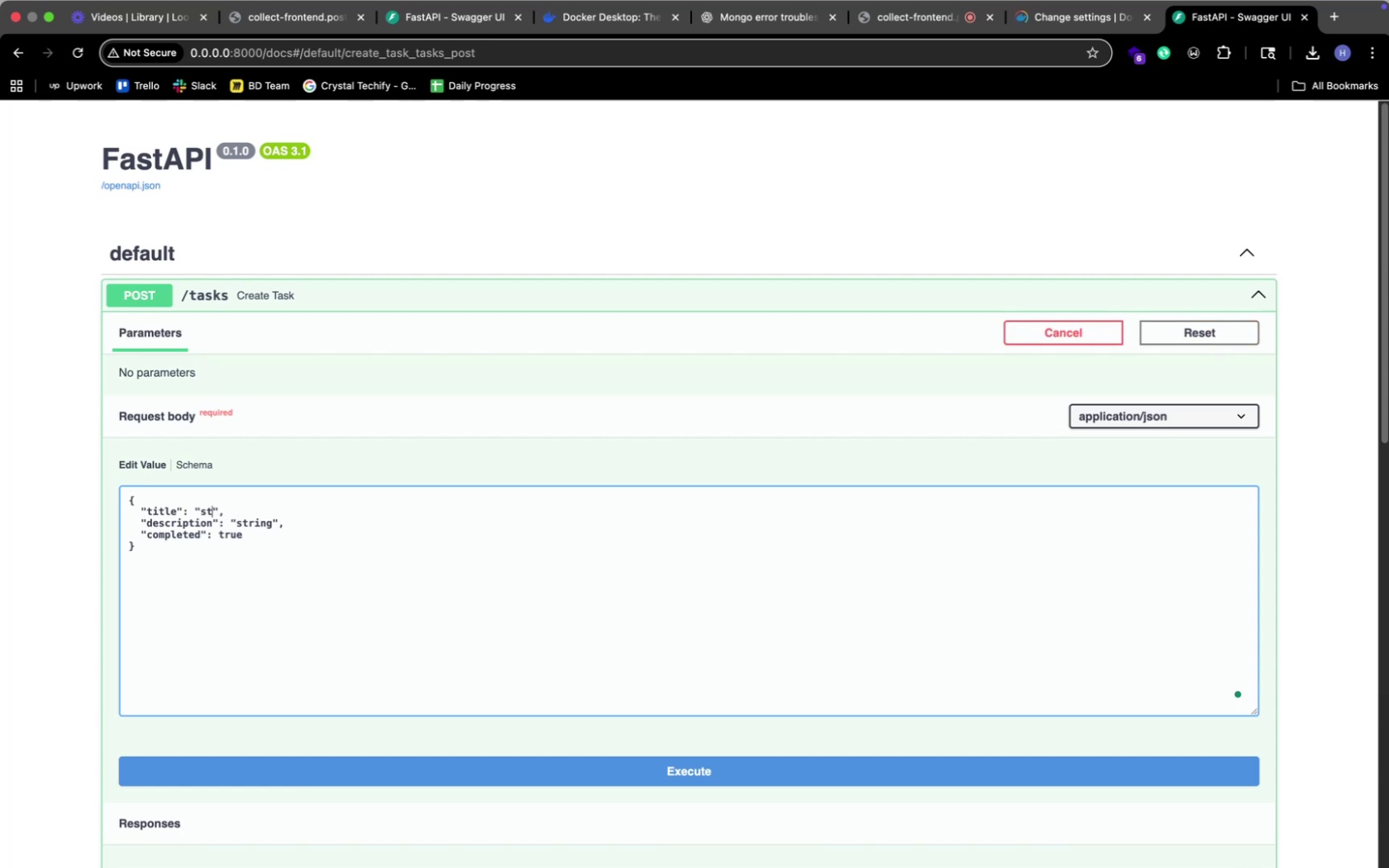 
key(Backspace)
 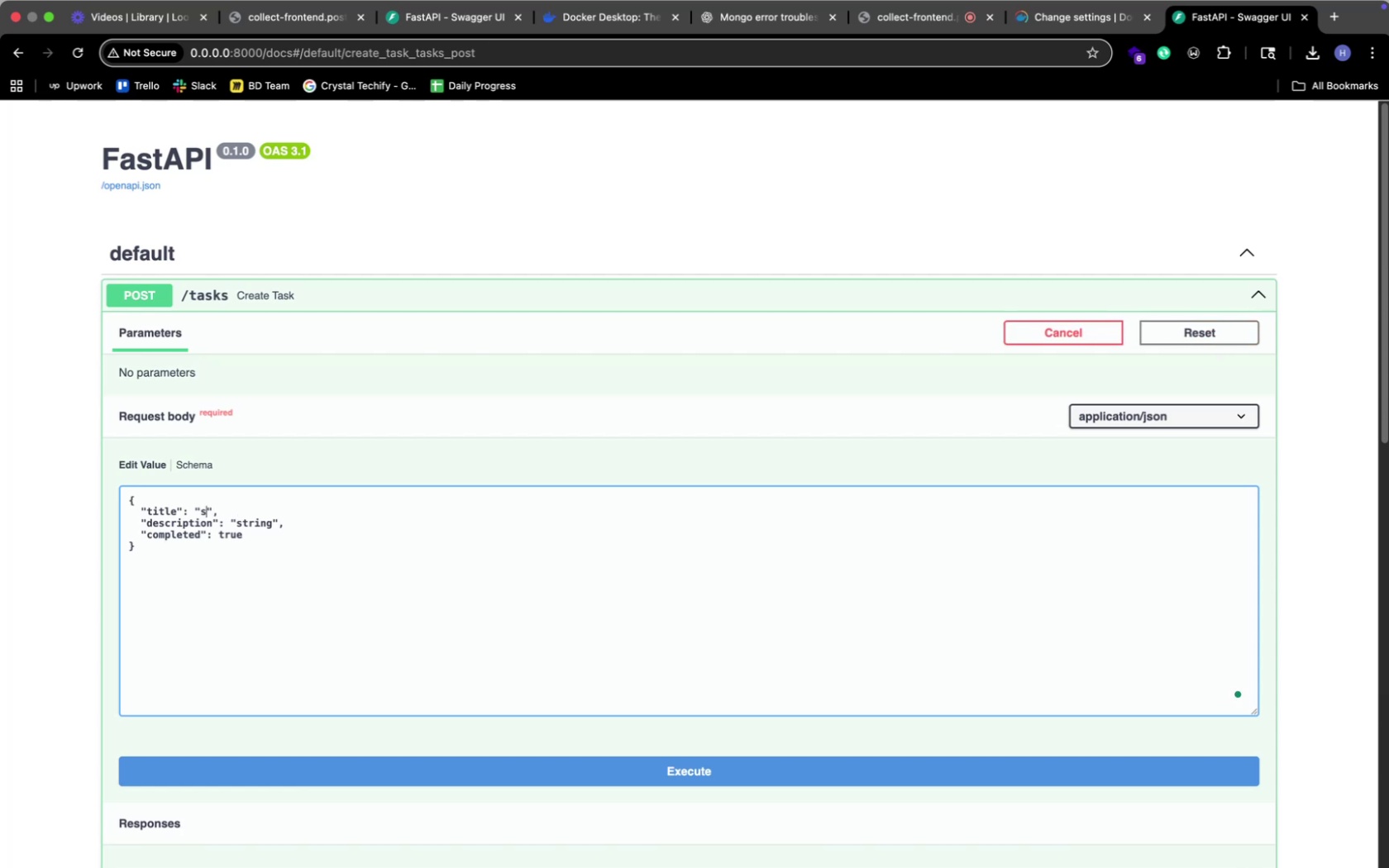 
key(Backspace)
 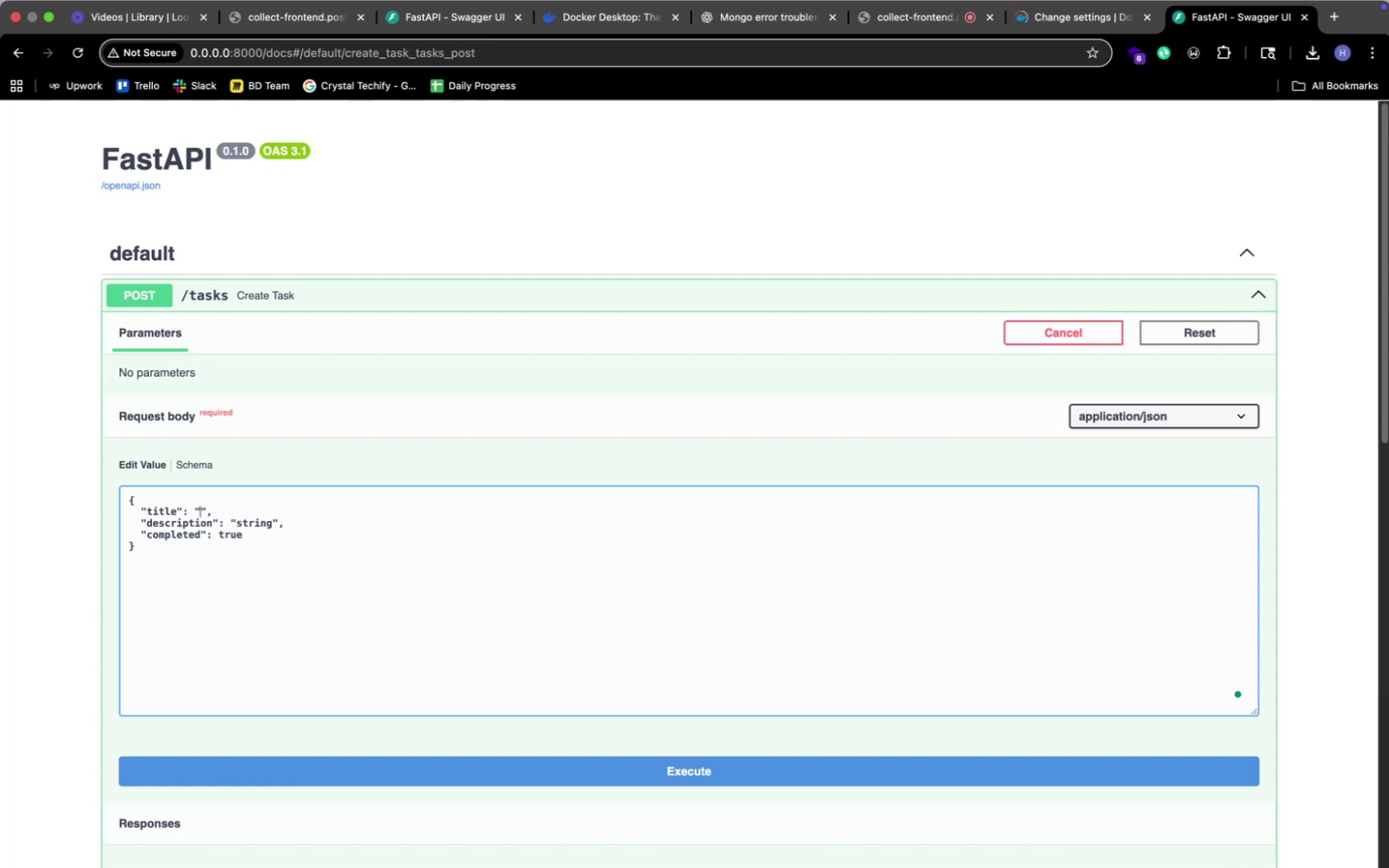 
key(CapsLock)
 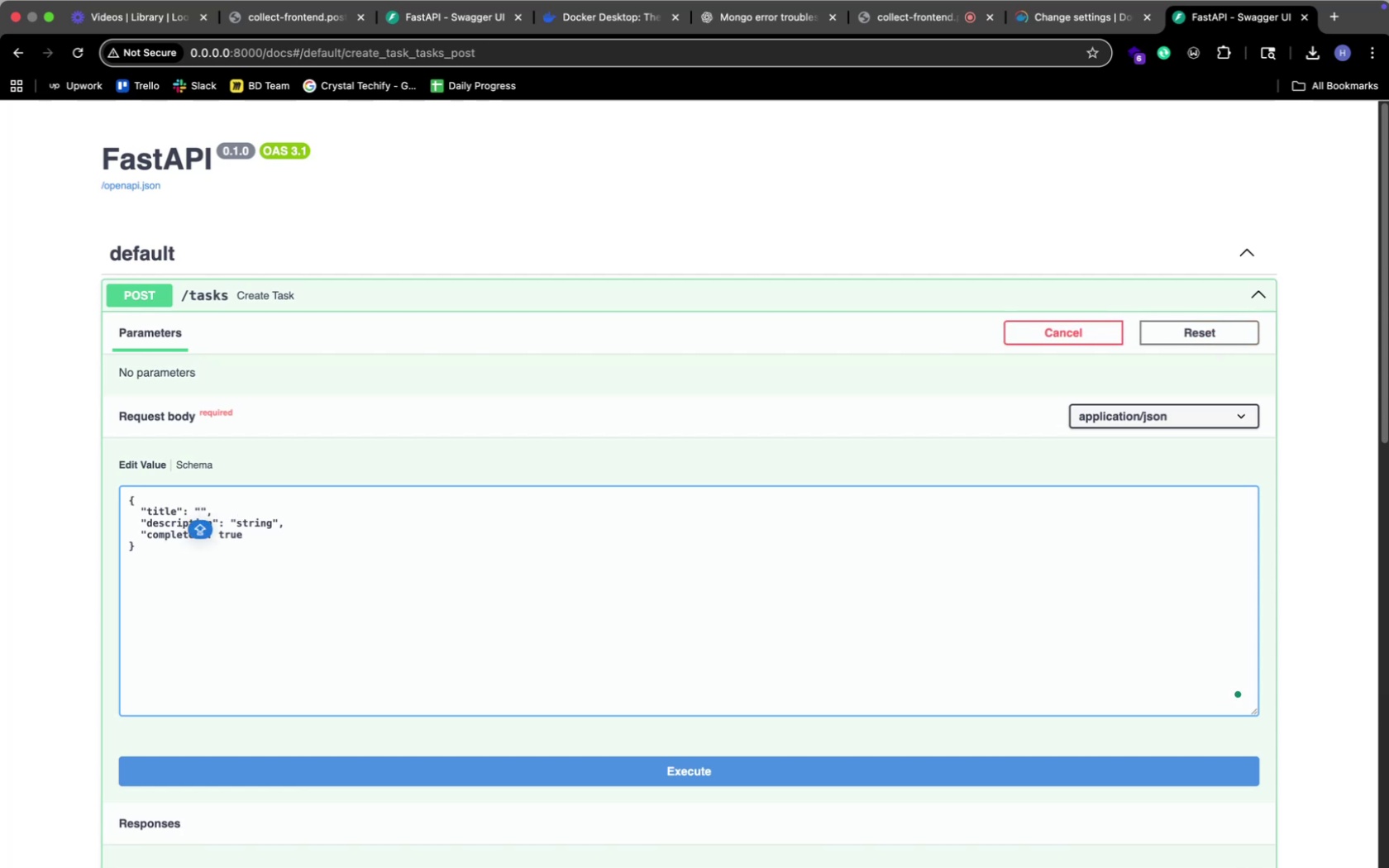 
key(T)
 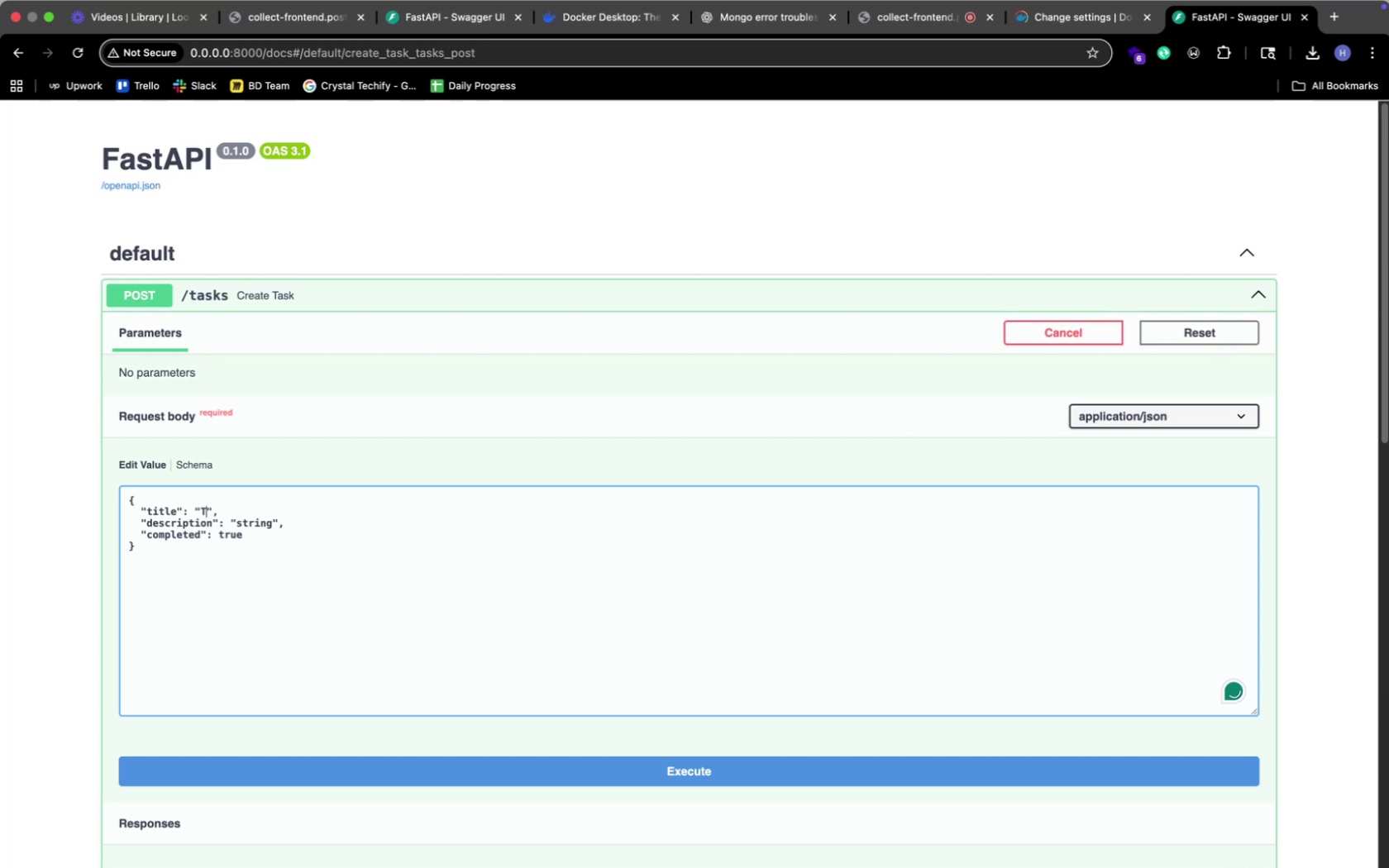 
key(CapsLock)
 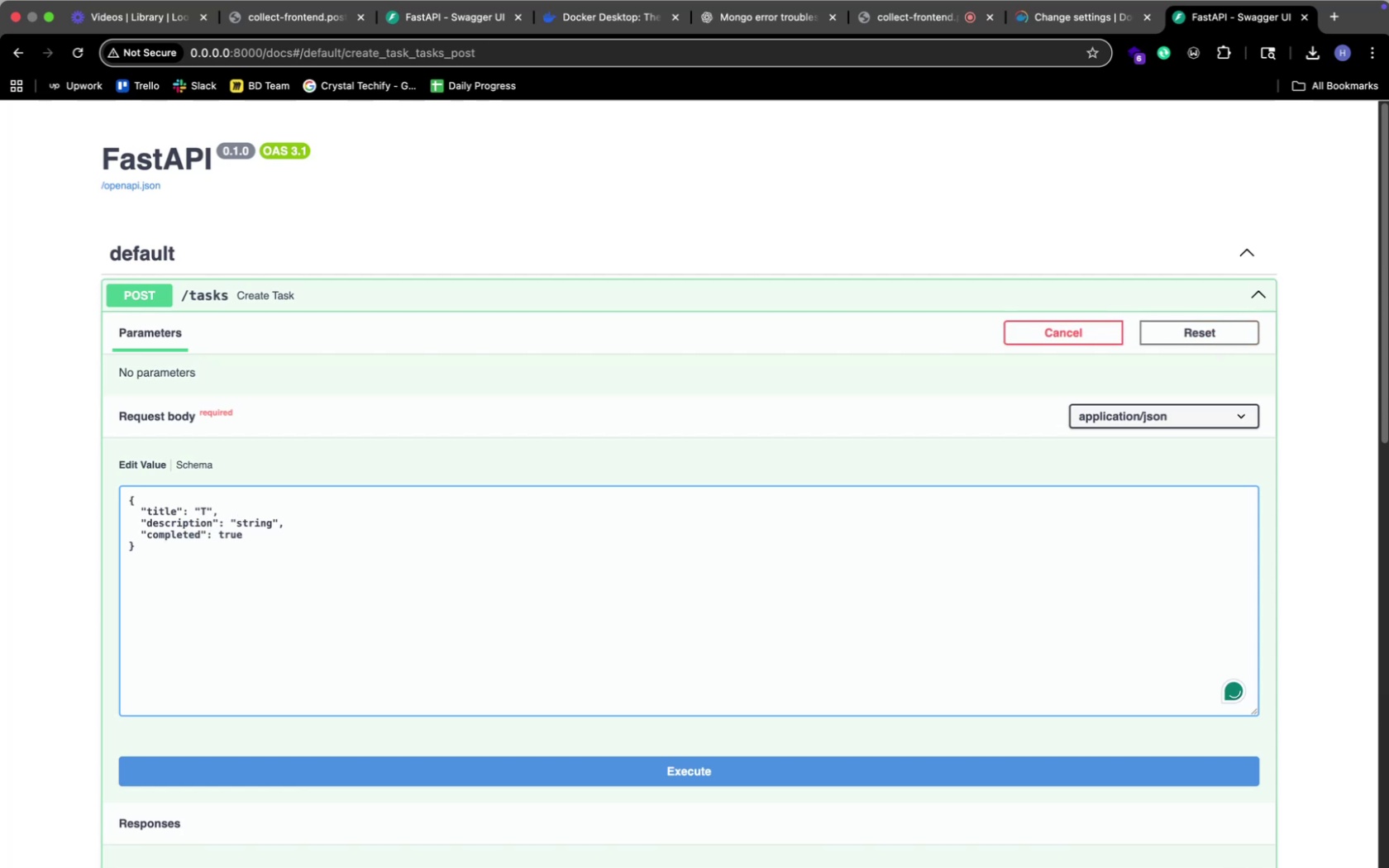 
key(A)
 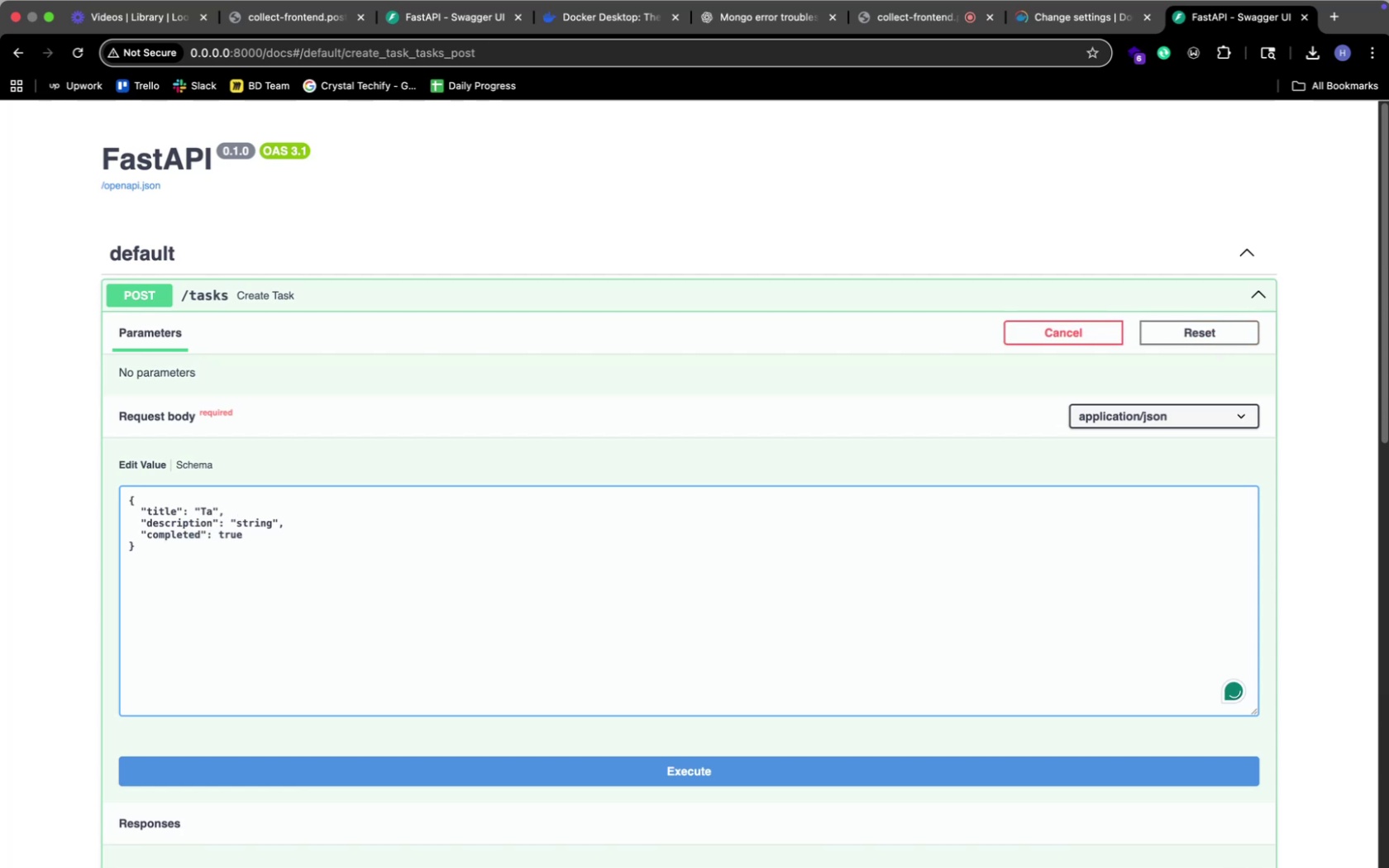 
wait(5.38)
 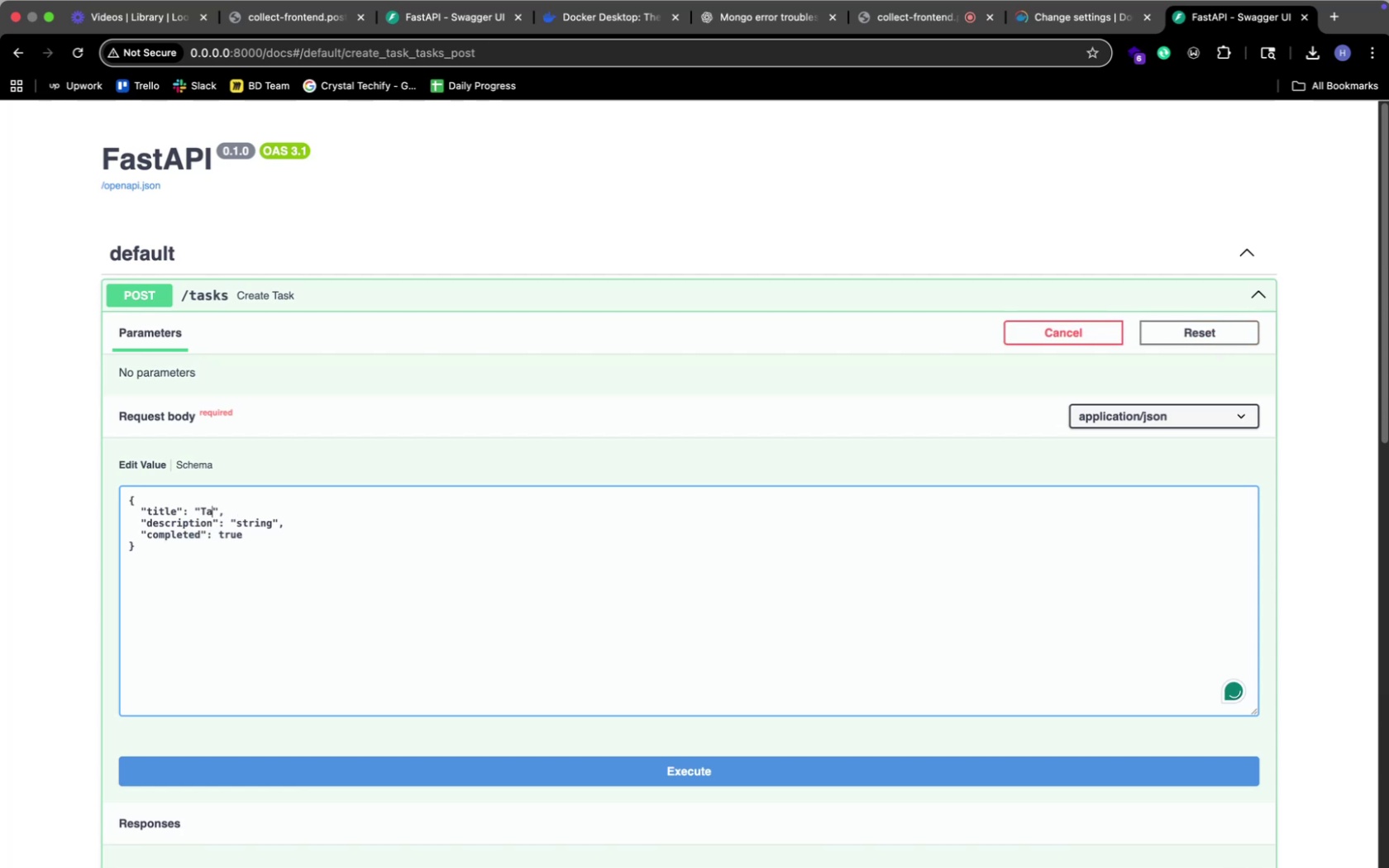 
key(T)
 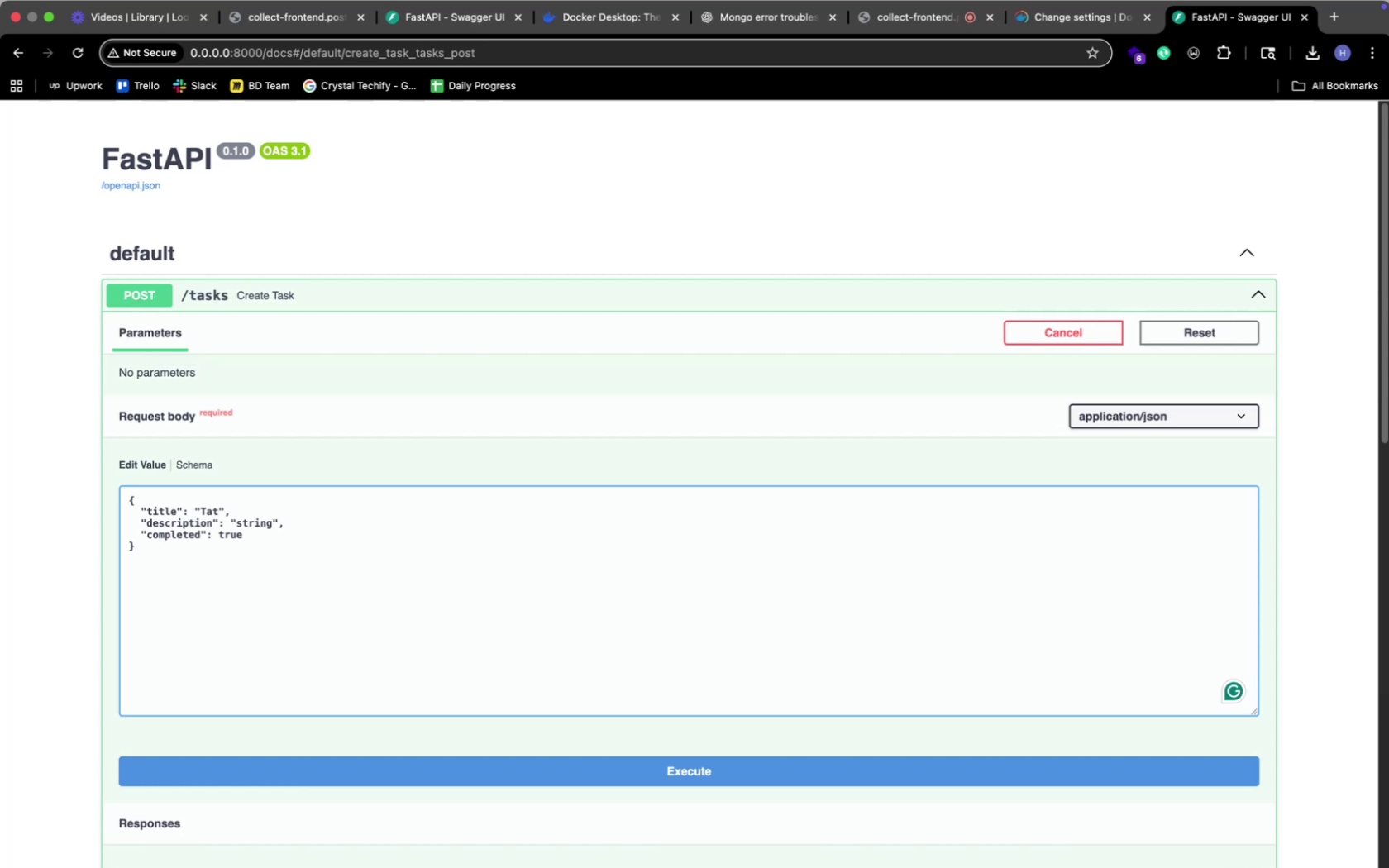 
key(Backspace)
 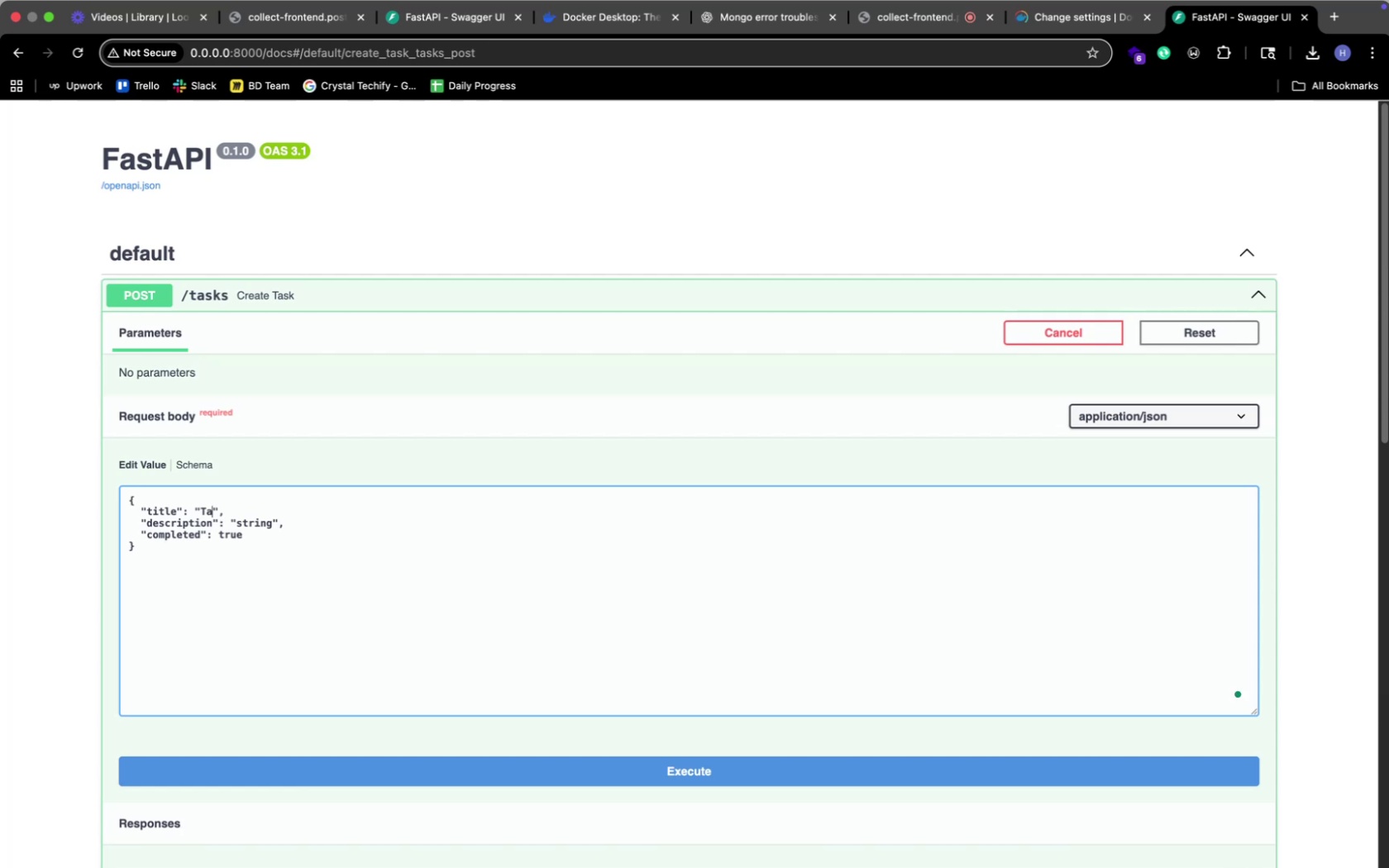 
key(Backspace)
 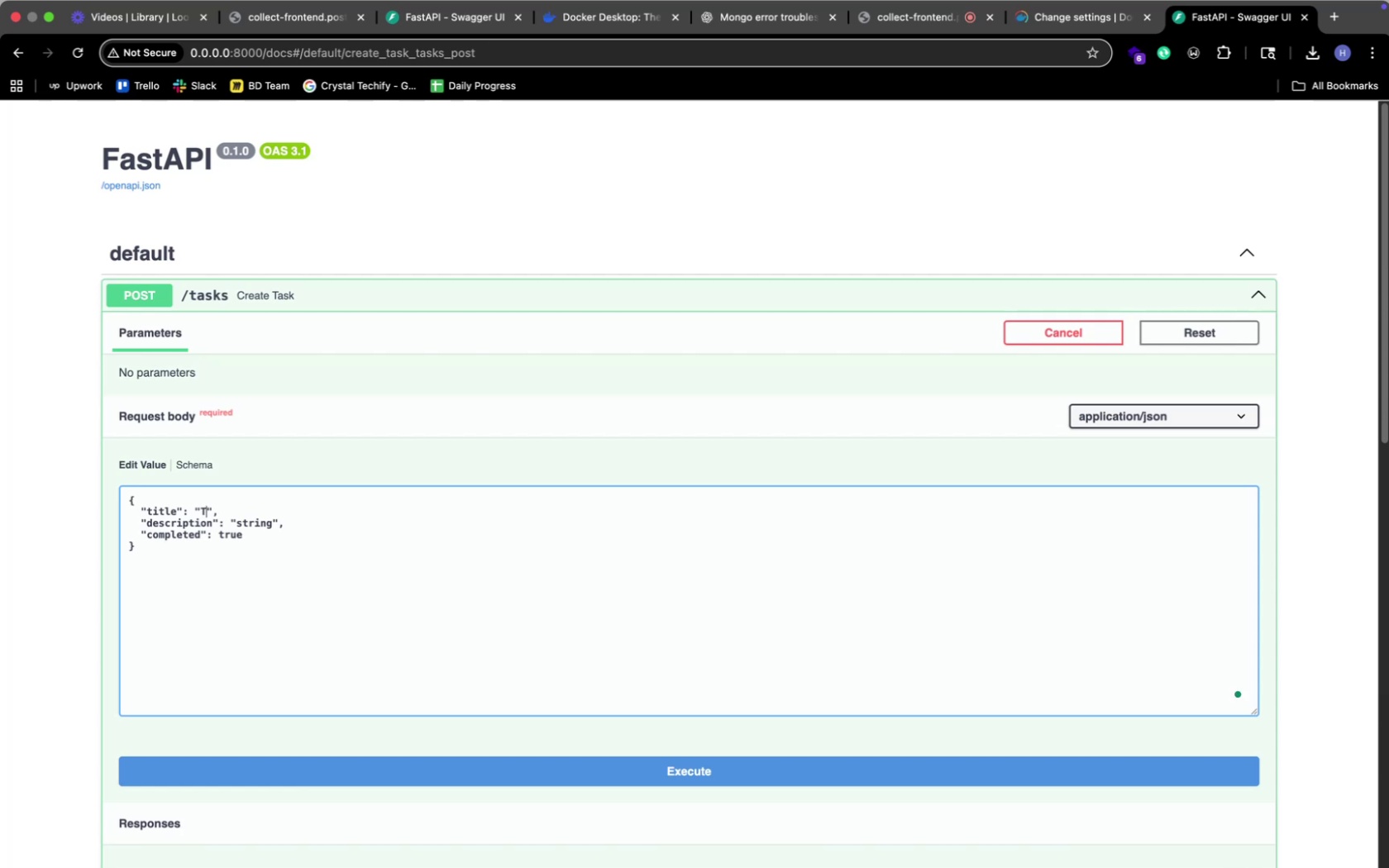 
key(Backspace)
 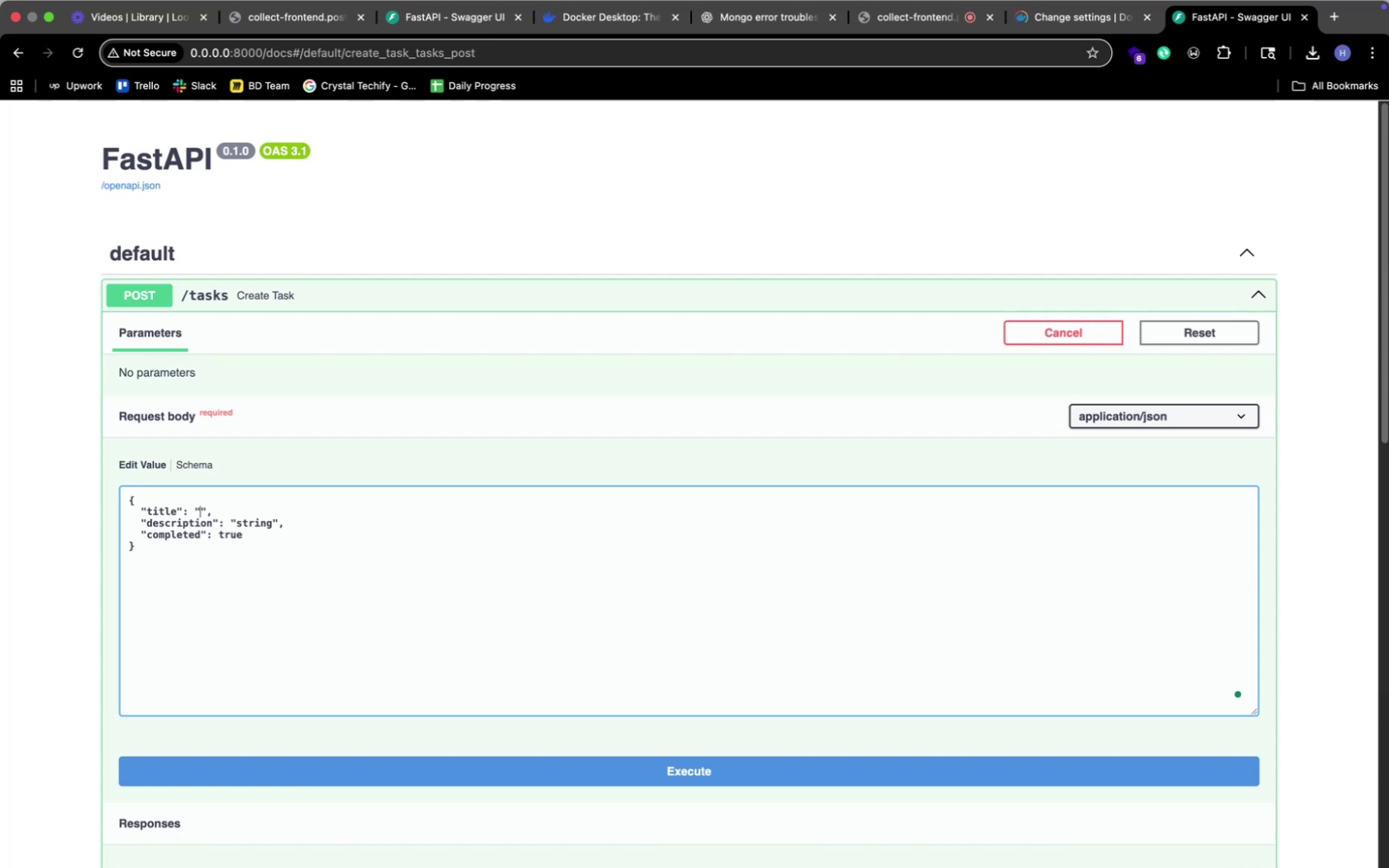 
key(CapsLock)
 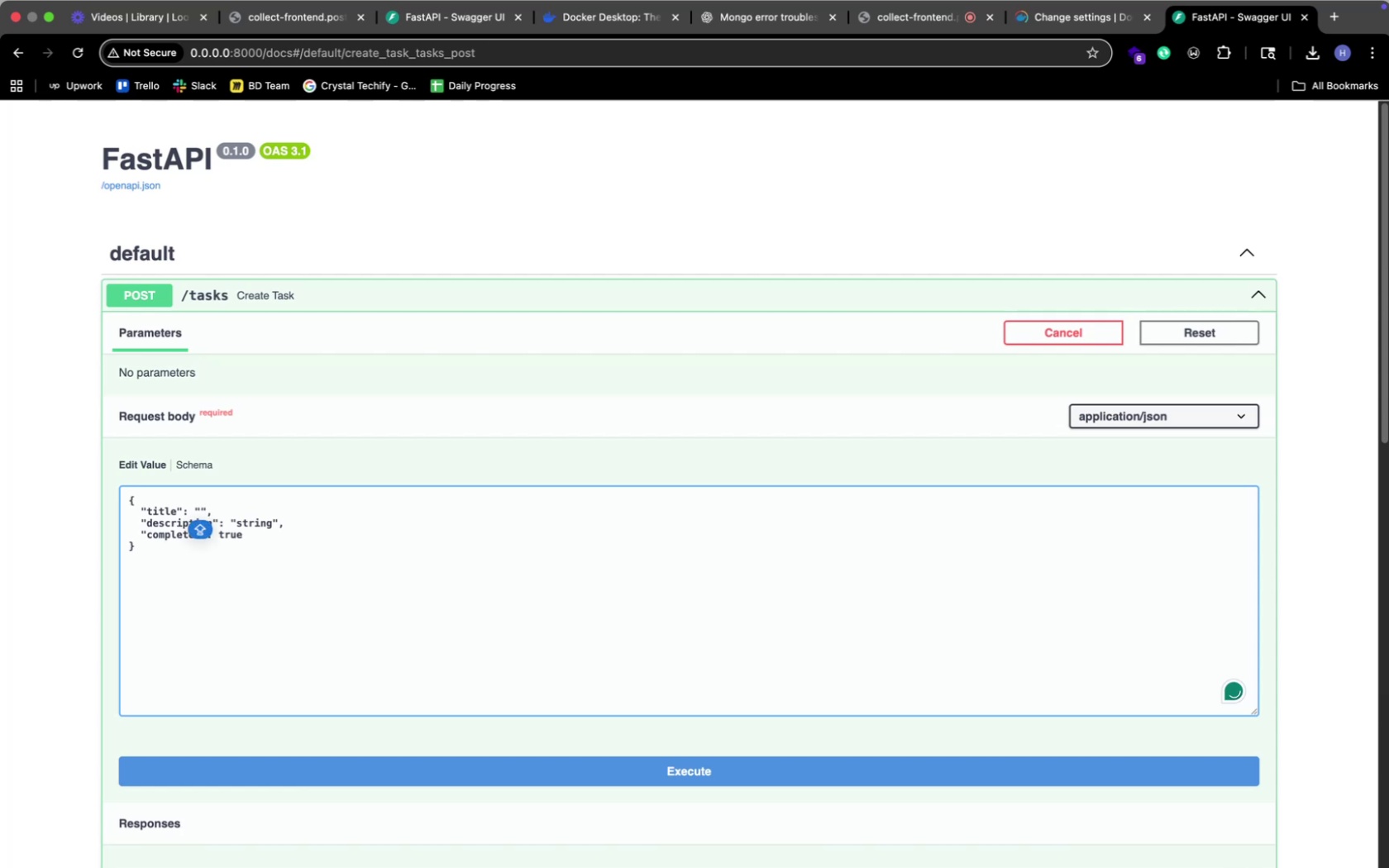 
key(D)
 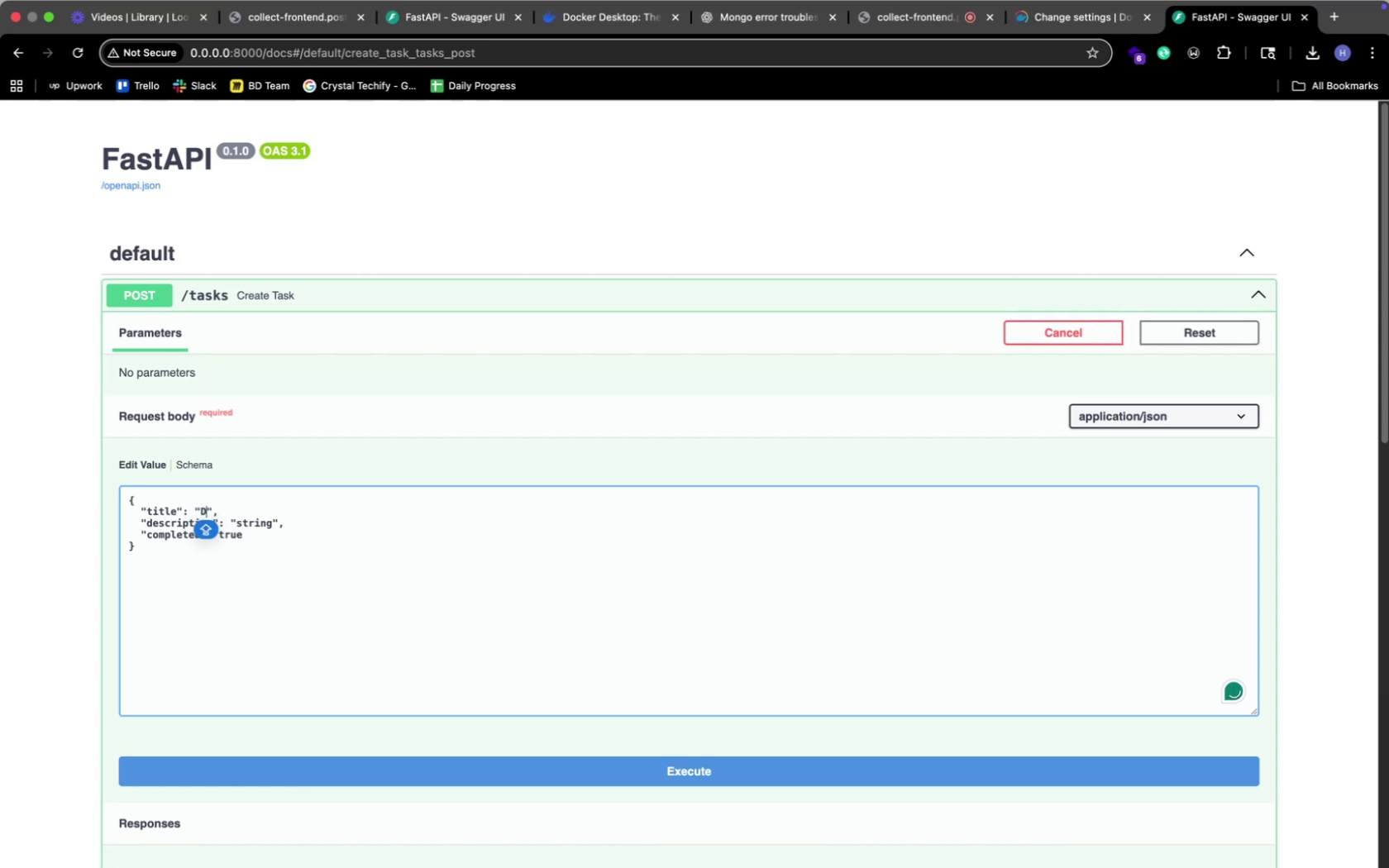 
type(IG rog checkup)
 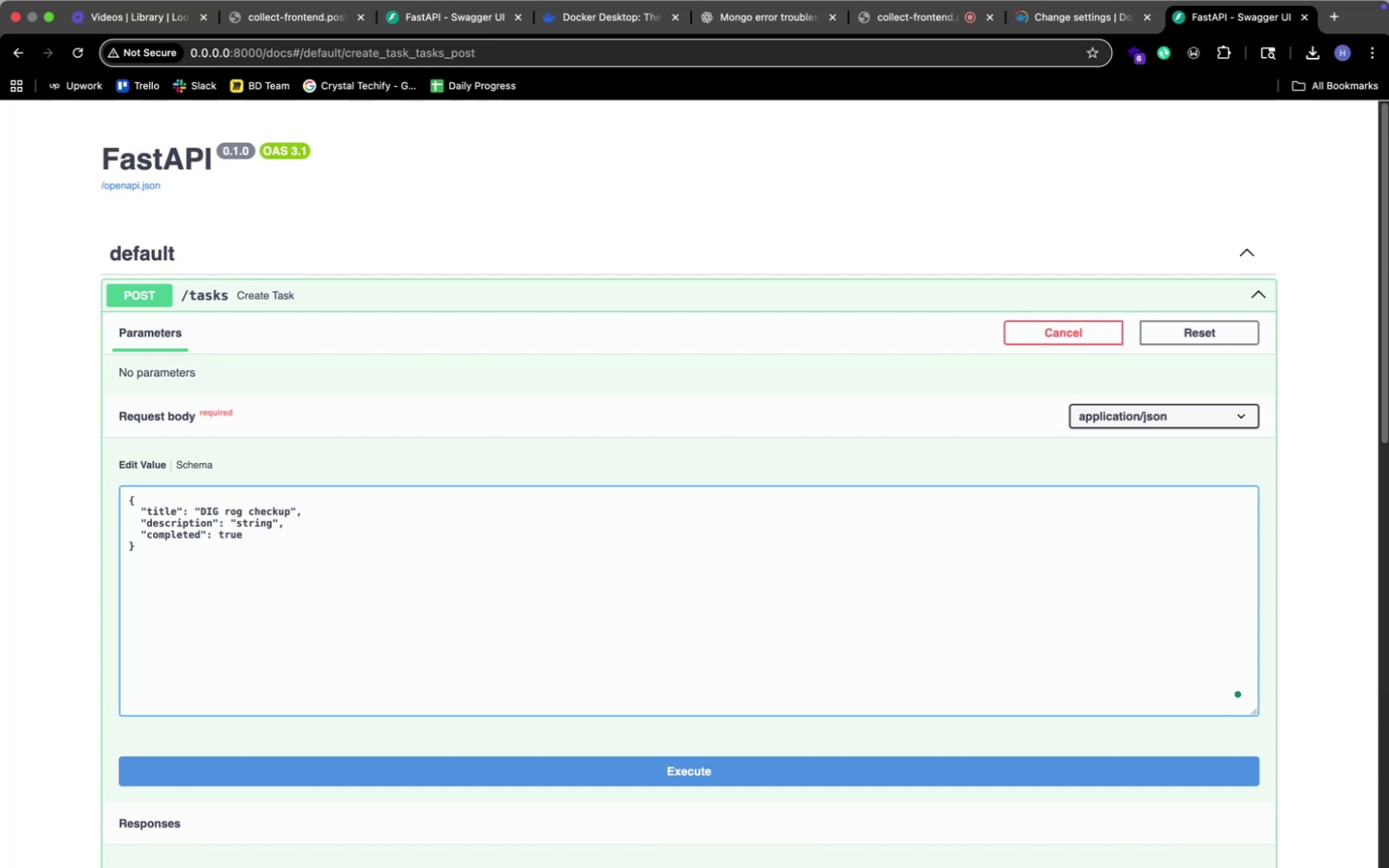 
key(ArrowDown)
 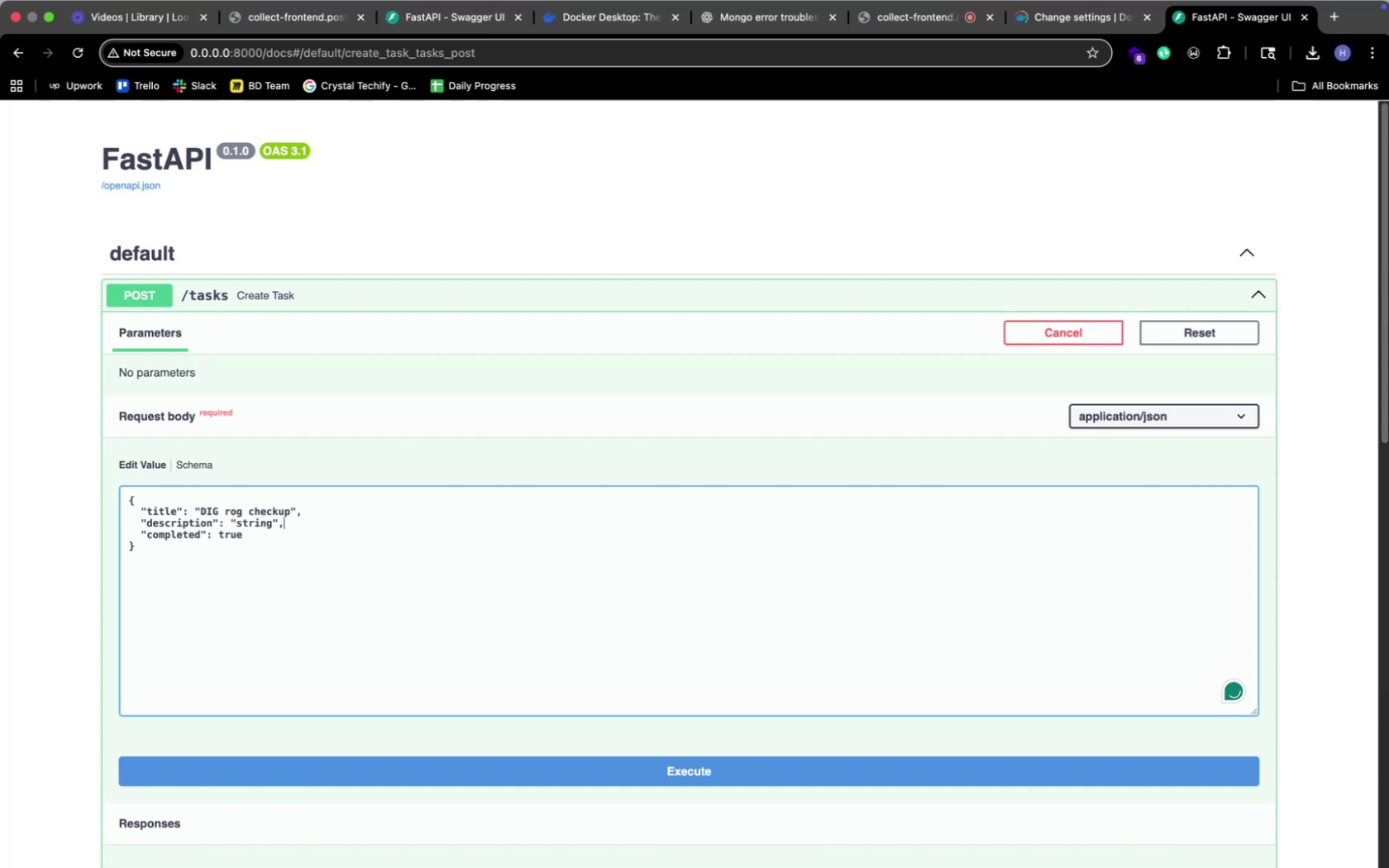 
key(ArrowLeft)
 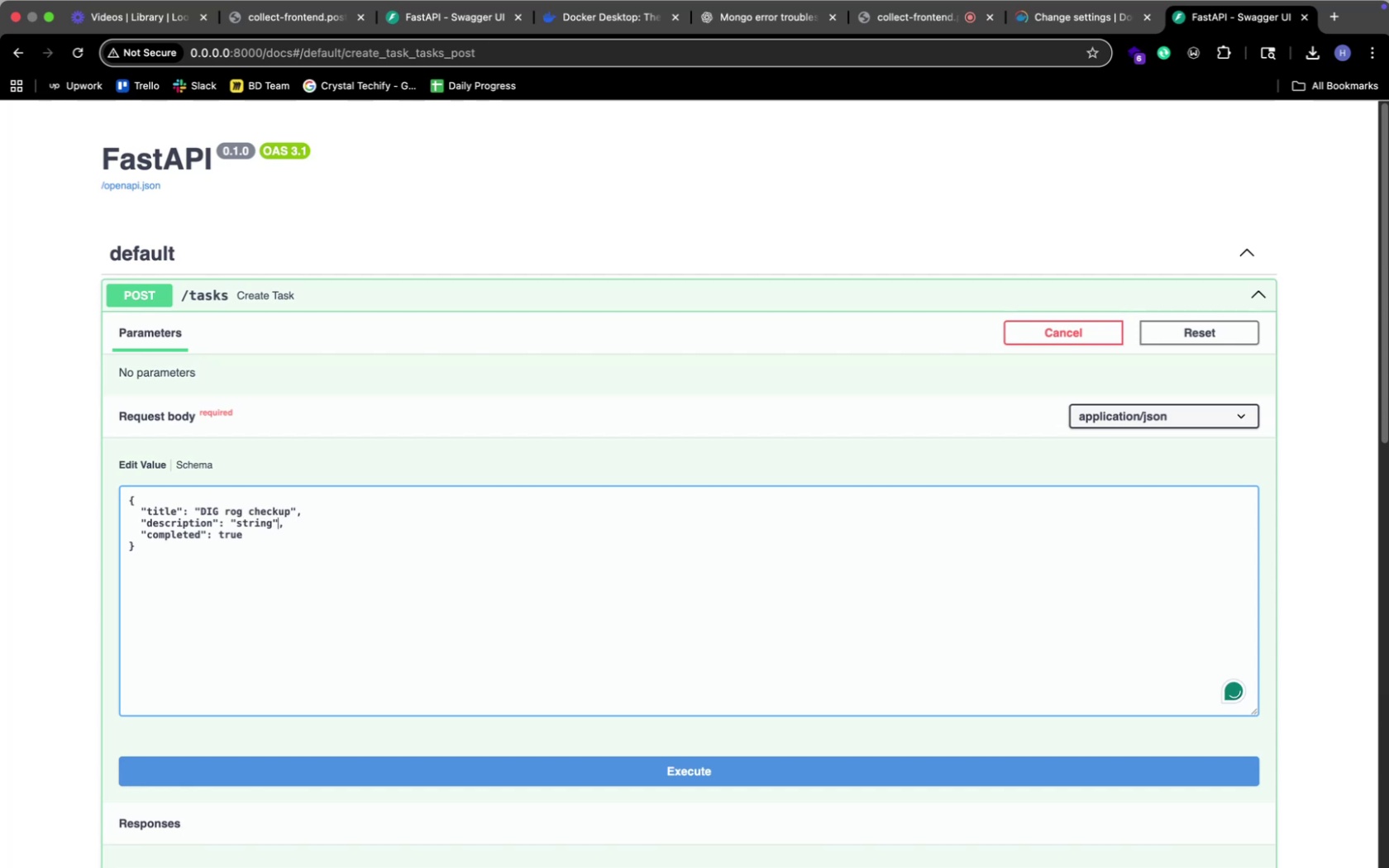 
key(ArrowLeft)
 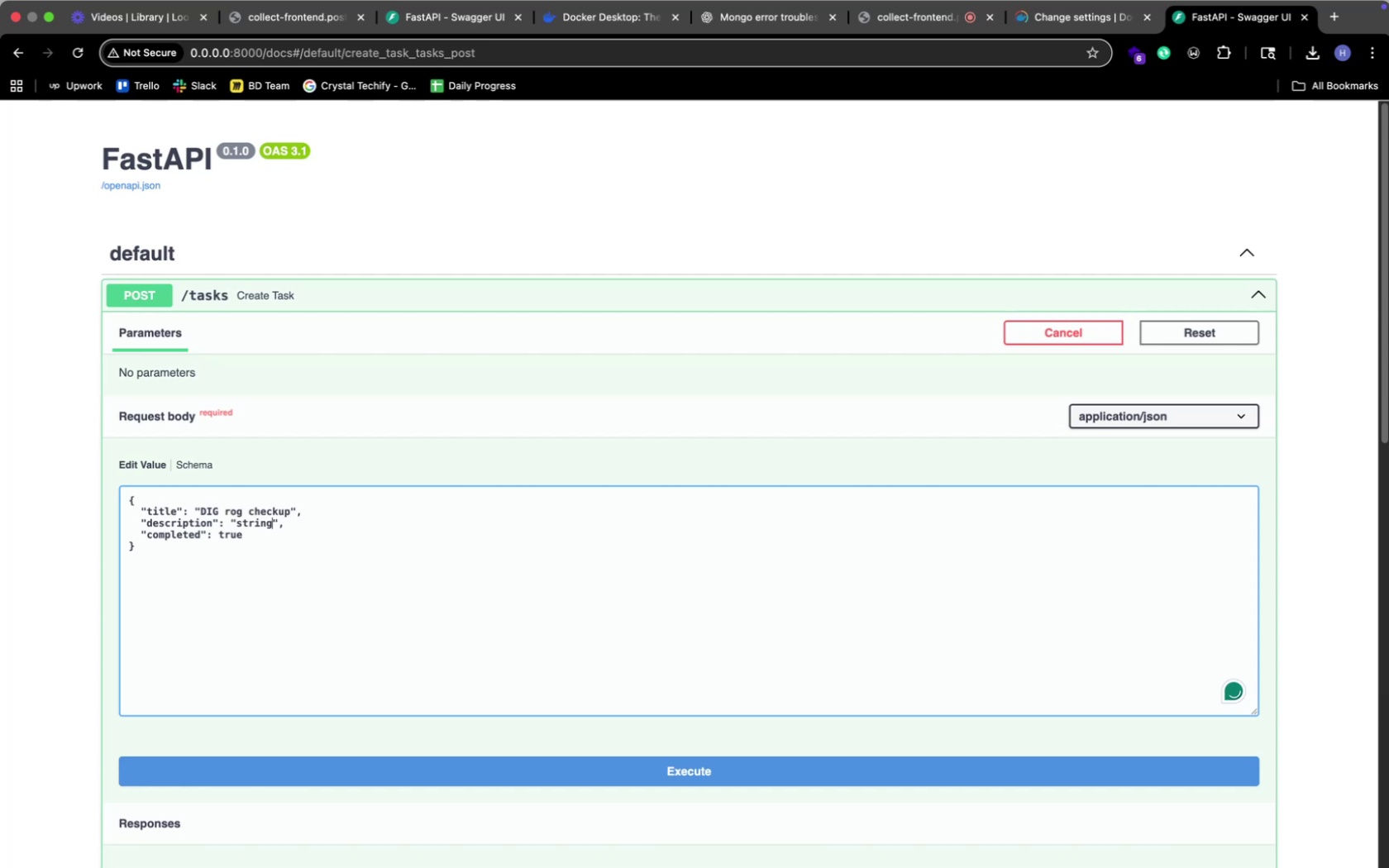 
key(Backspace)
key(Backspace)
key(Backspace)
key(Backspace)
key(Backspace)
key(Backspace)
type(new tech coming up check it )
key(Backspace)
 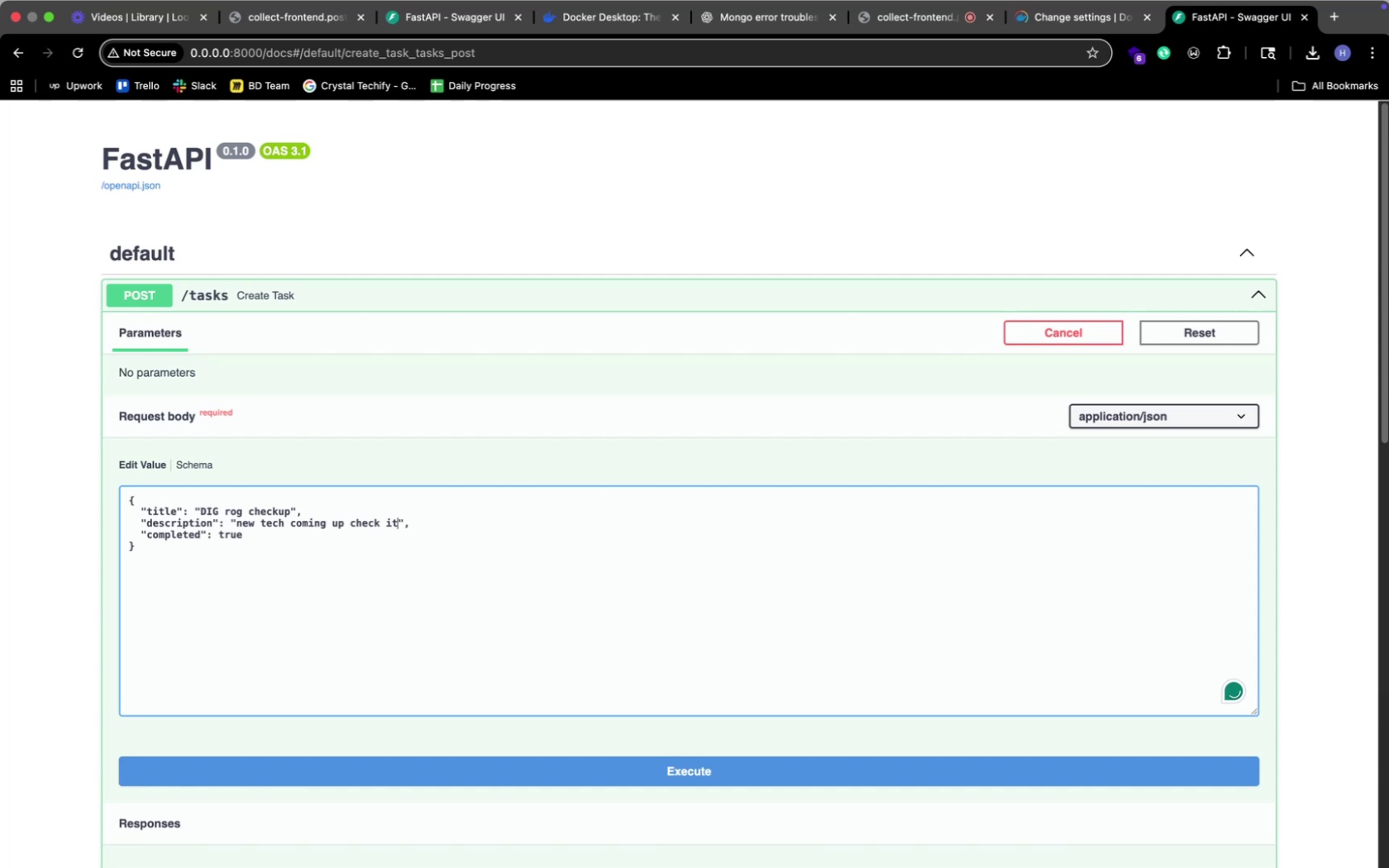 
key(ArrowDown)
 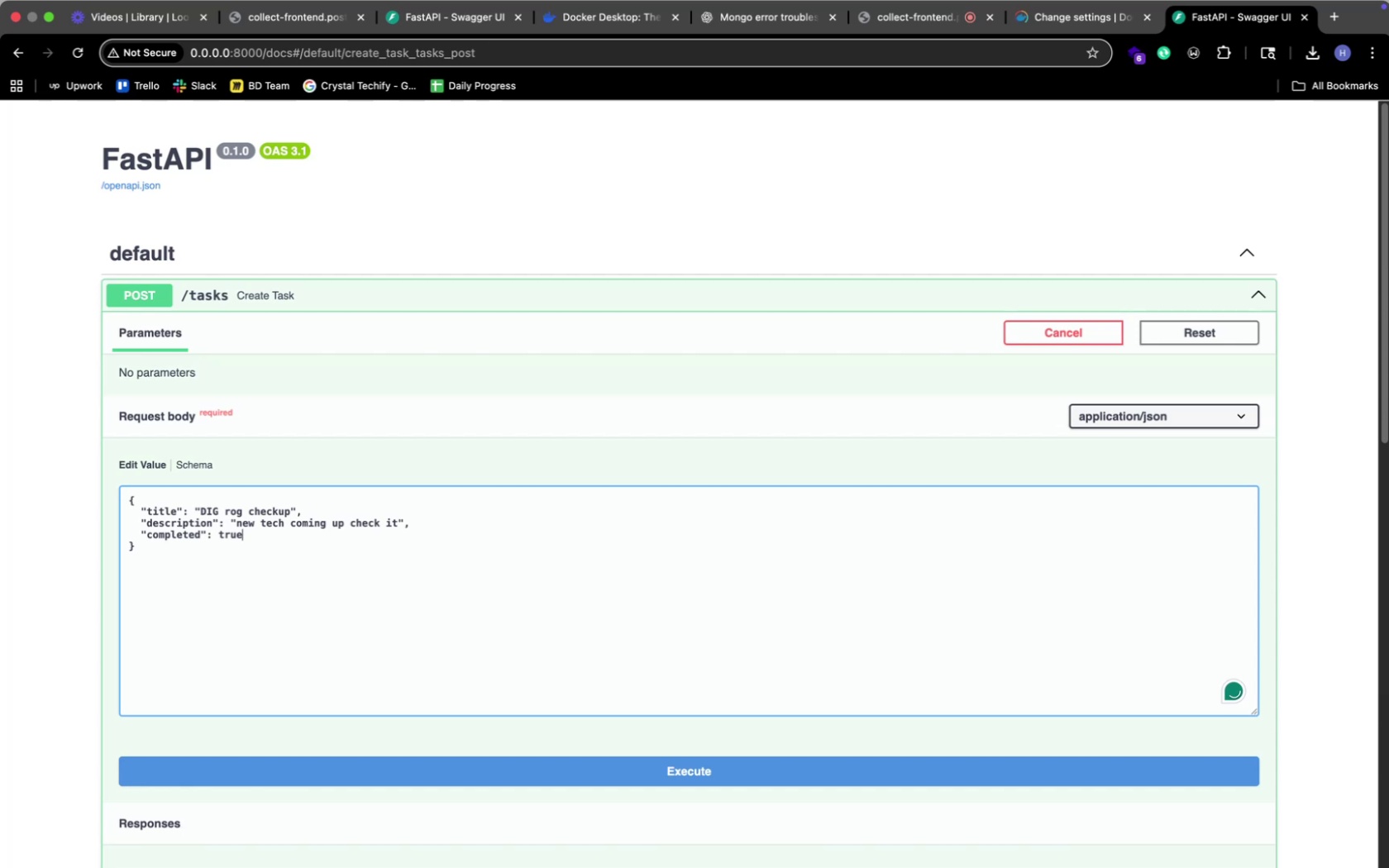 
key(Backspace)
key(Backspace)
key(Backspace)
key(Backspace)
type(false)
 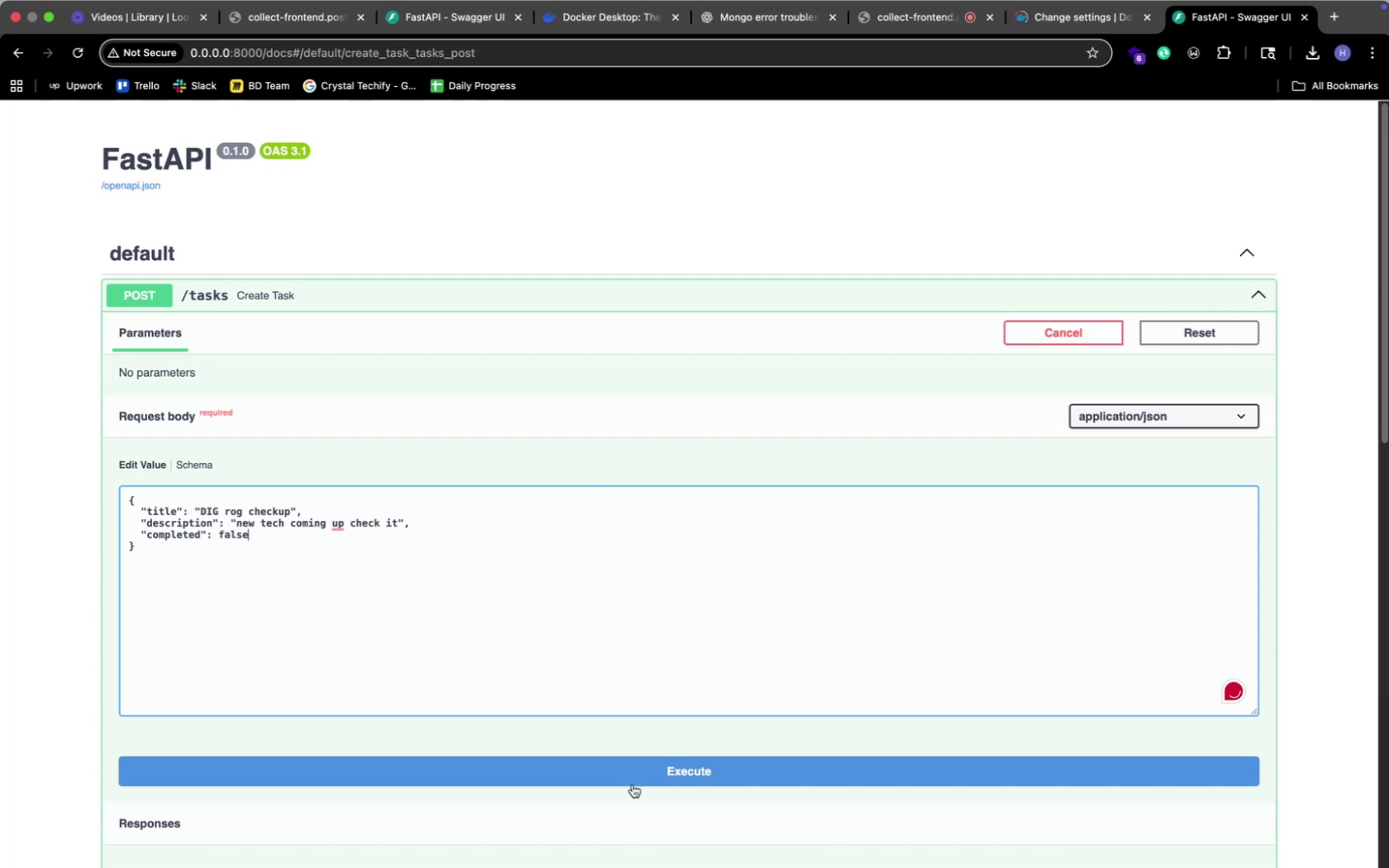 
left_click([634, 785])
 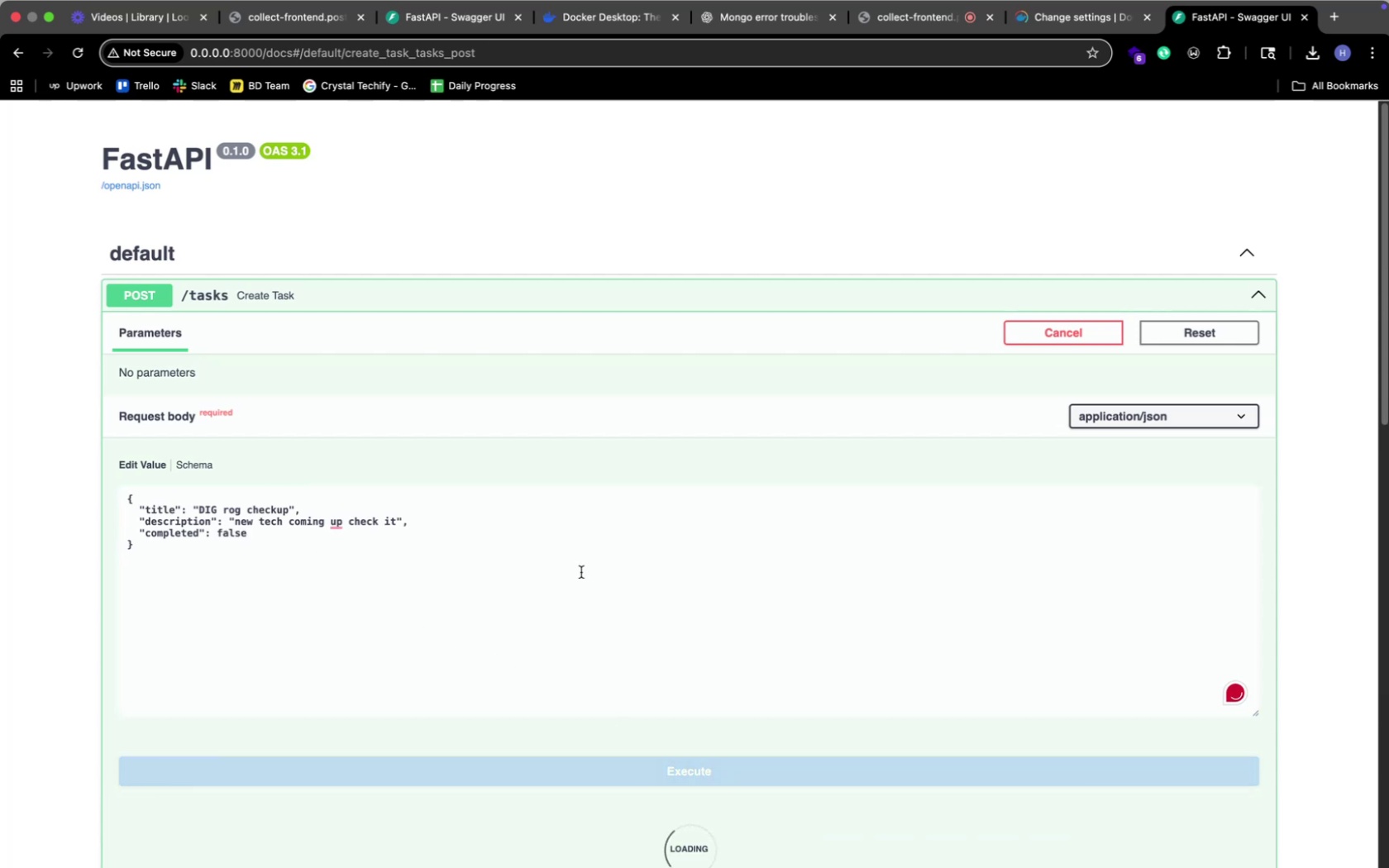 
scroll: coordinate [580, 572], scroll_direction: down, amount: 42.0
 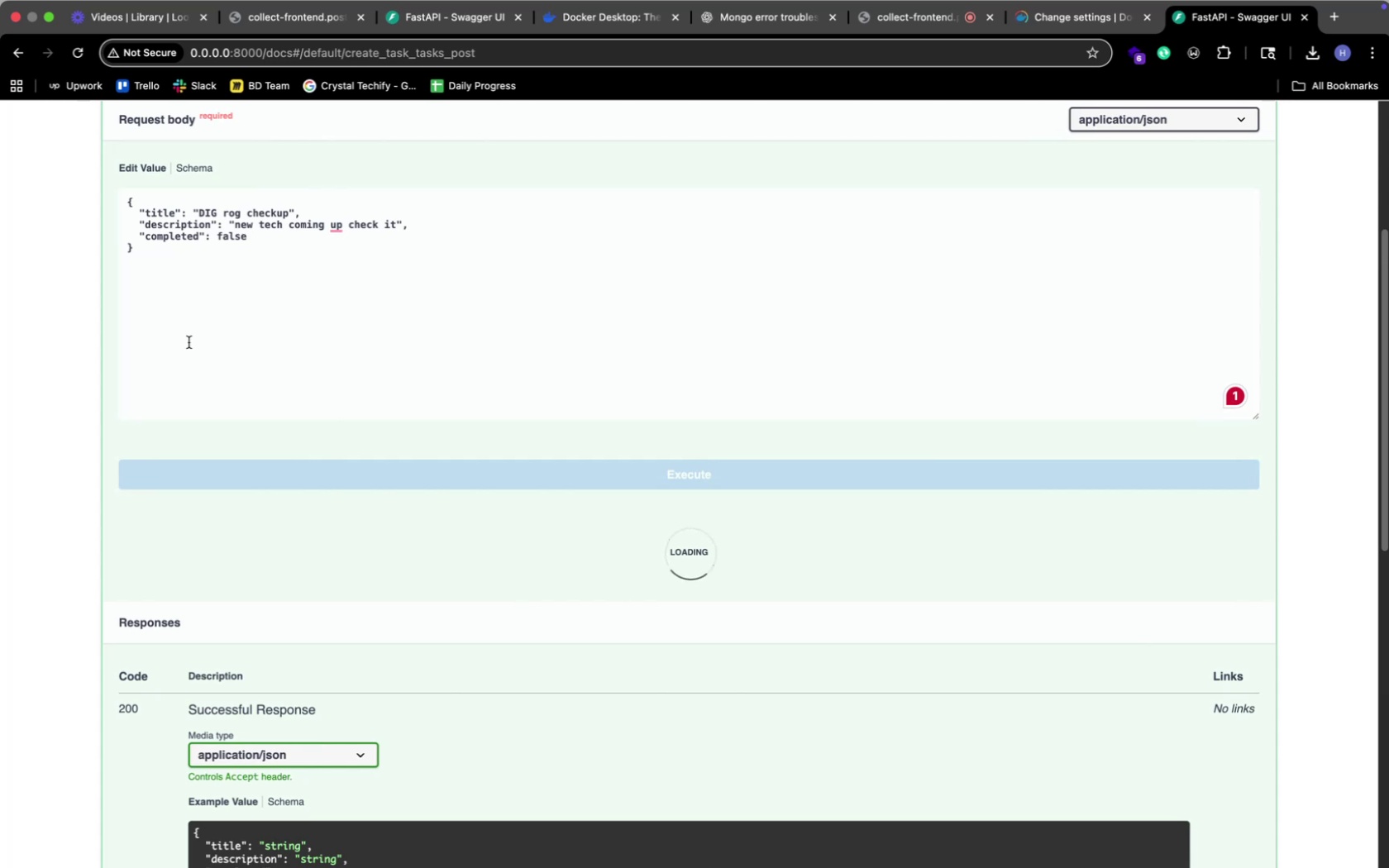 
wait(5.87)
 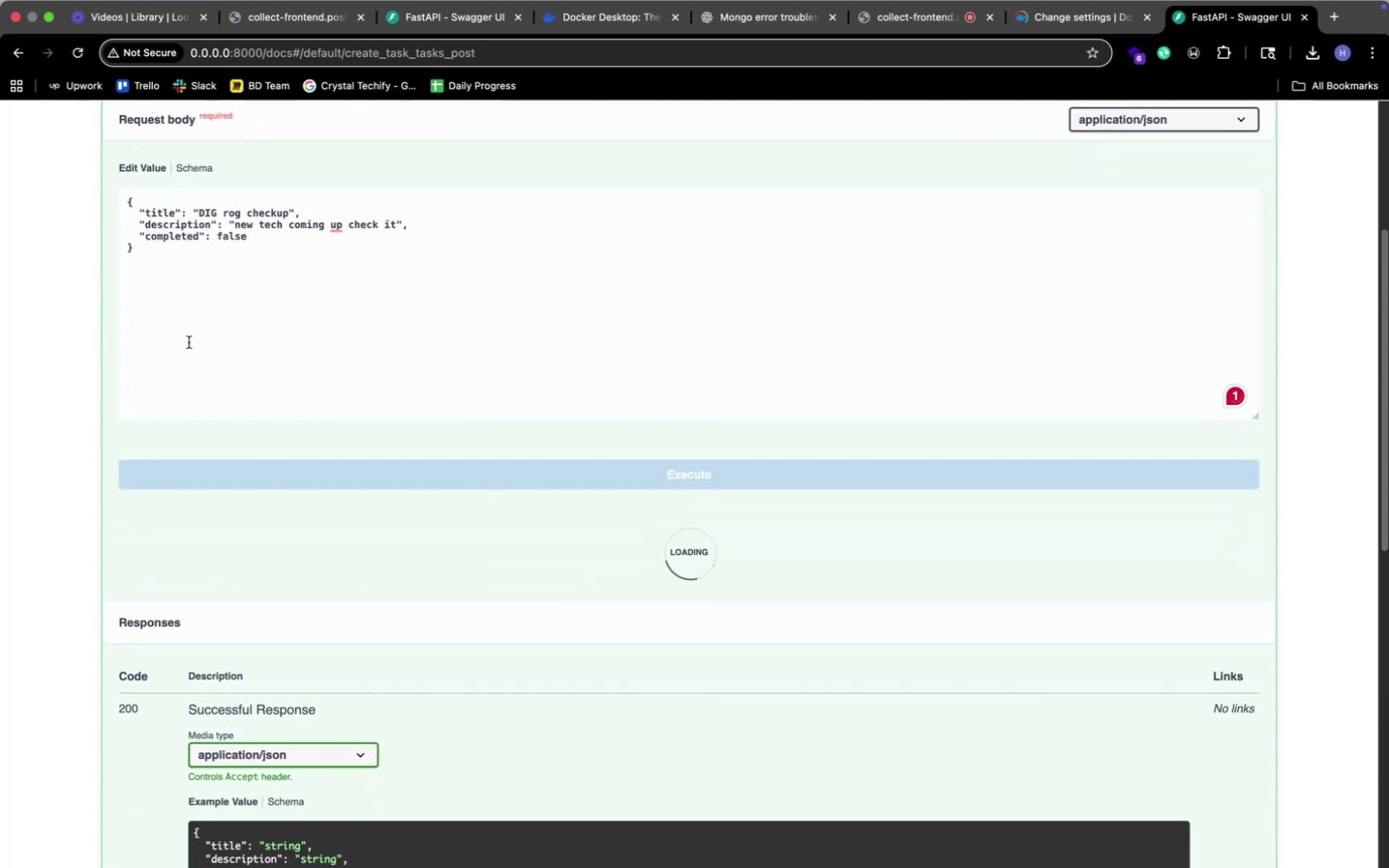 
scroll: coordinate [189, 342], scroll_direction: up, amount: 5.0
 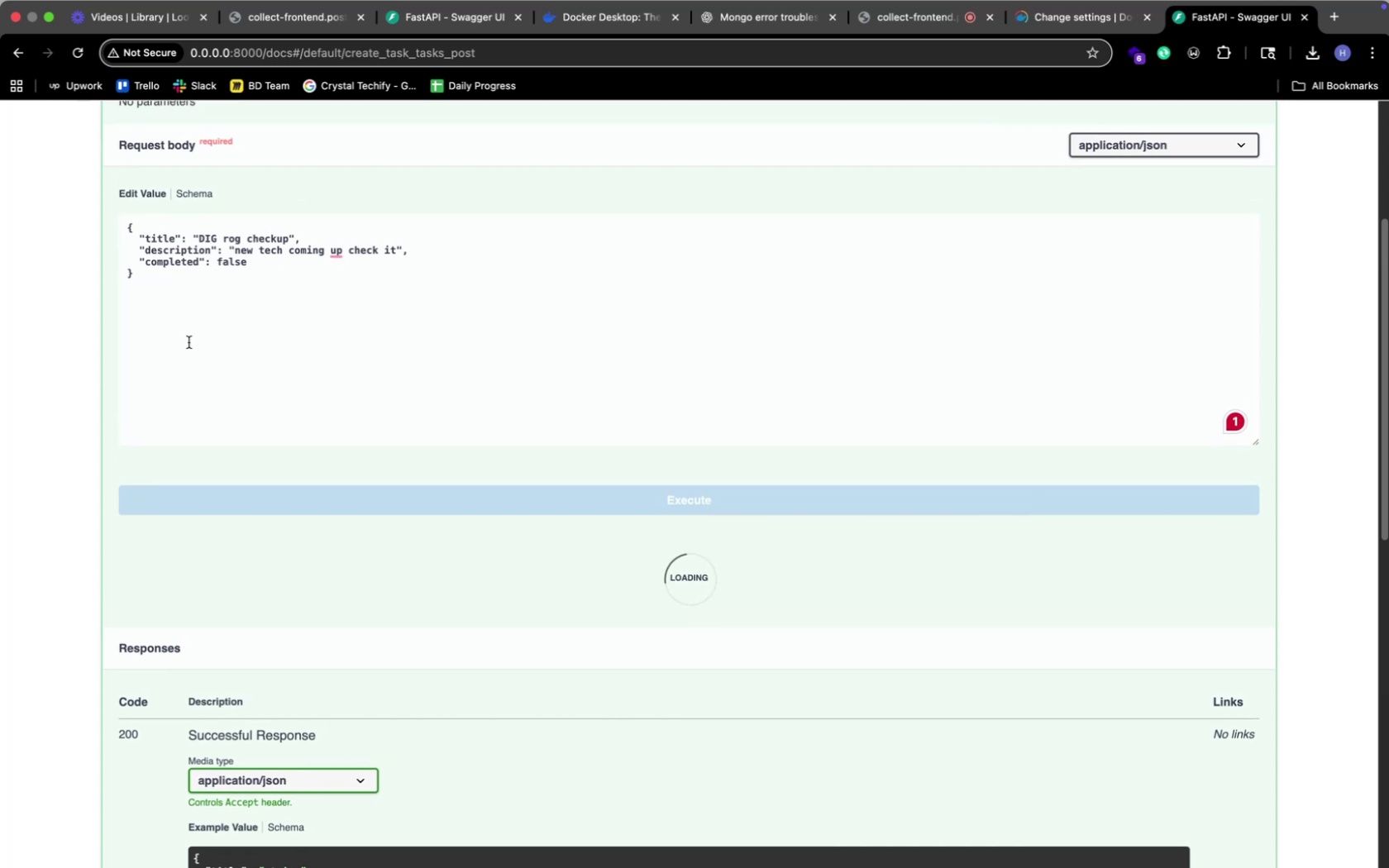 
key(Meta+Tab)
 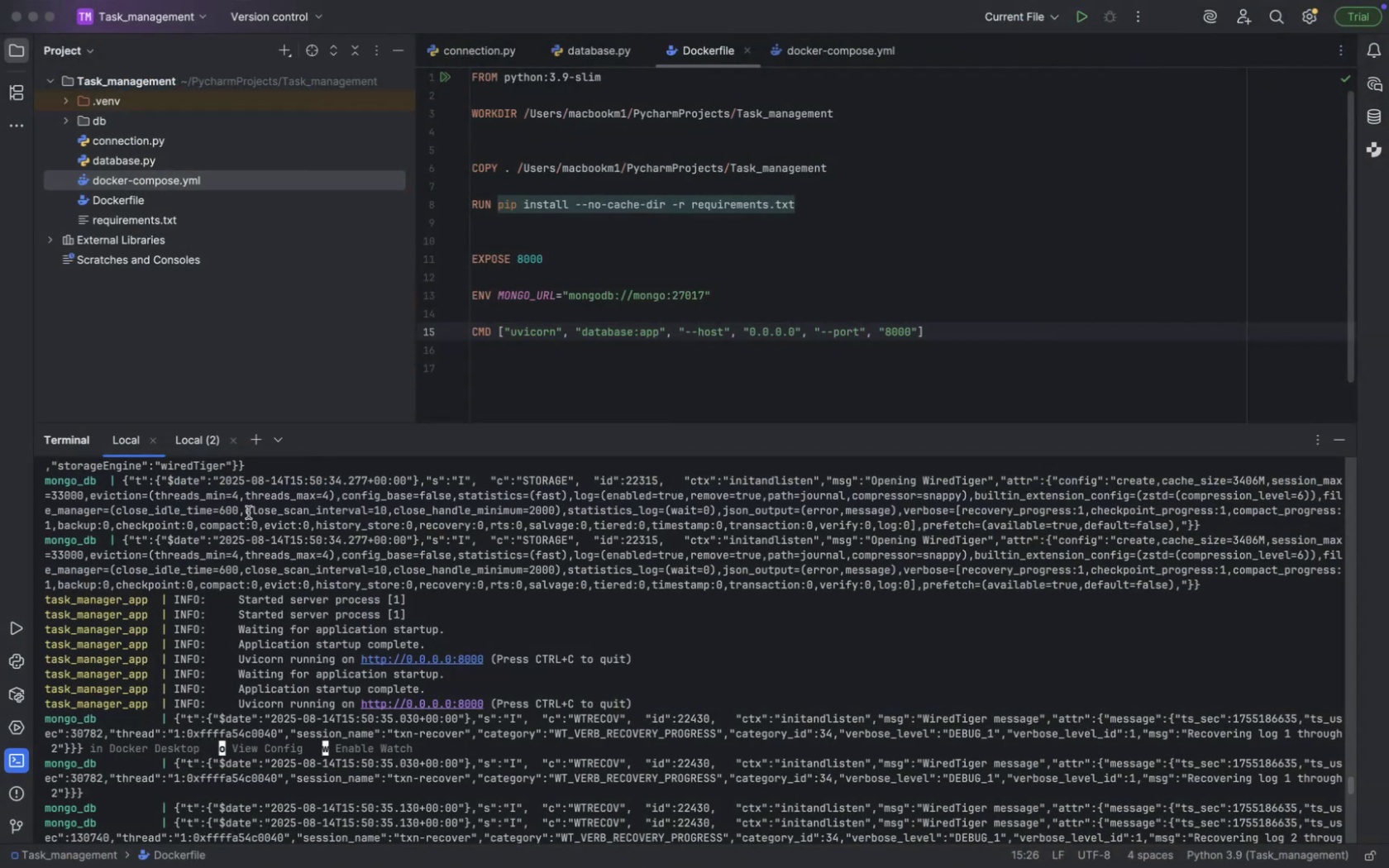 
scroll: coordinate [304, 667], scroll_direction: down, amount: 661.0
 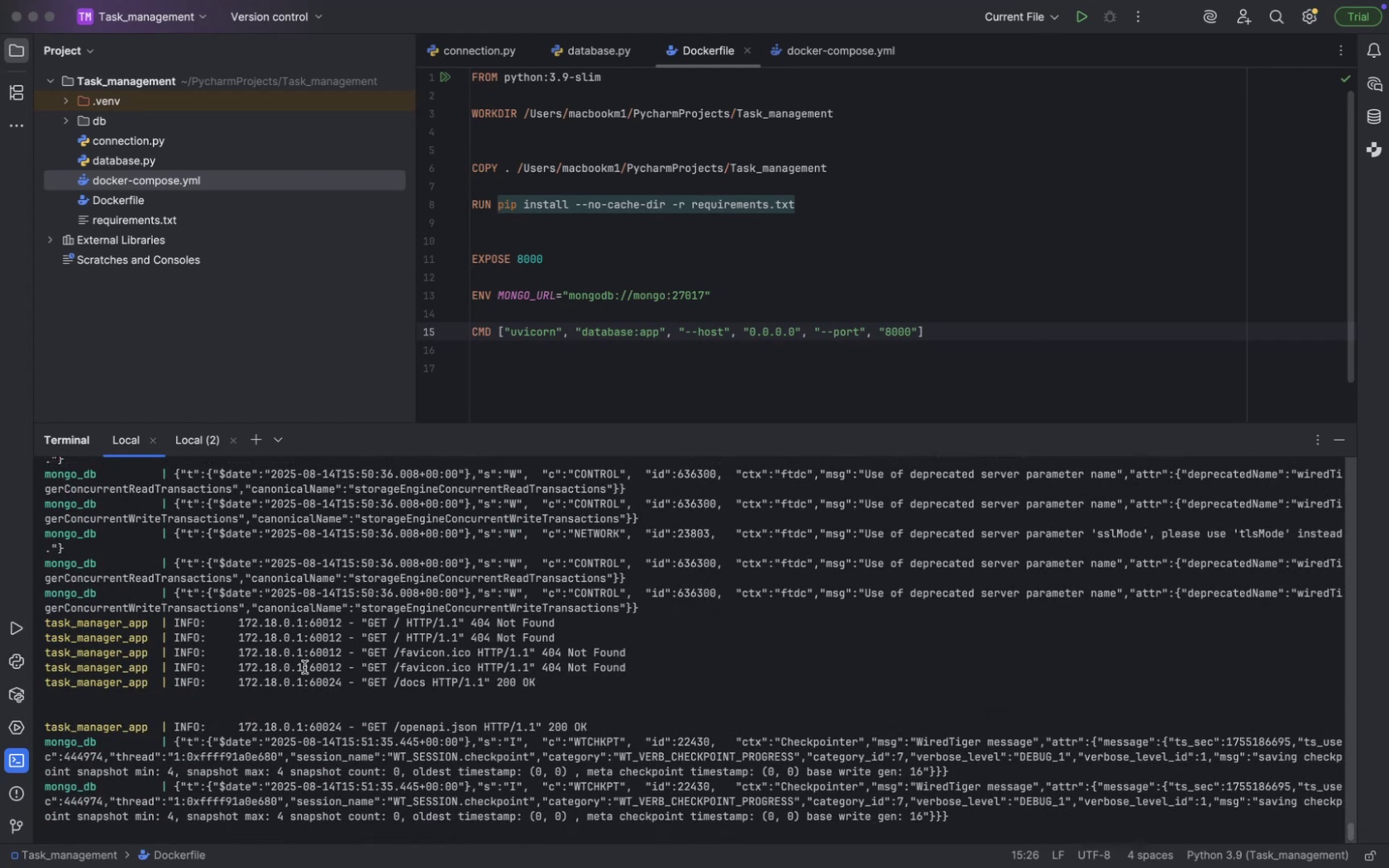 
key(Meta+CommandLeft)
 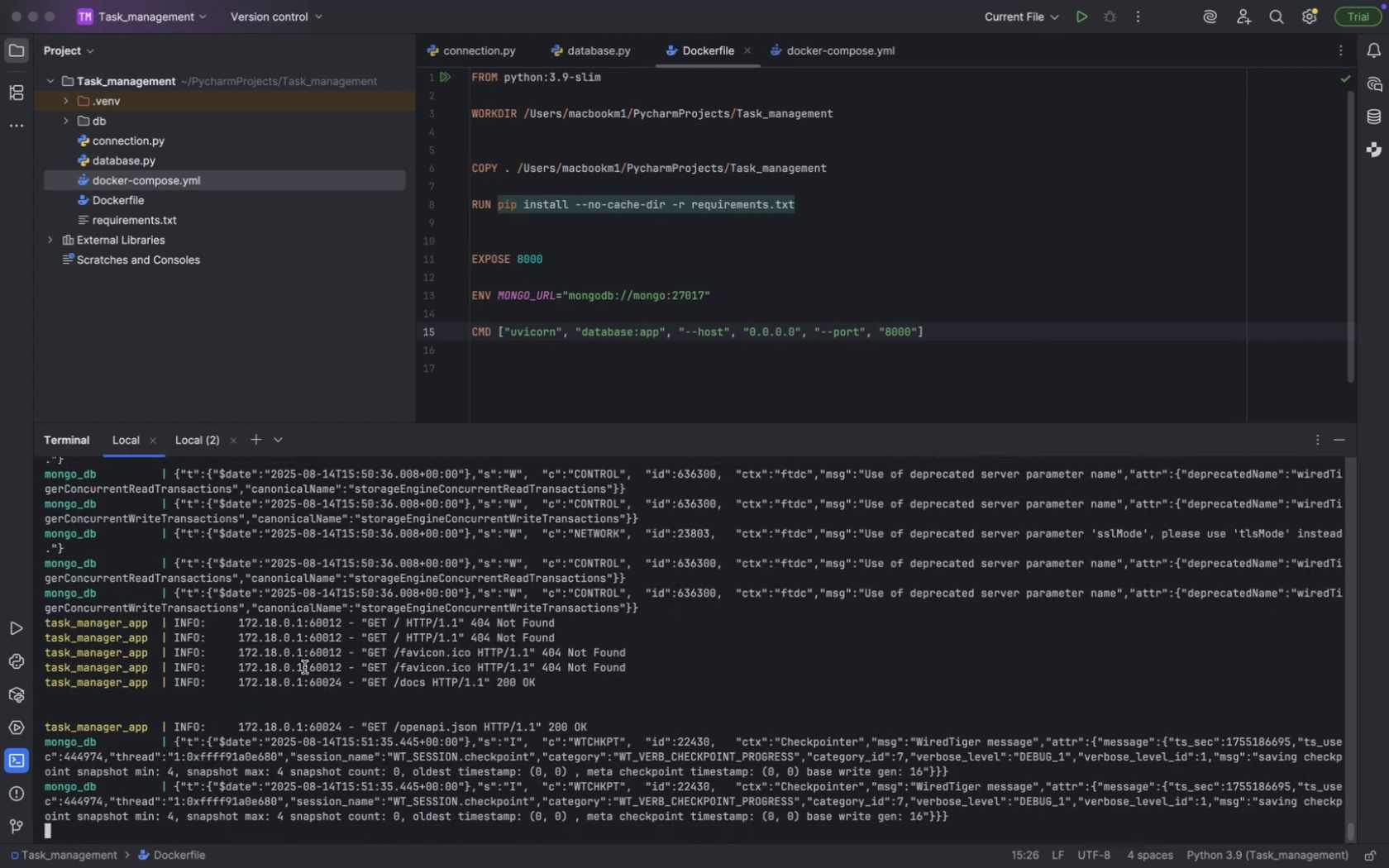 
key(Meta+Tab)
 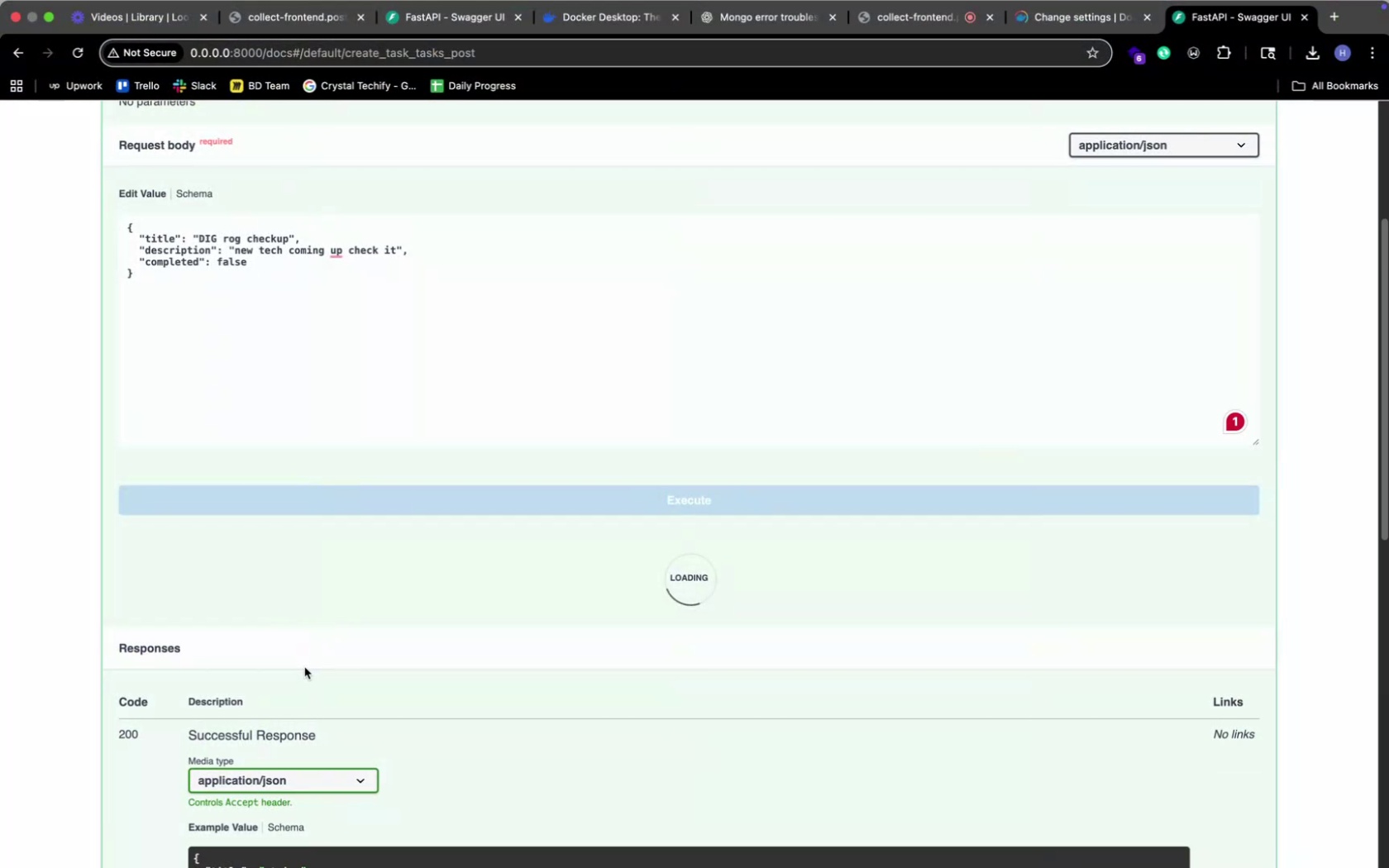 
key(Meta+CommandLeft)
 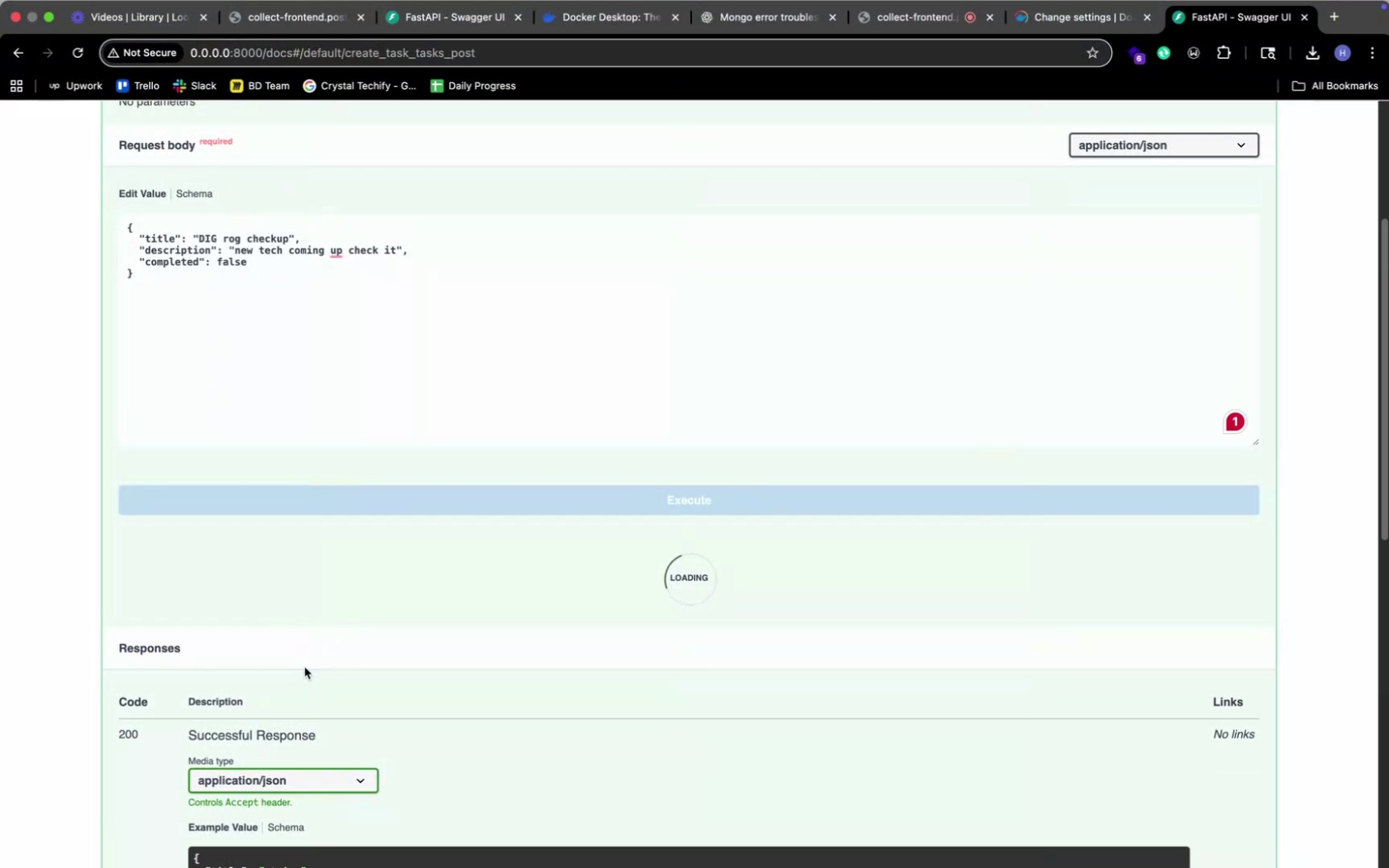 
key(Meta+Tab)
 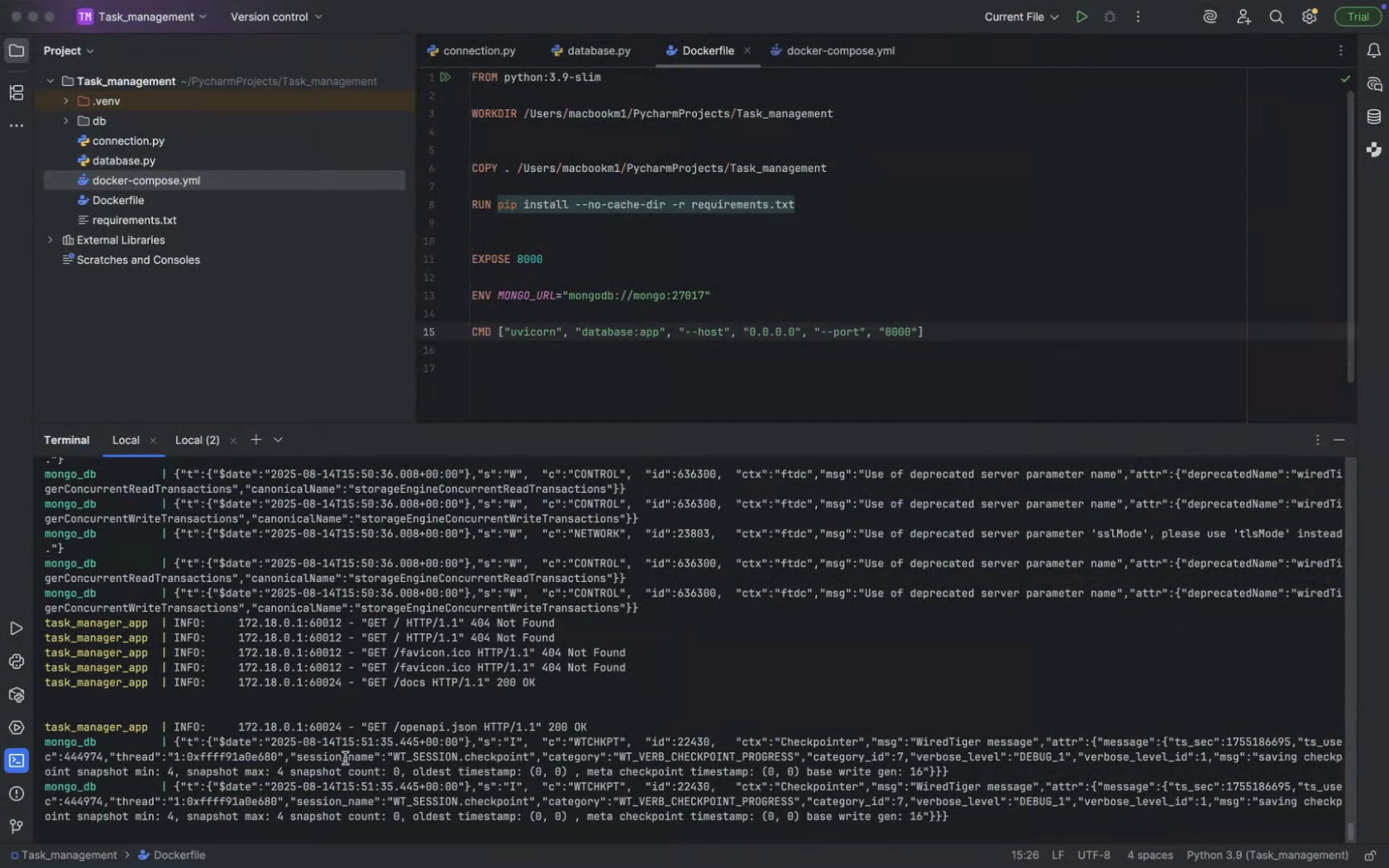 
scroll: coordinate [345, 758], scroll_direction: up, amount: 29.0
 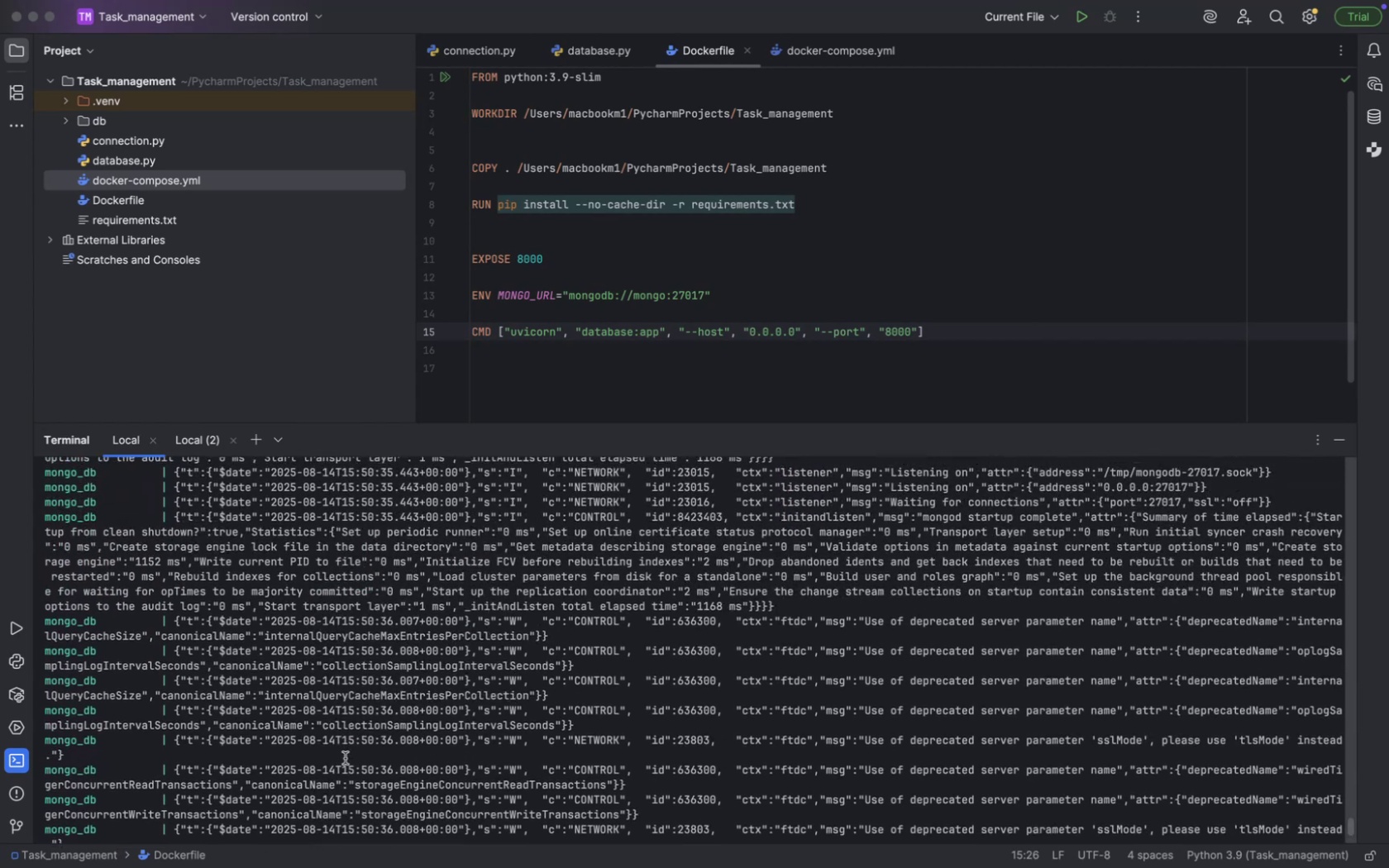 
scroll: coordinate [345, 758], scroll_direction: down, amount: 170.0
 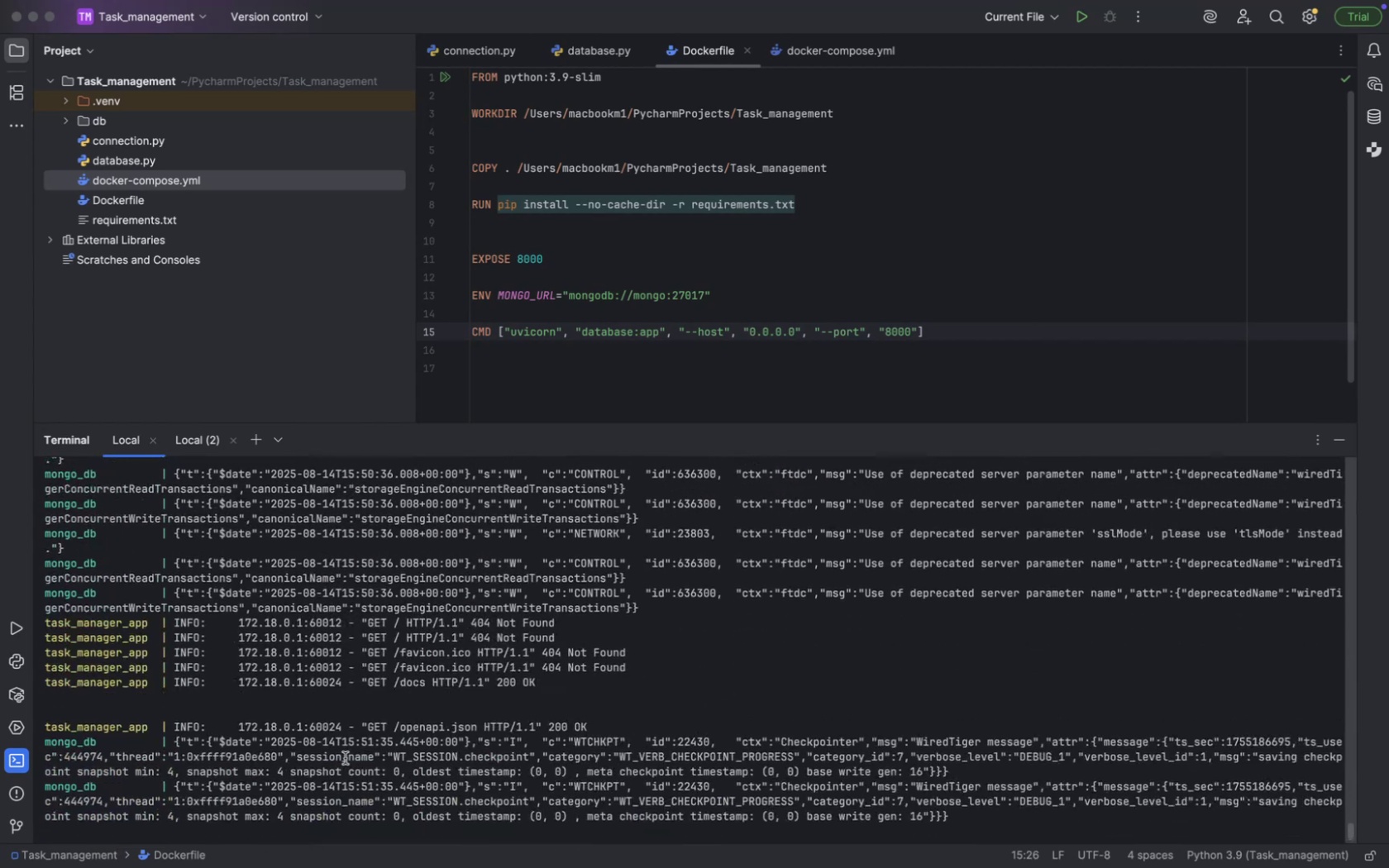 
key(Meta+CommandLeft)
 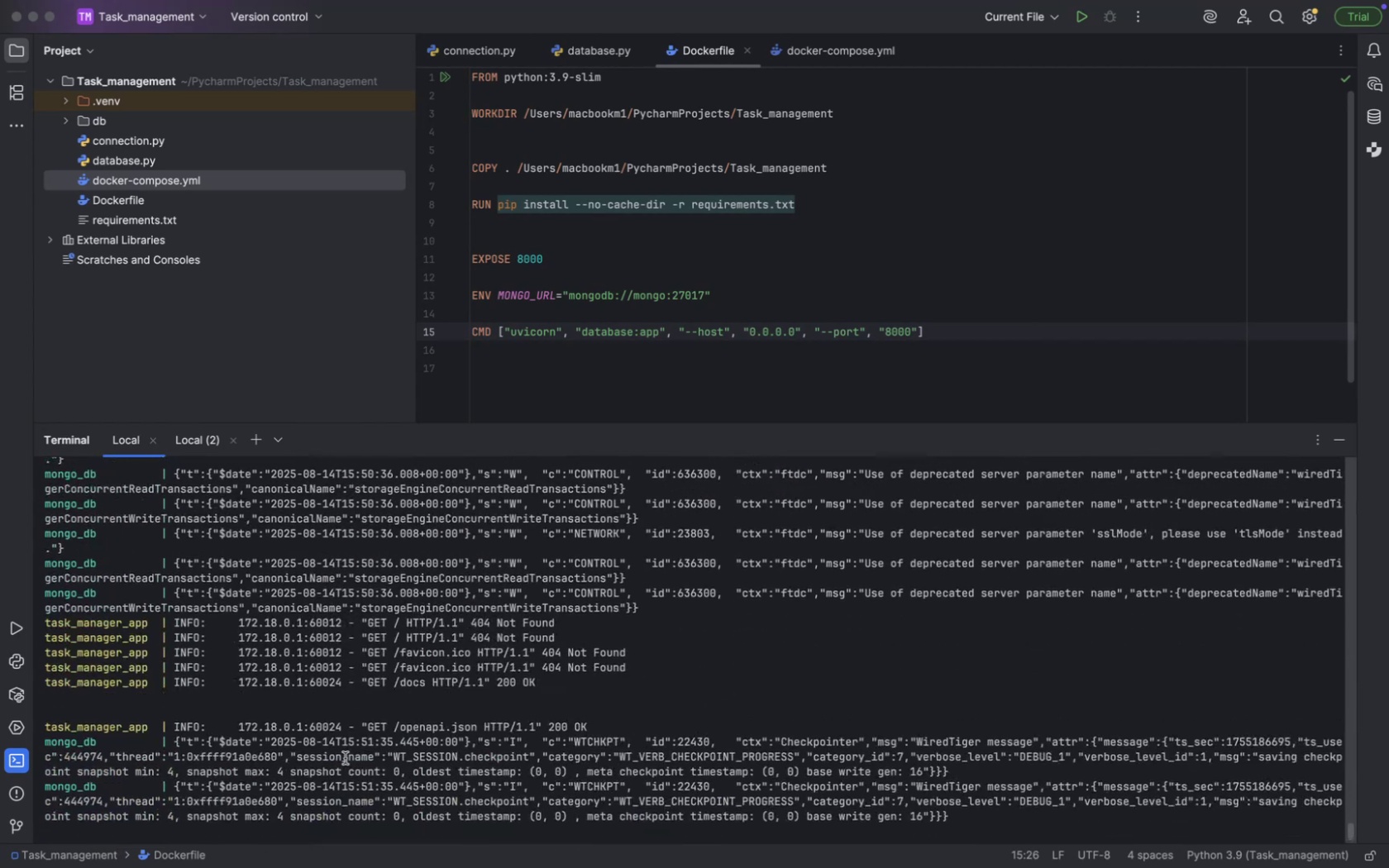 
key(Meta+Tab)
 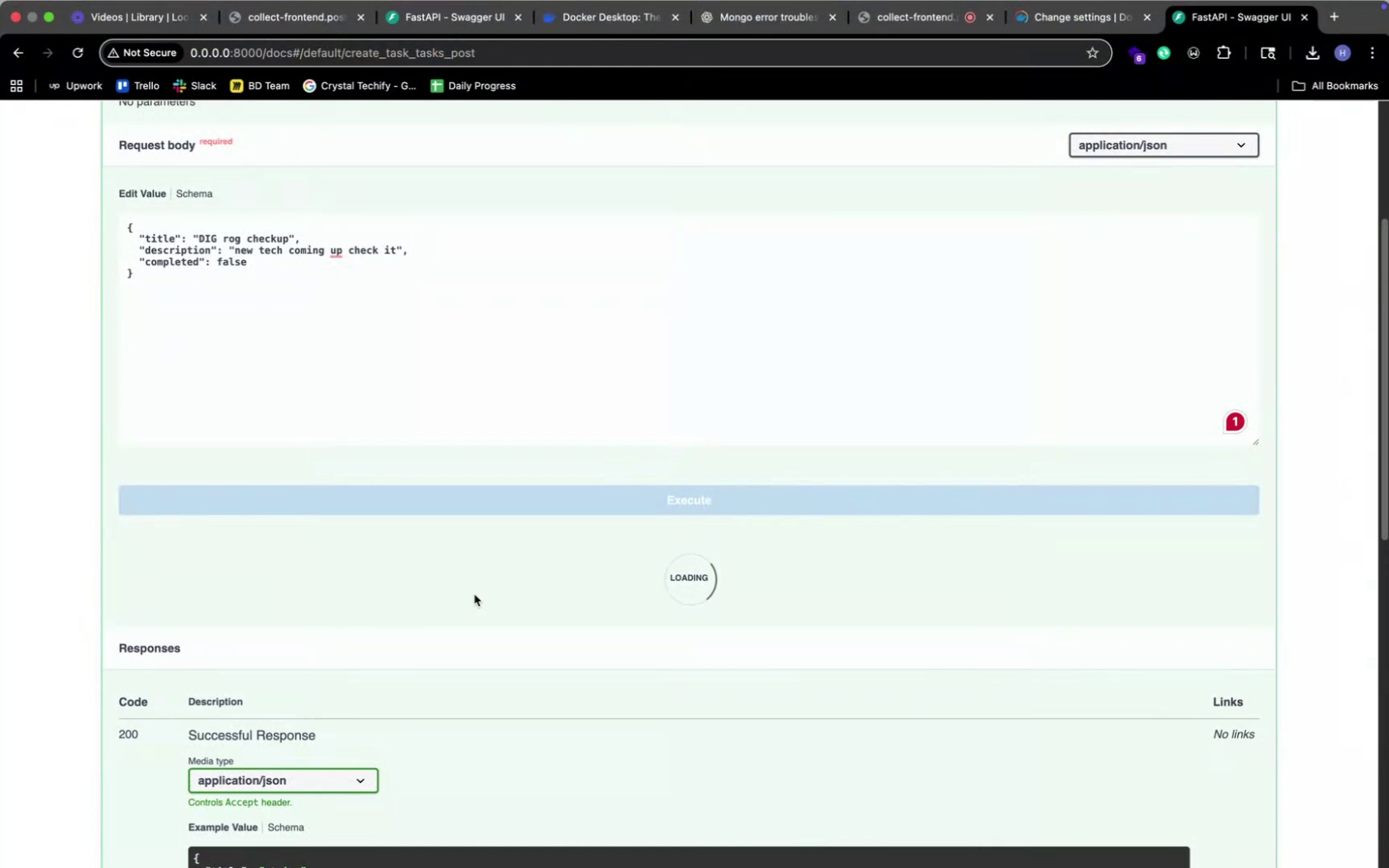 
scroll: coordinate [474, 594], scroll_direction: down, amount: 26.0
 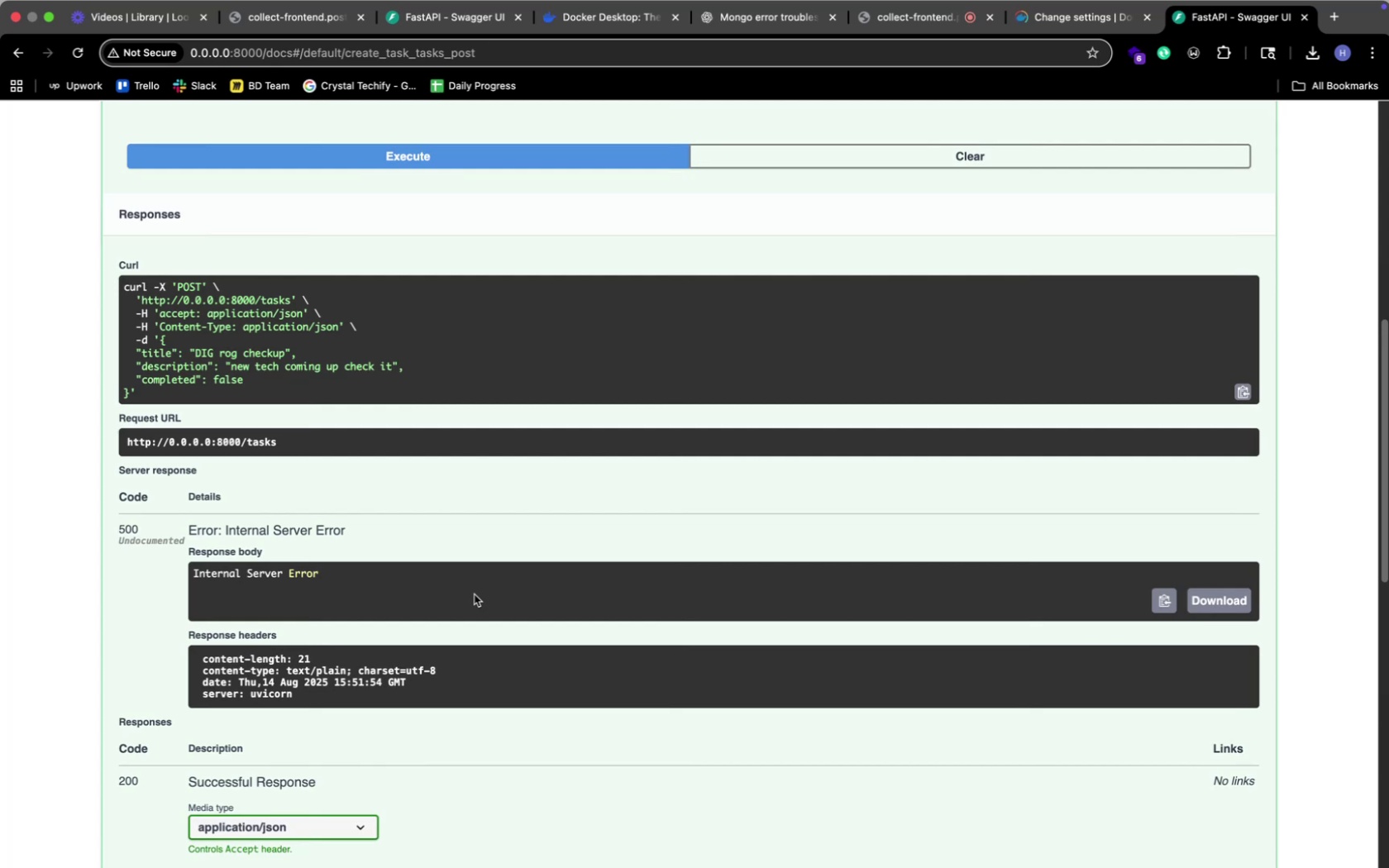 
key(Meta+CommandLeft)
 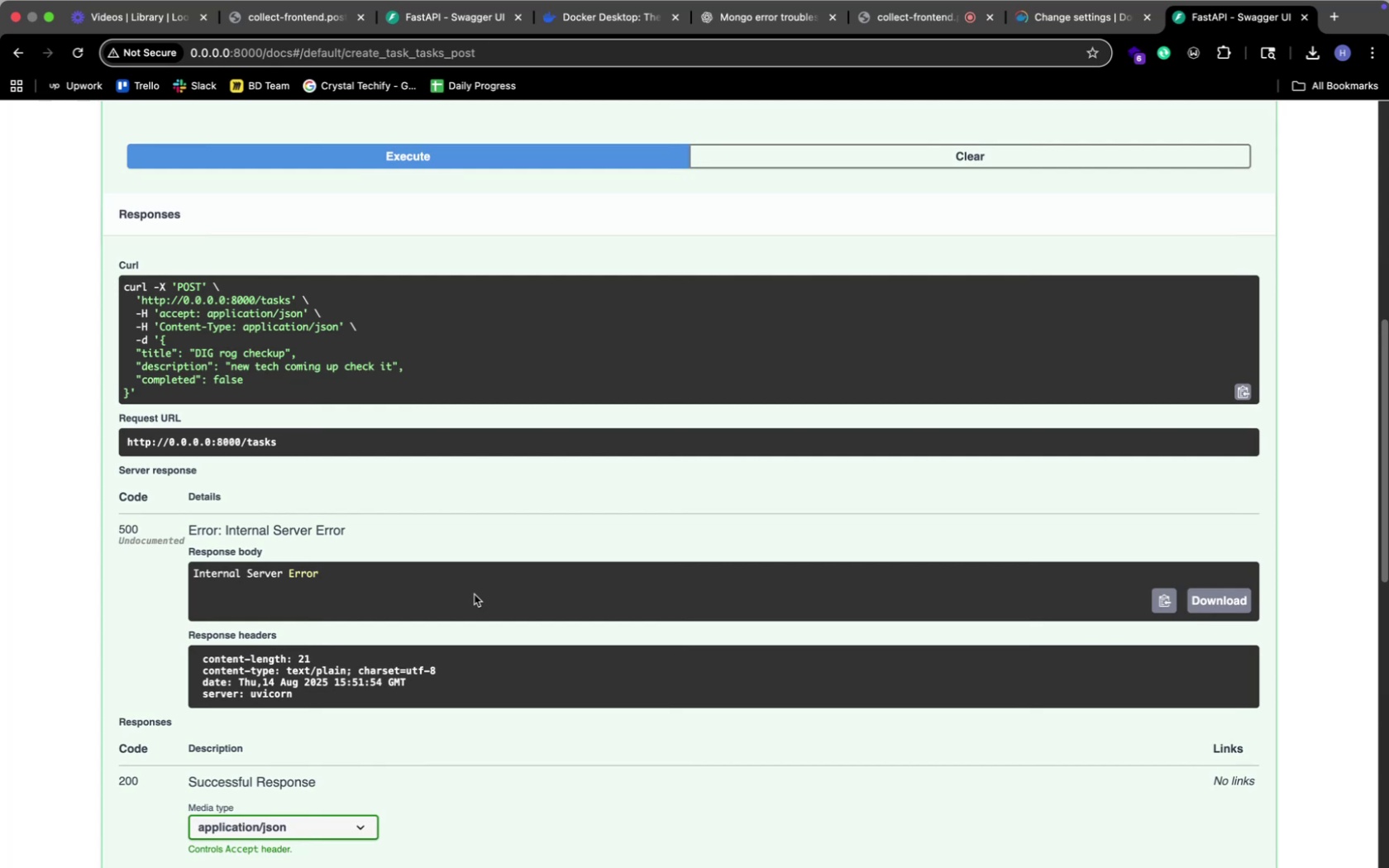 
key(Meta+Tab)
 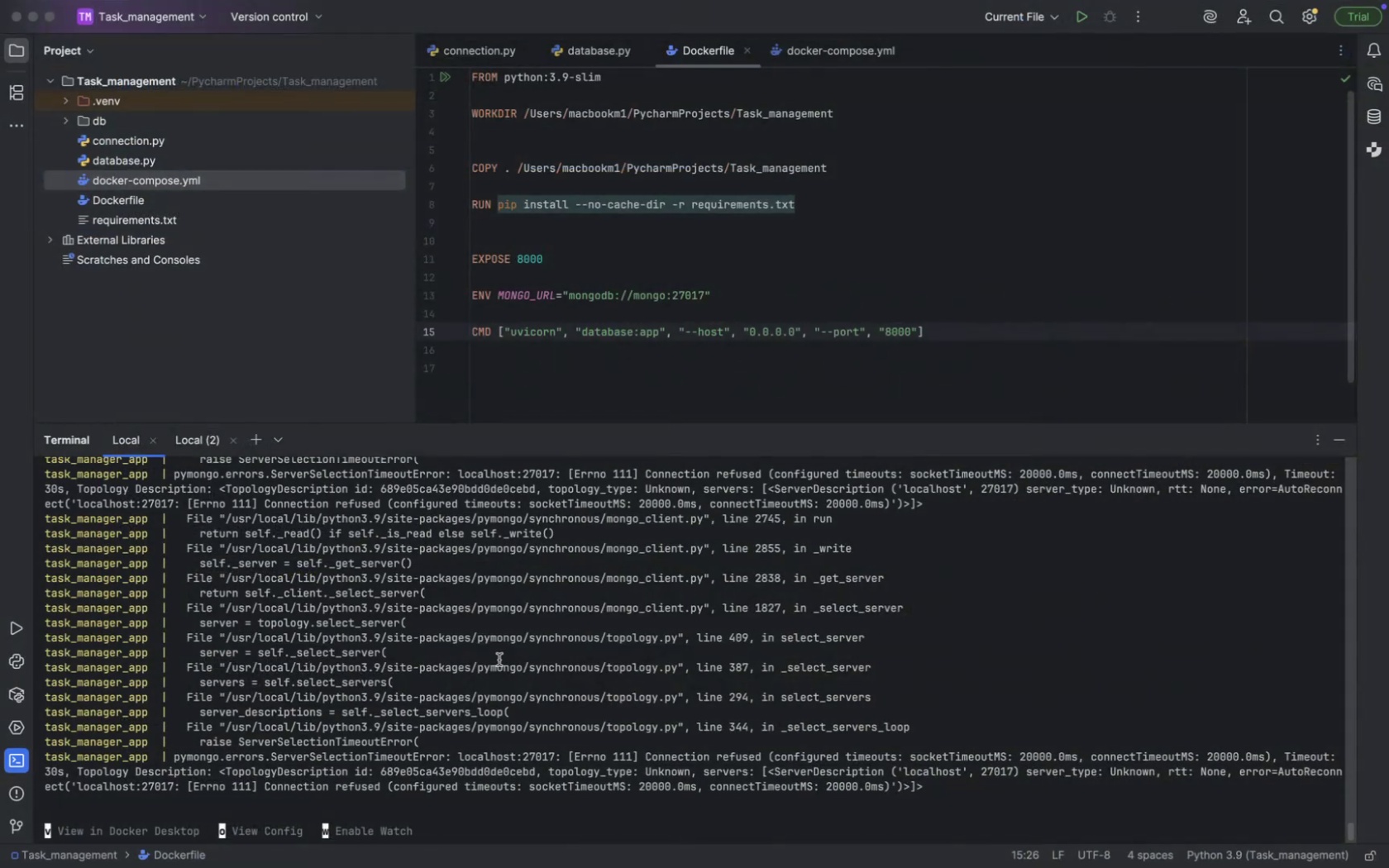 
scroll: coordinate [678, 737], scroll_direction: down, amount: 25.0
 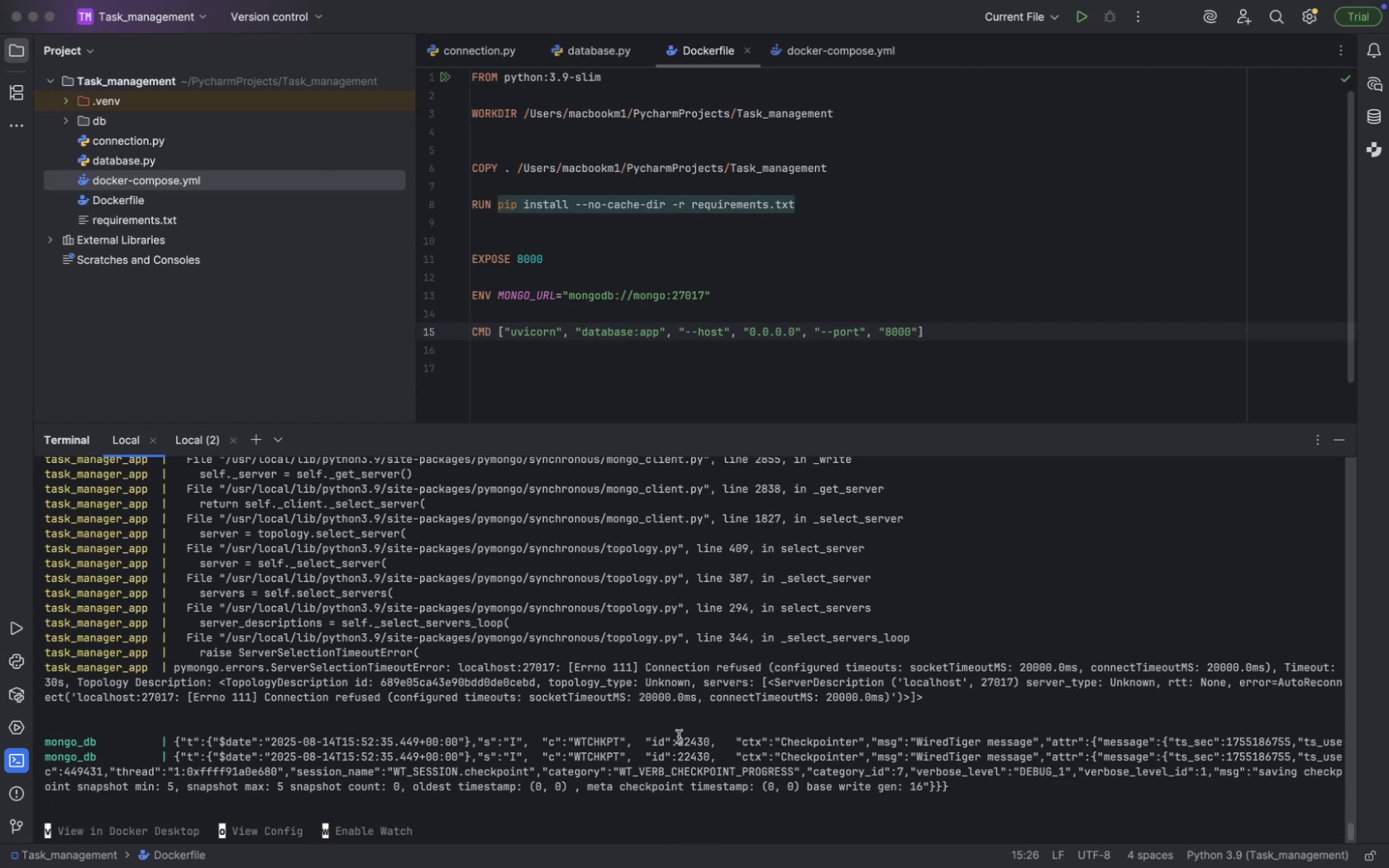 
wait(13.53)
 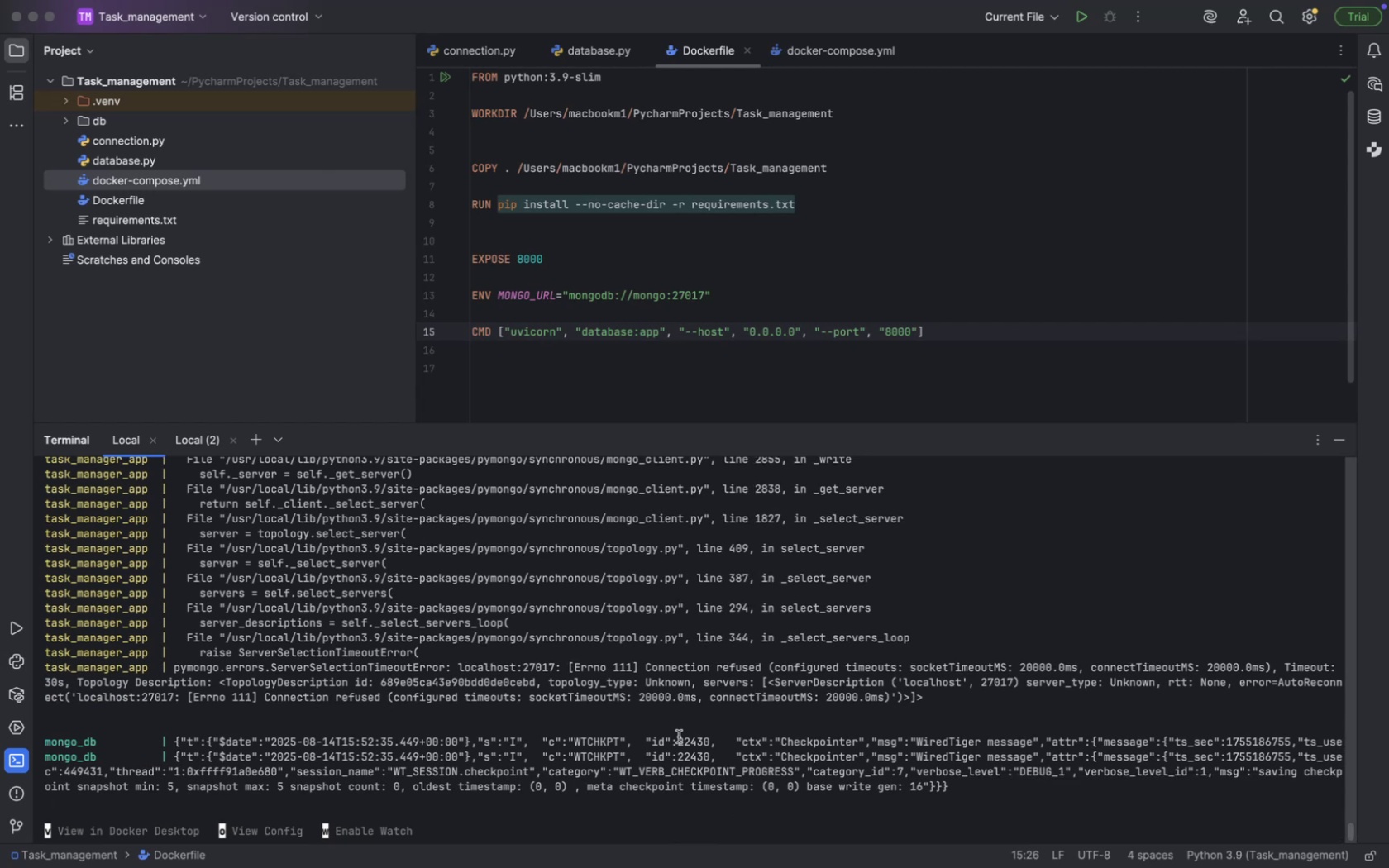 
scroll: coordinate [588, 631], scroll_direction: up, amount: 16.0
 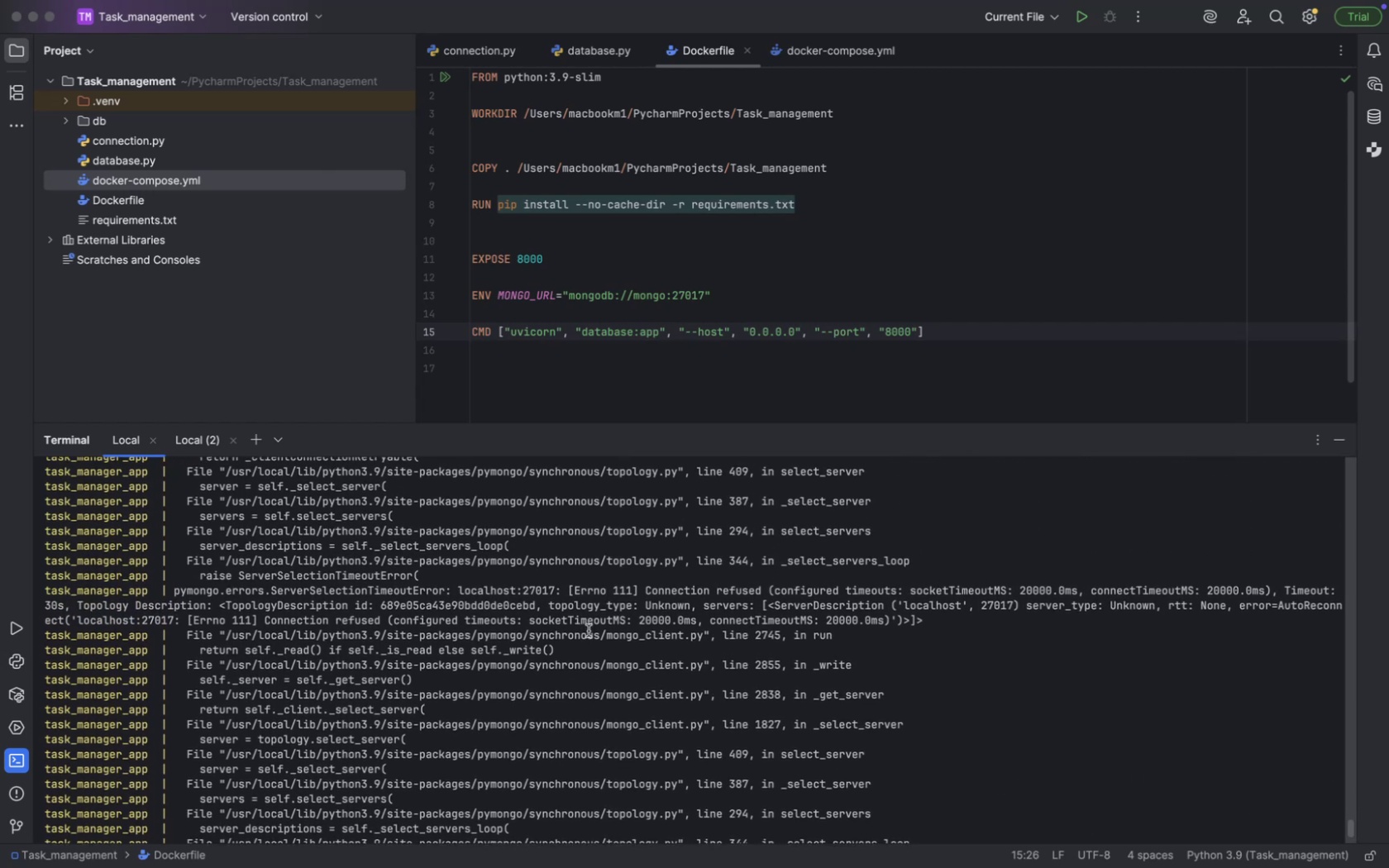 
scroll: coordinate [588, 631], scroll_direction: down, amount: 91.0
 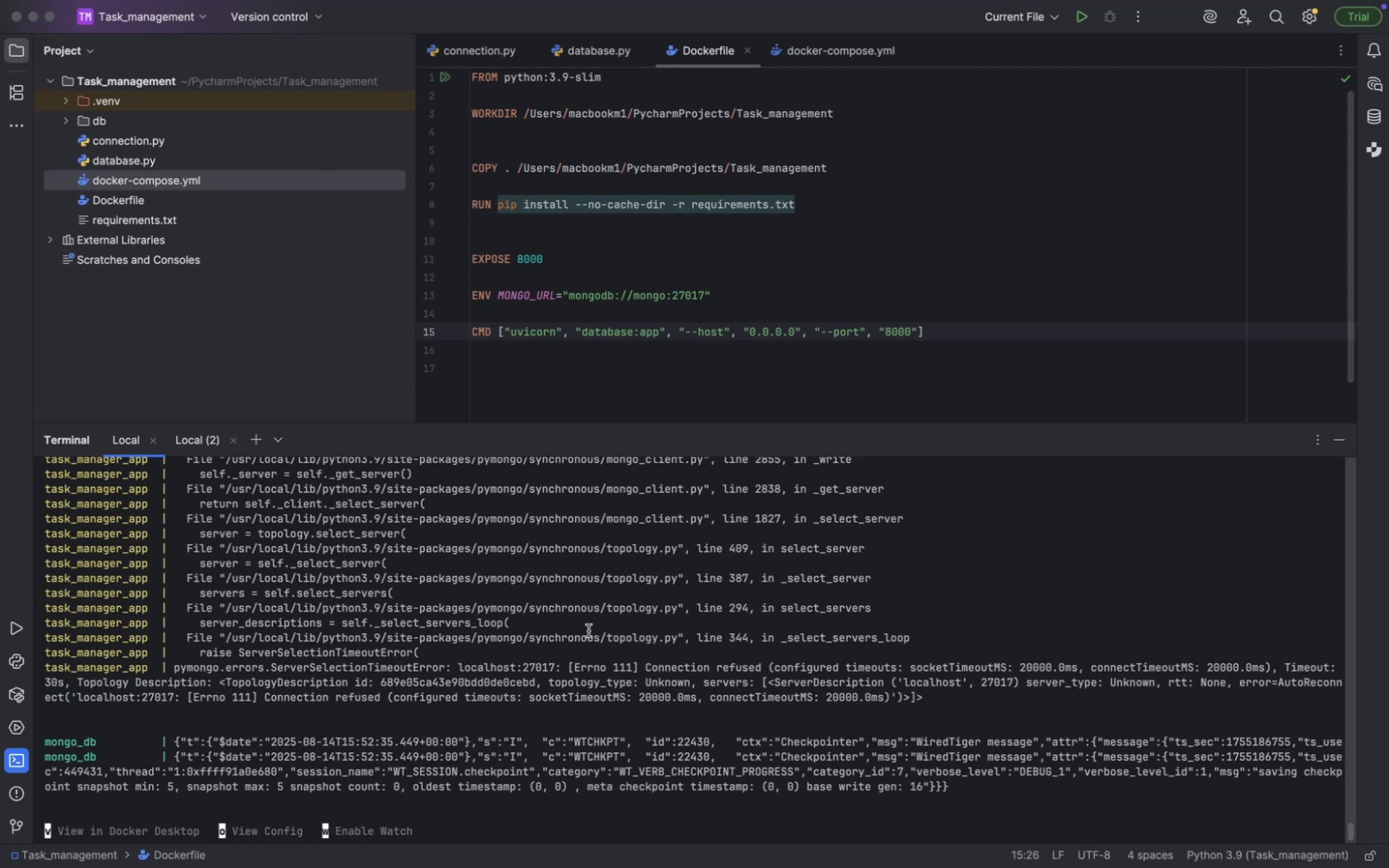 
wait(5.3)
 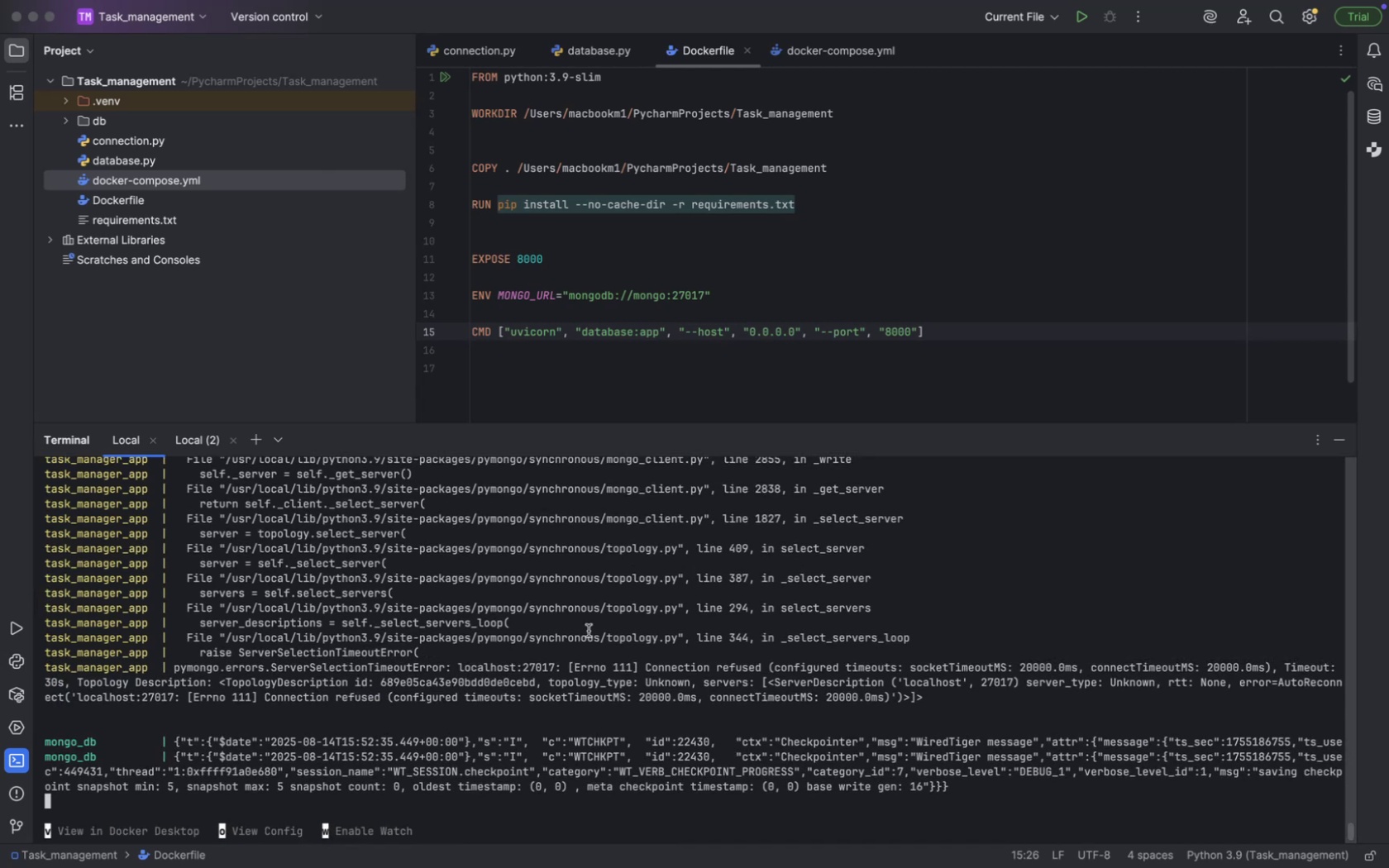 
scroll: coordinate [588, 631], scroll_direction: up, amount: 32.0
 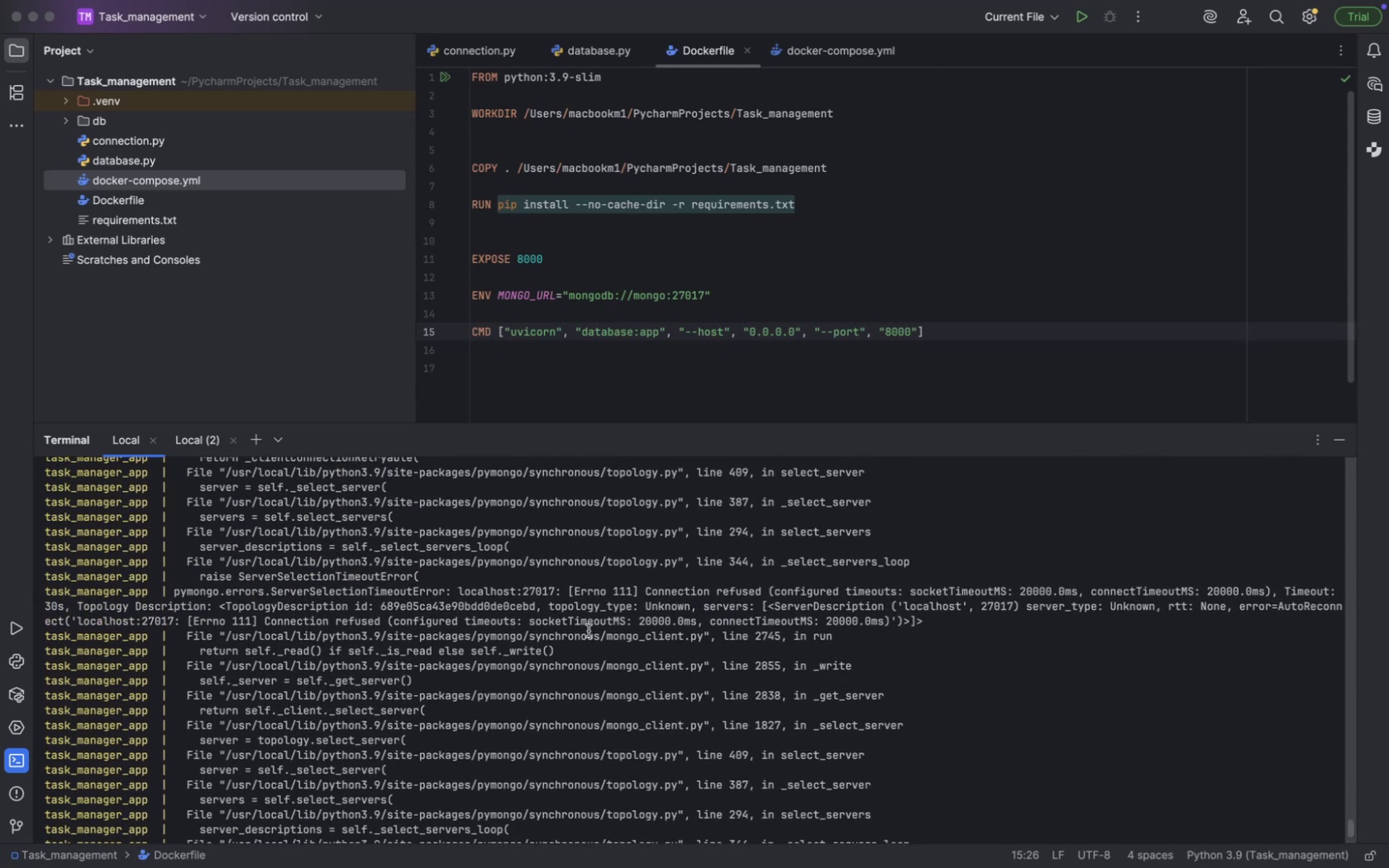 
scroll: coordinate [588, 631], scroll_direction: down, amount: 86.0
 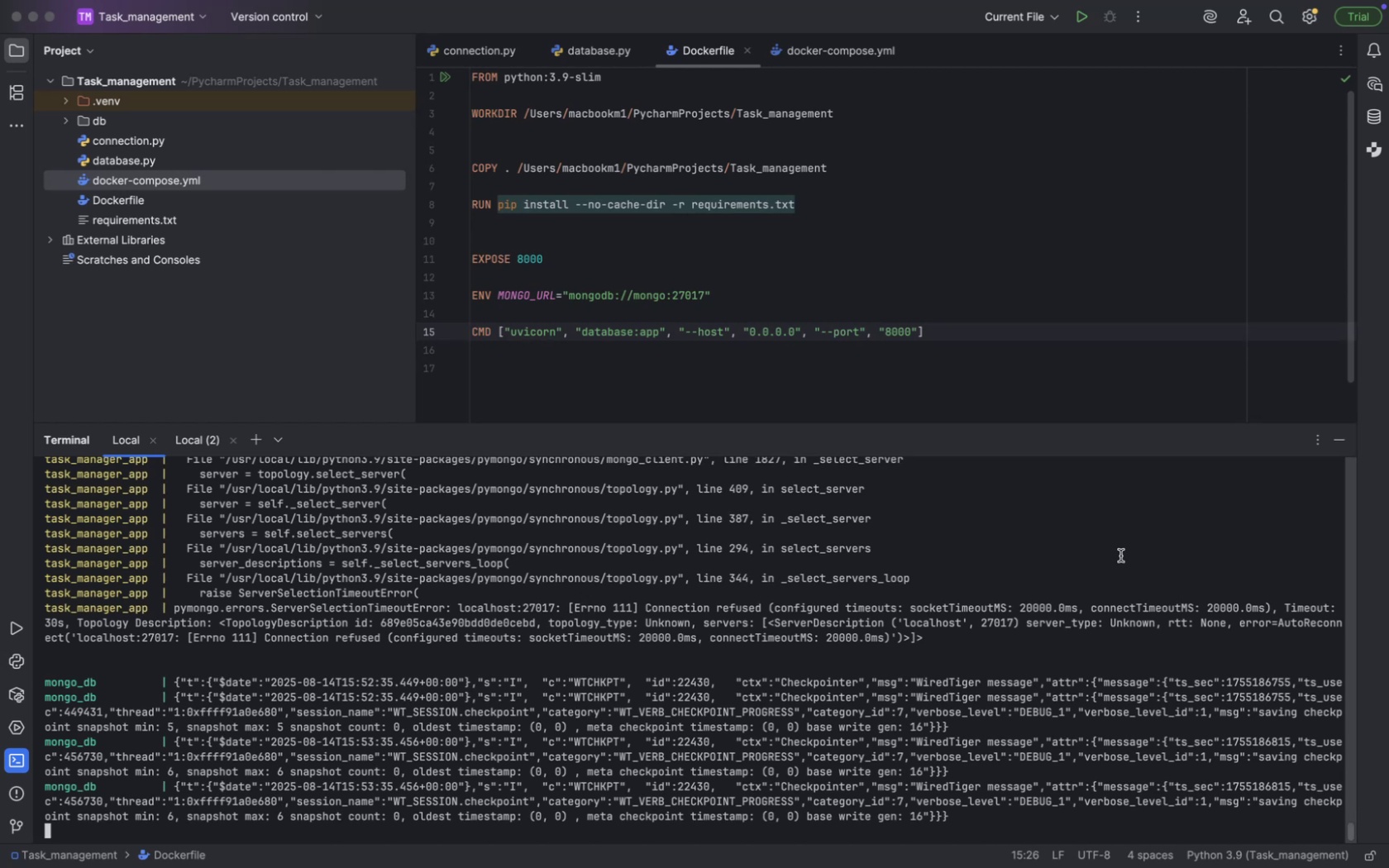 
wait(92.27)
 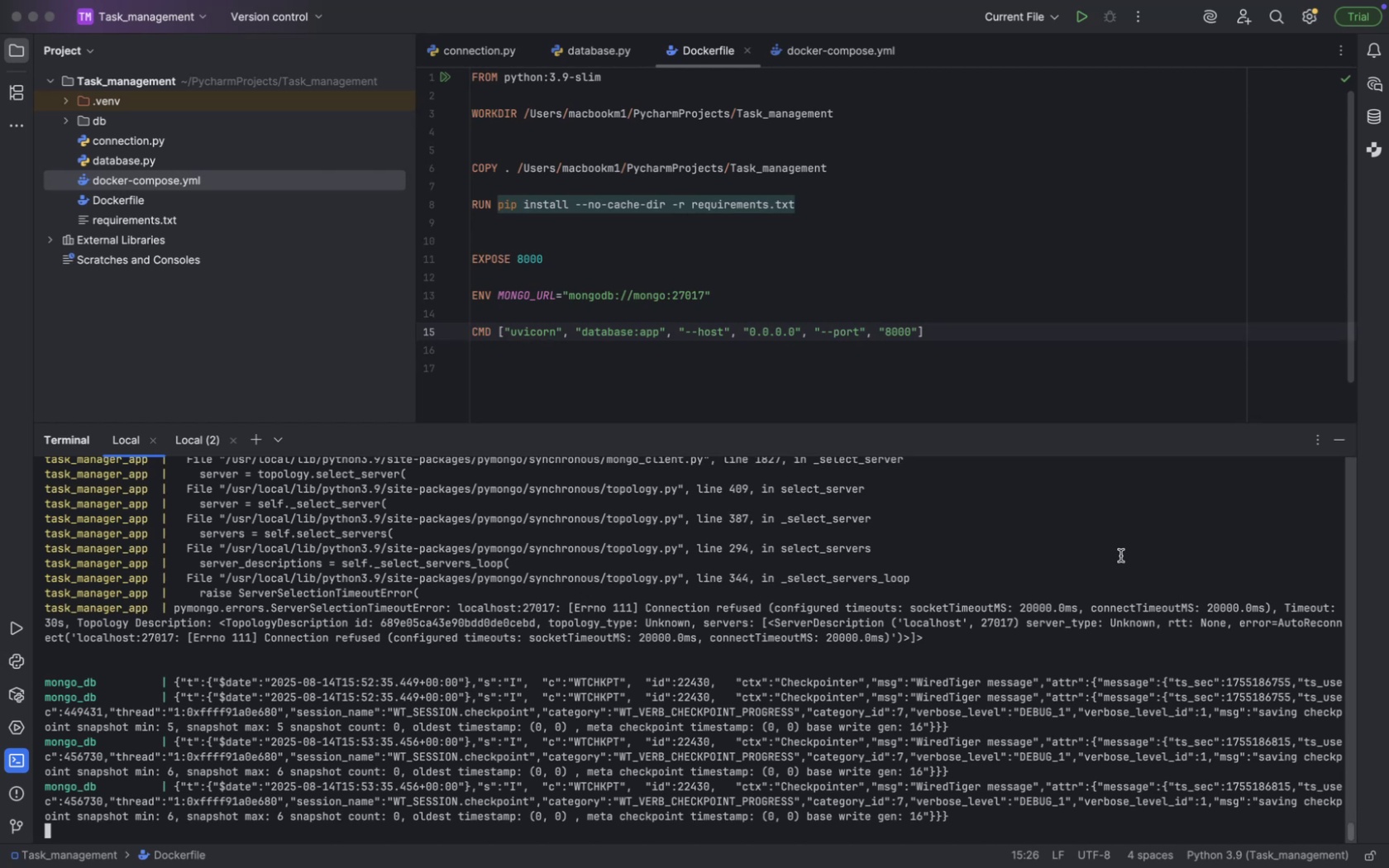 
scroll: coordinate [360, 614], scroll_direction: none, amount: 0.0
 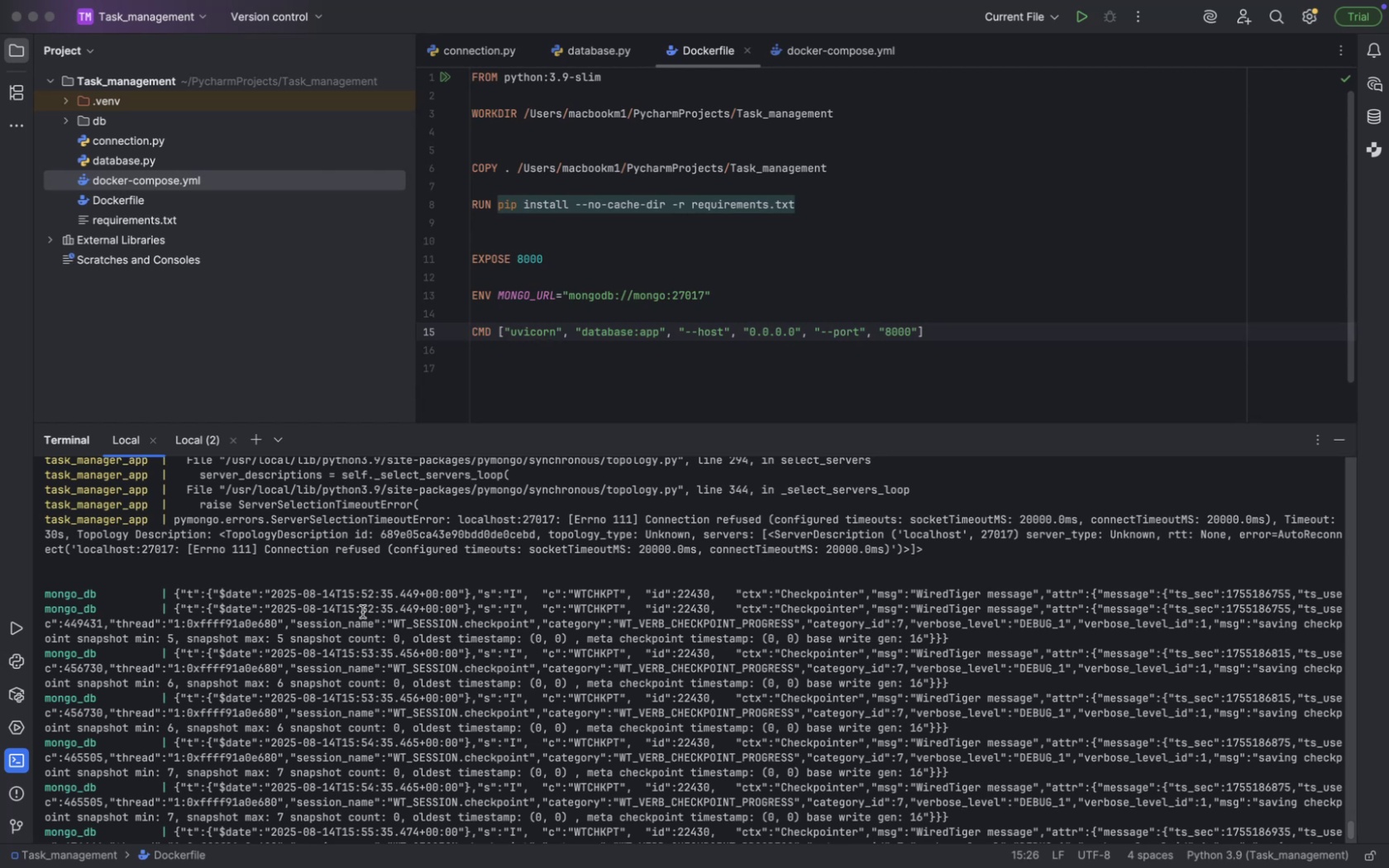 
wait(73.75)
 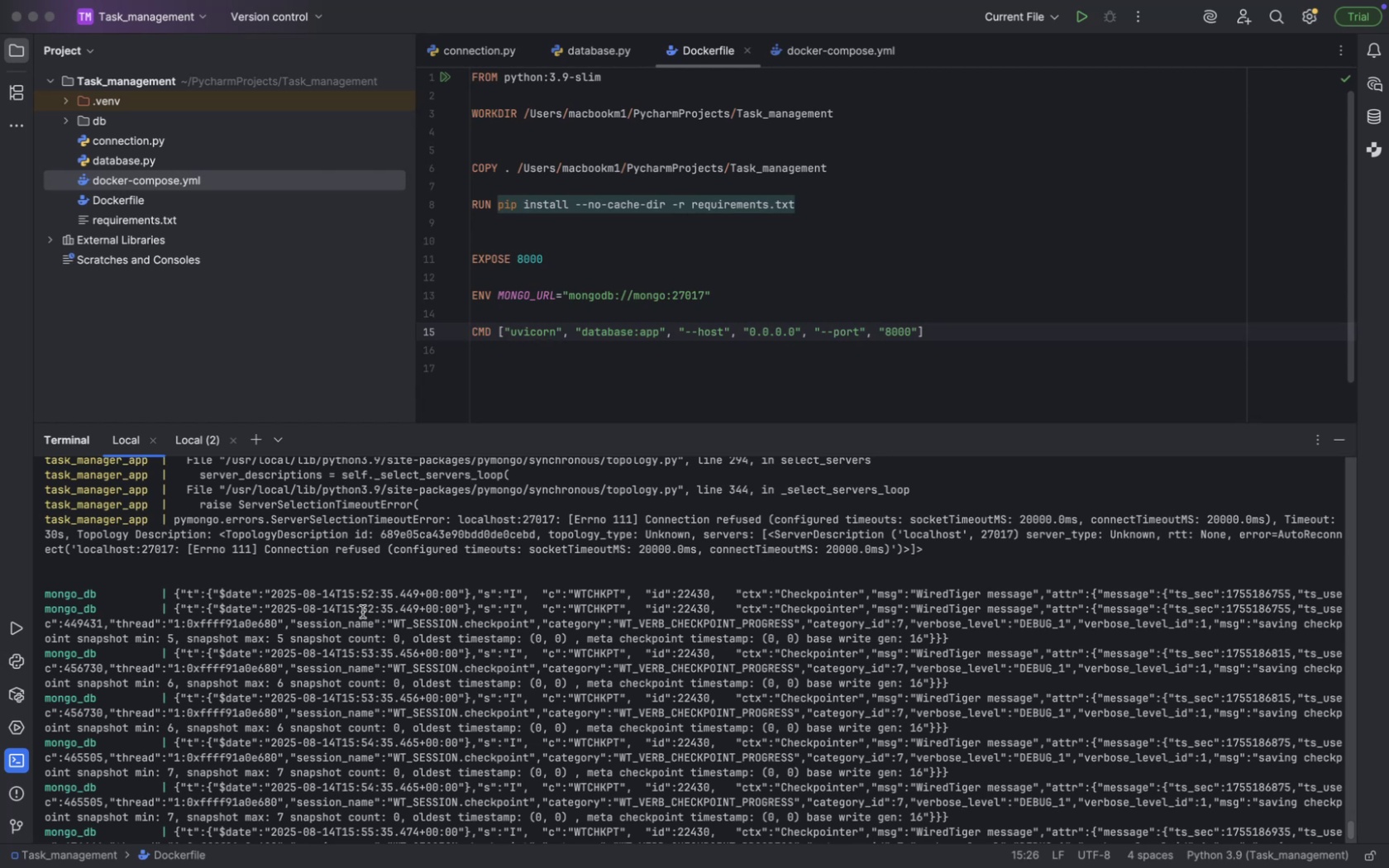 
scroll: coordinate [363, 612], scroll_direction: down, amount: 285.0
 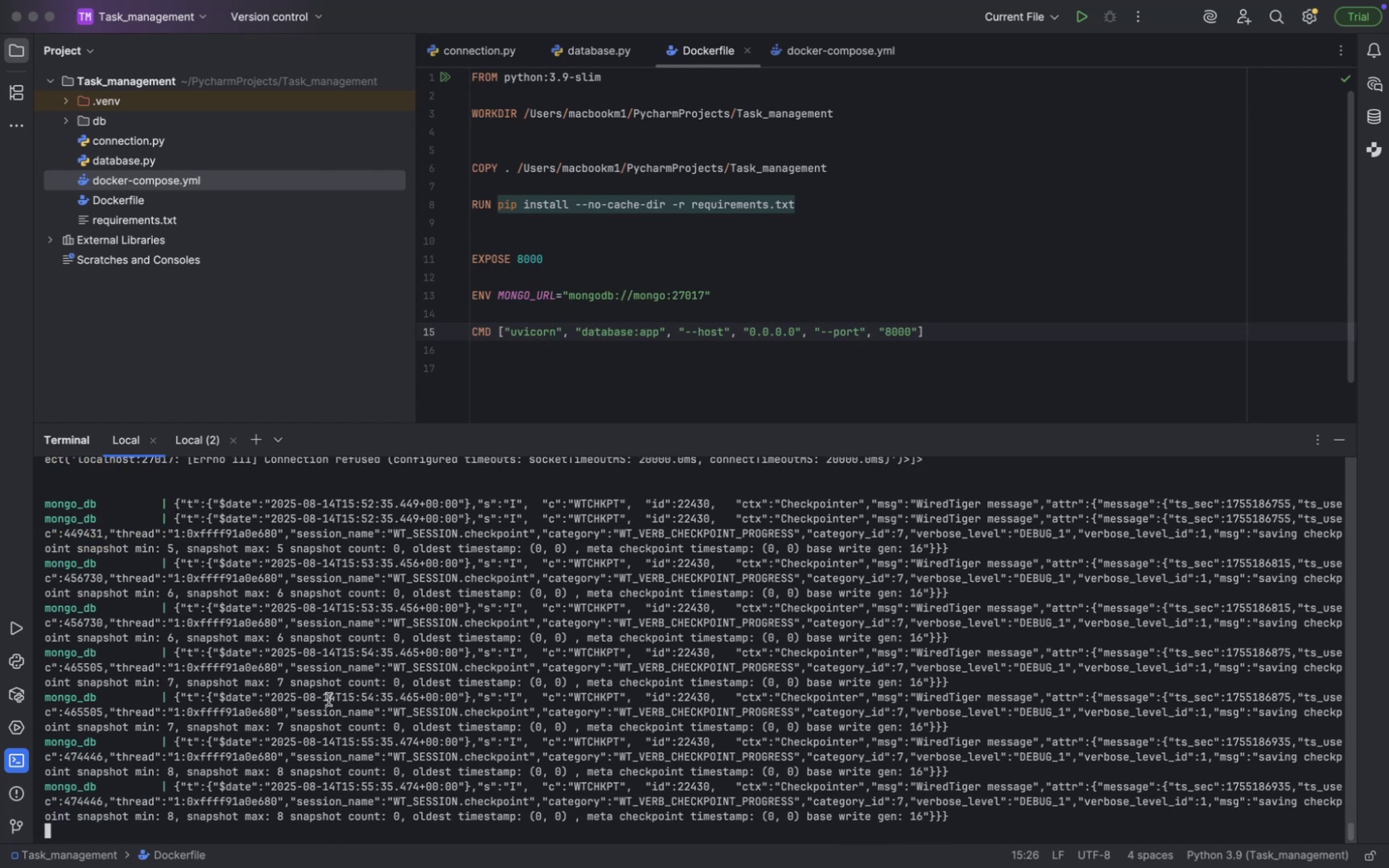 
key(Meta+C)
 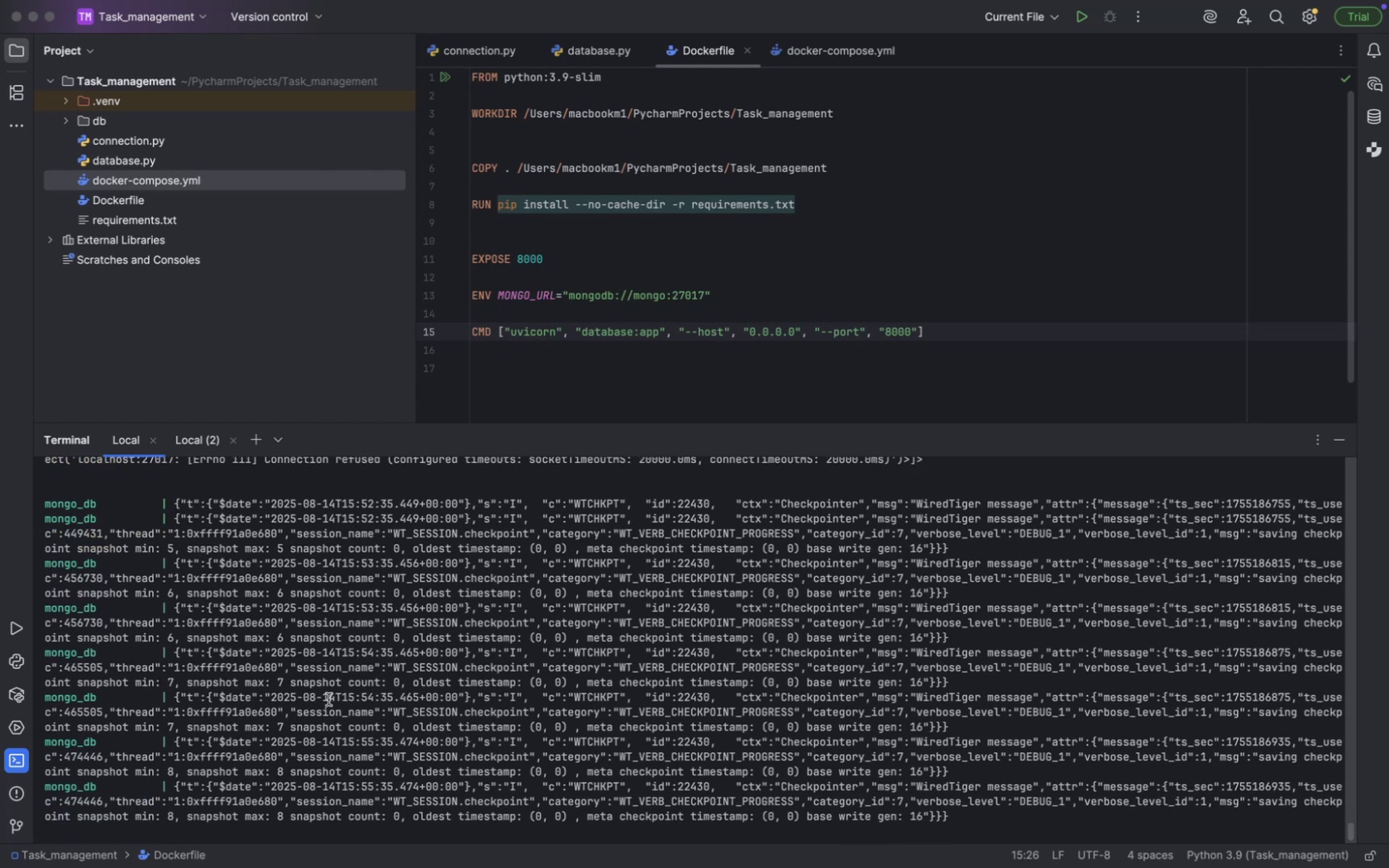 
key(Meta+C)
 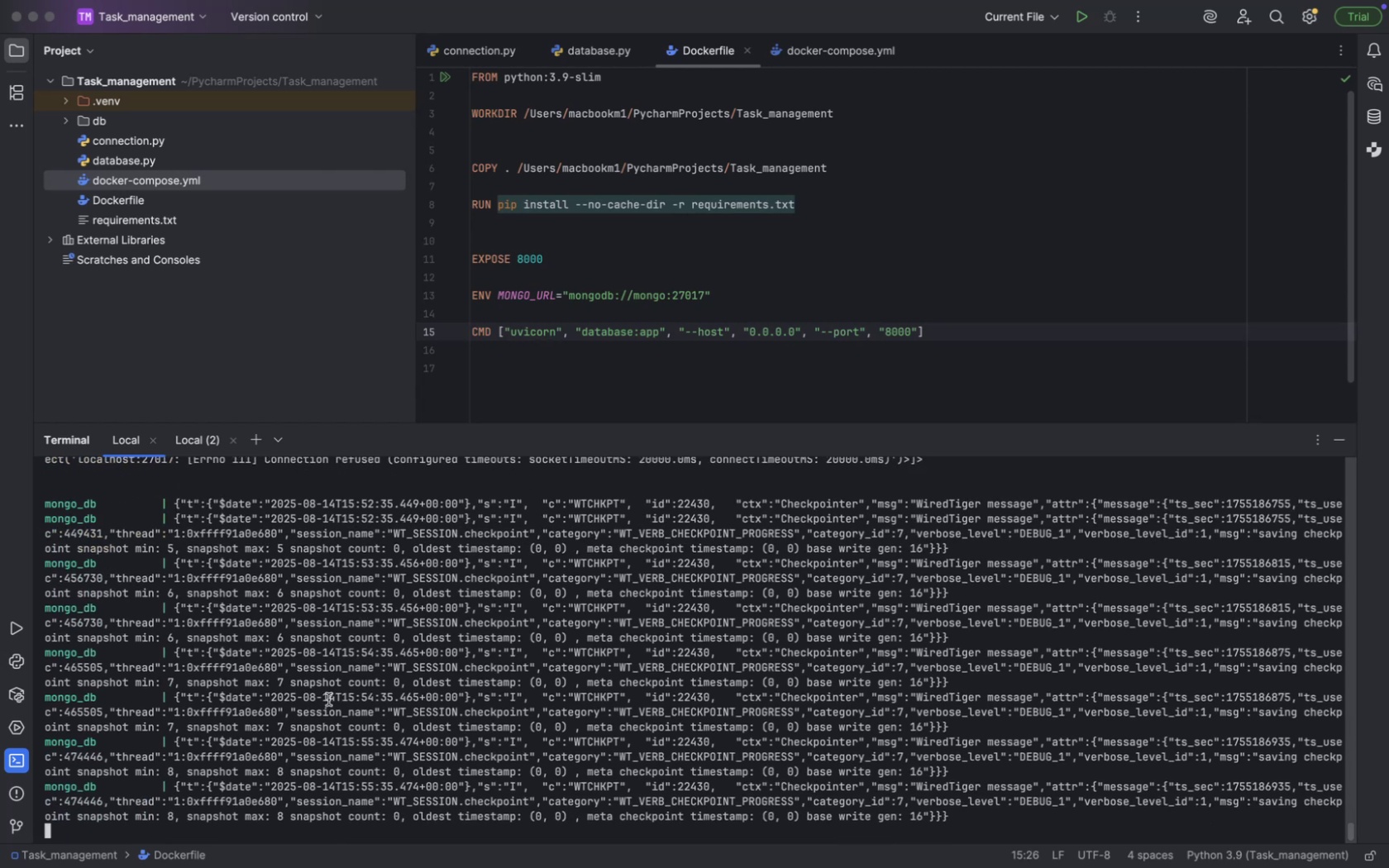 
key(Meta+C)
 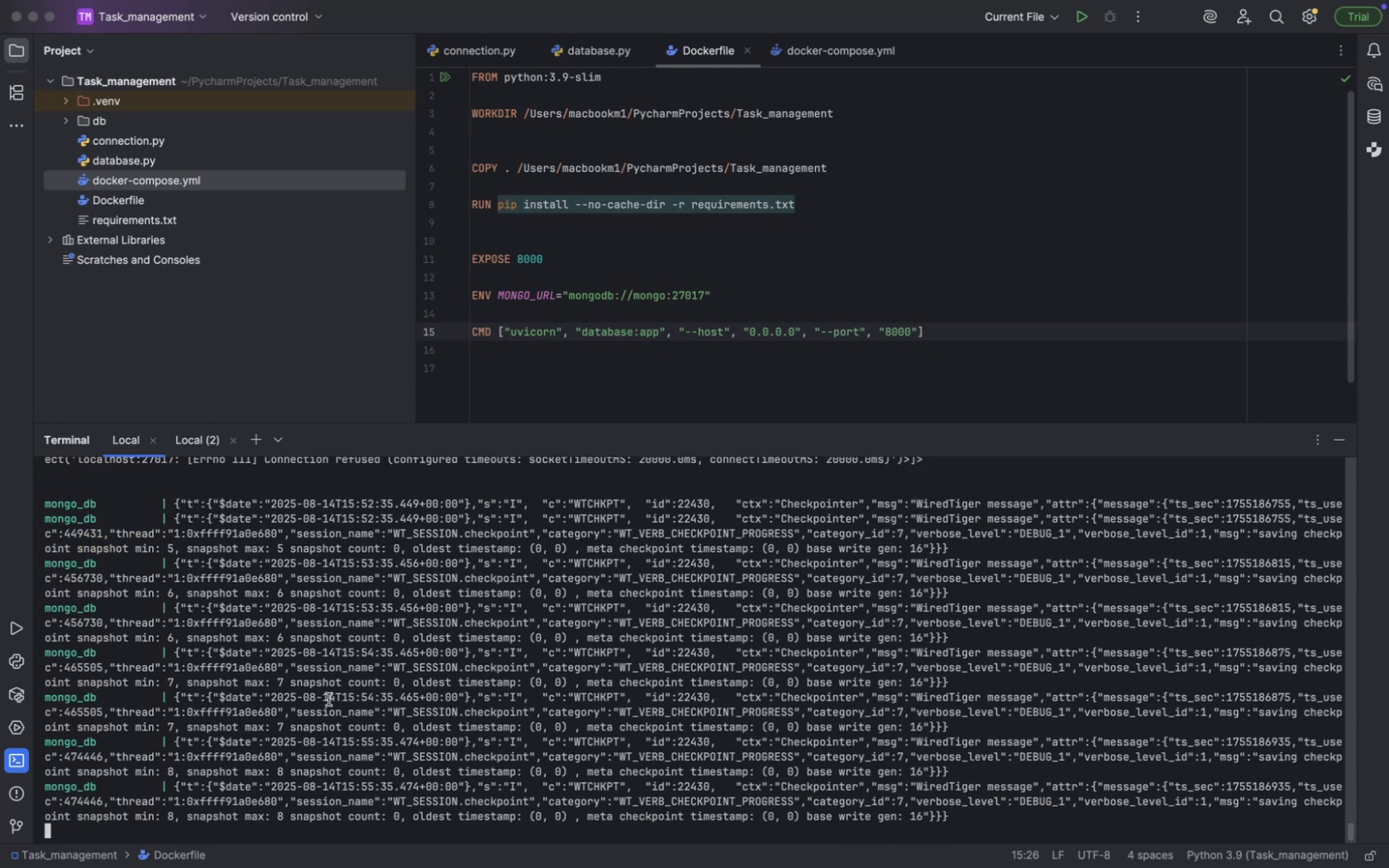 
key(Meta+C)
 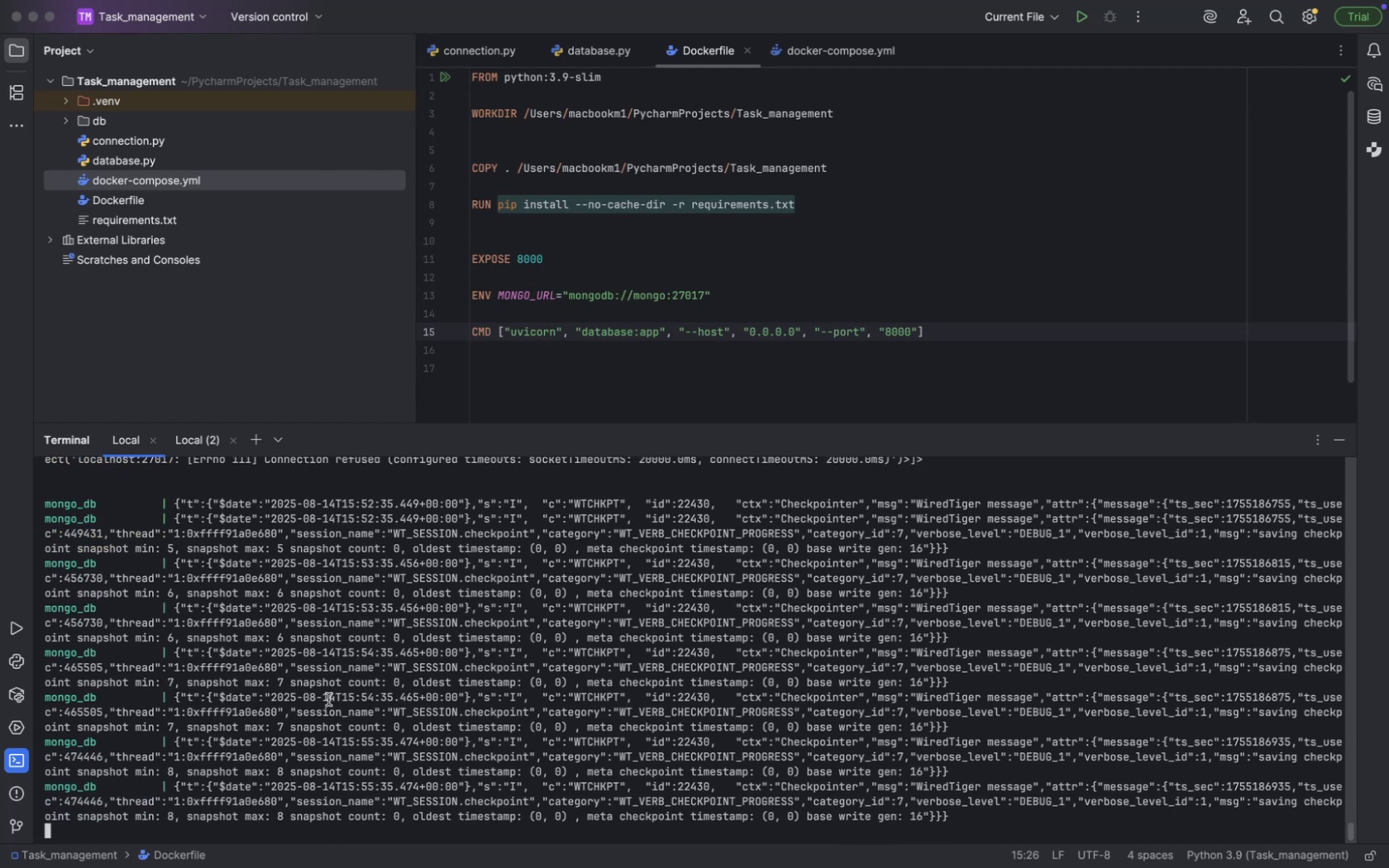 
key(Meta+C)
 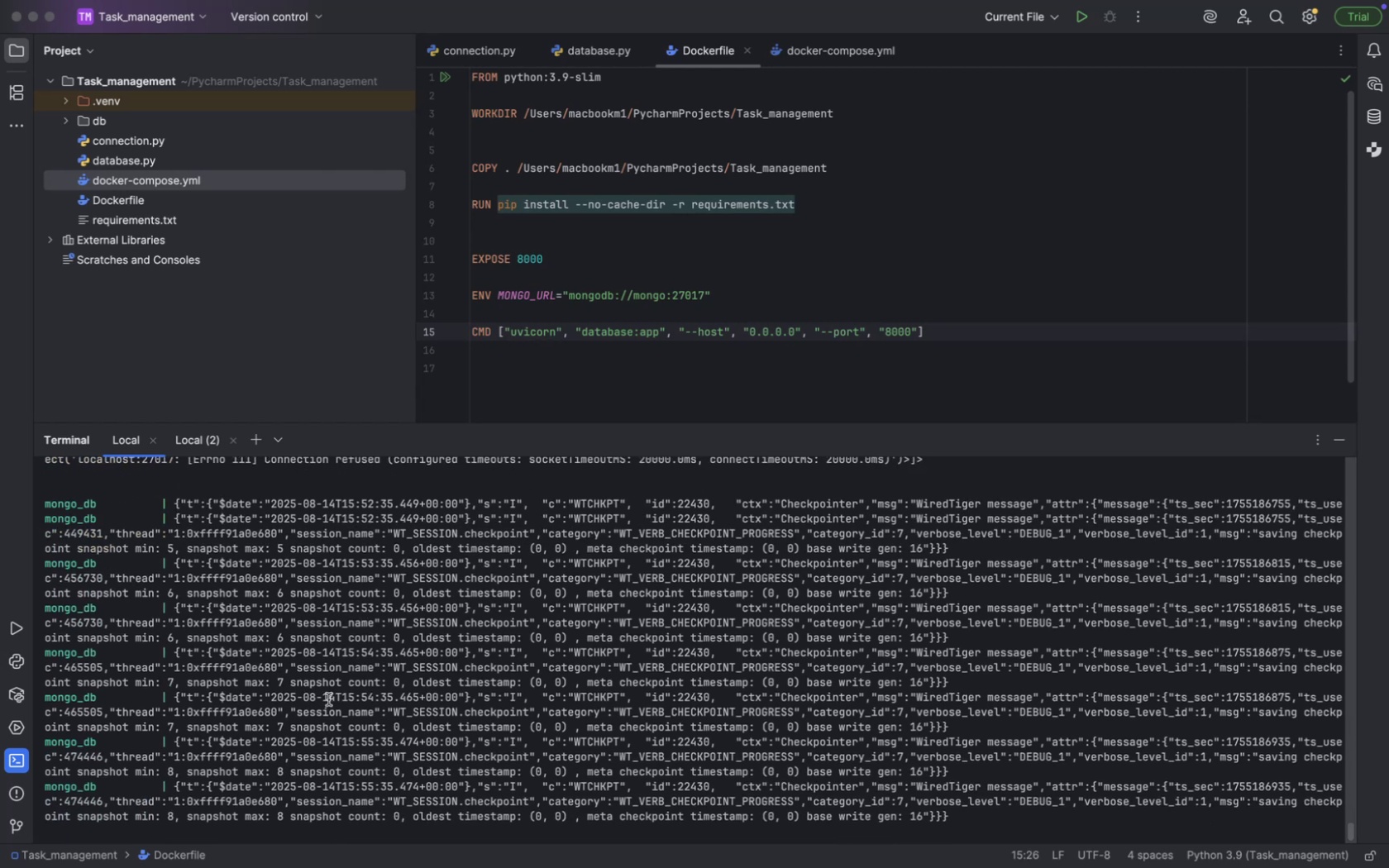 
key(Meta+C)
 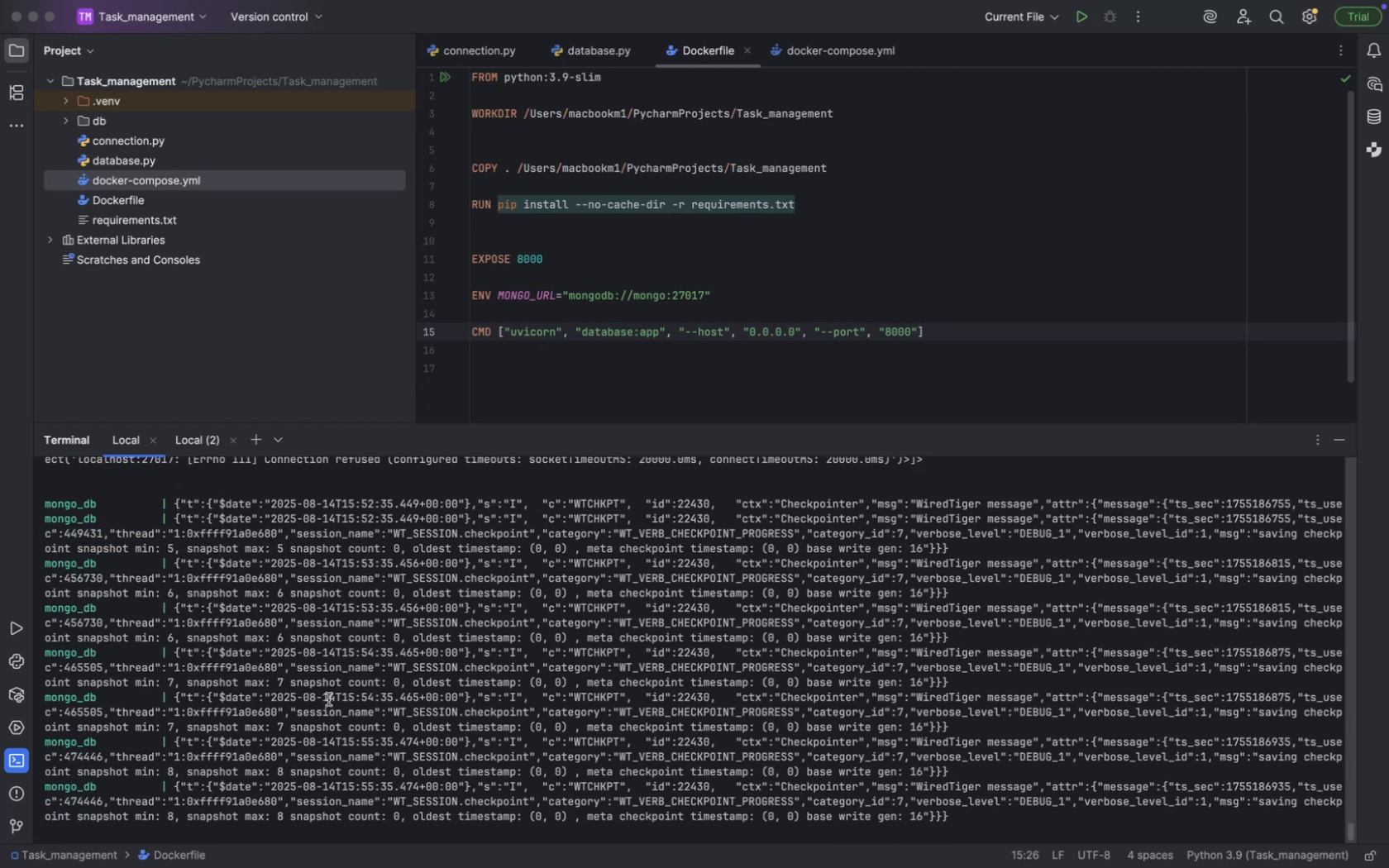 
key(Meta+C)
 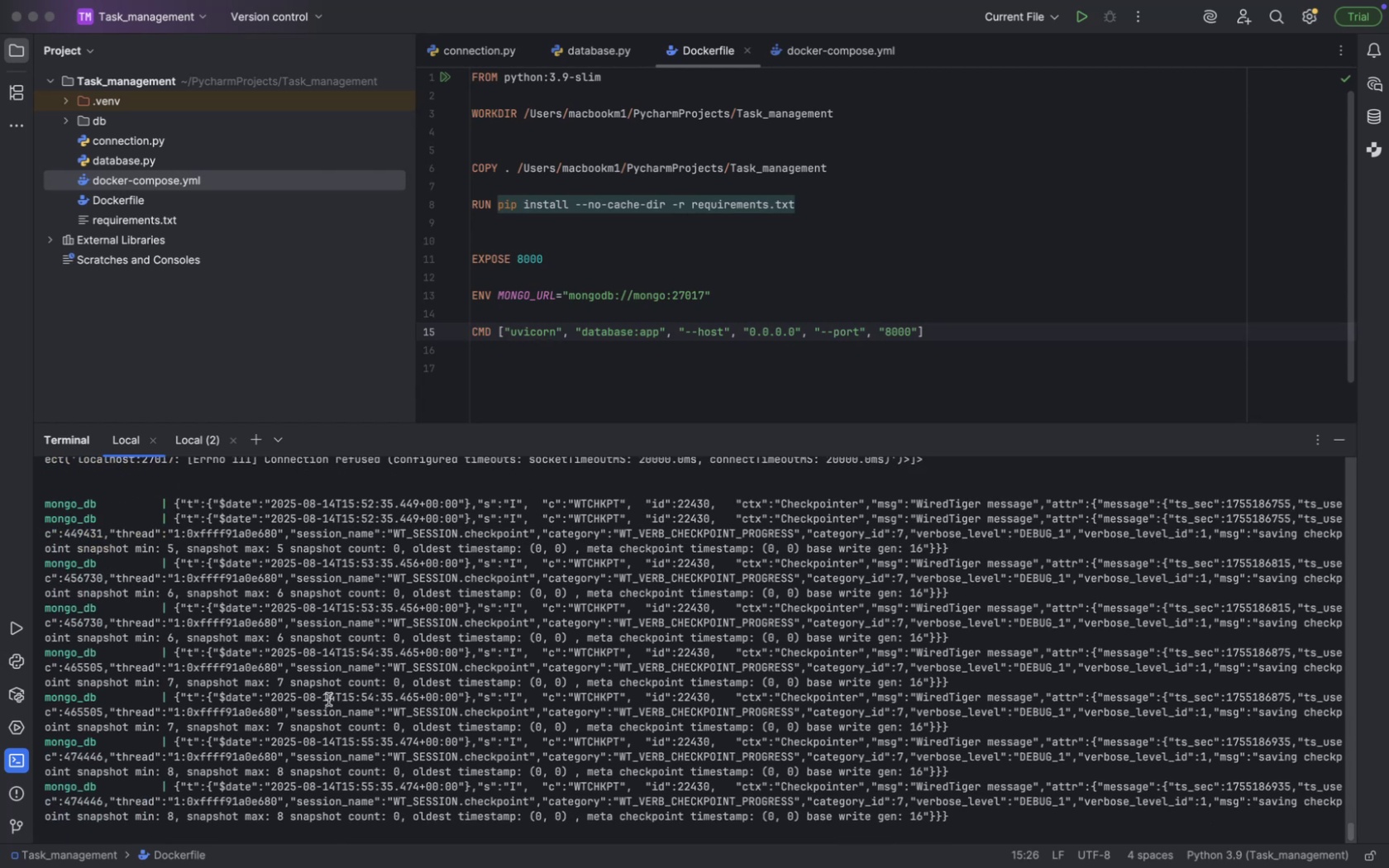 
key(Meta+C)
 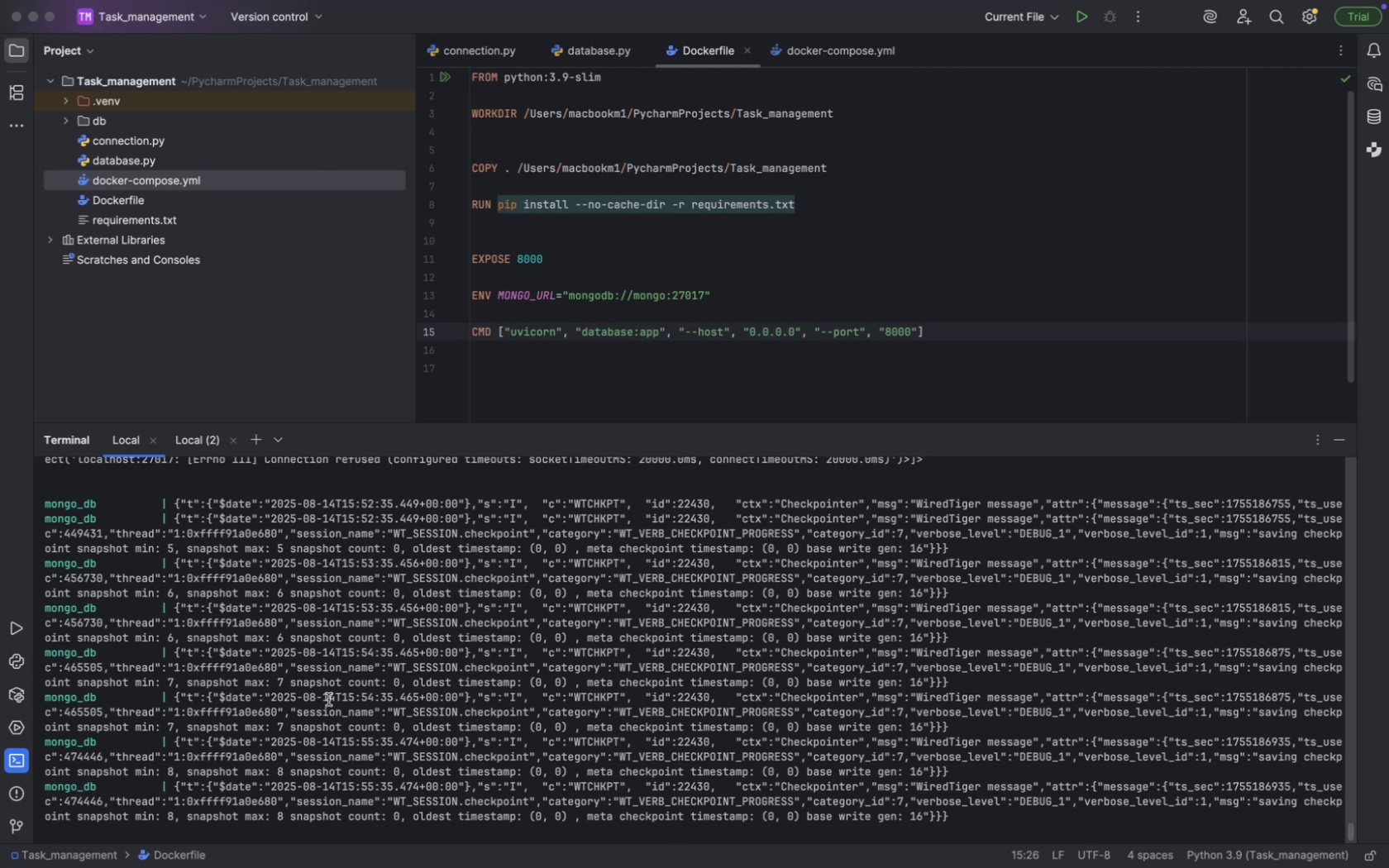 
wait(5.07)
 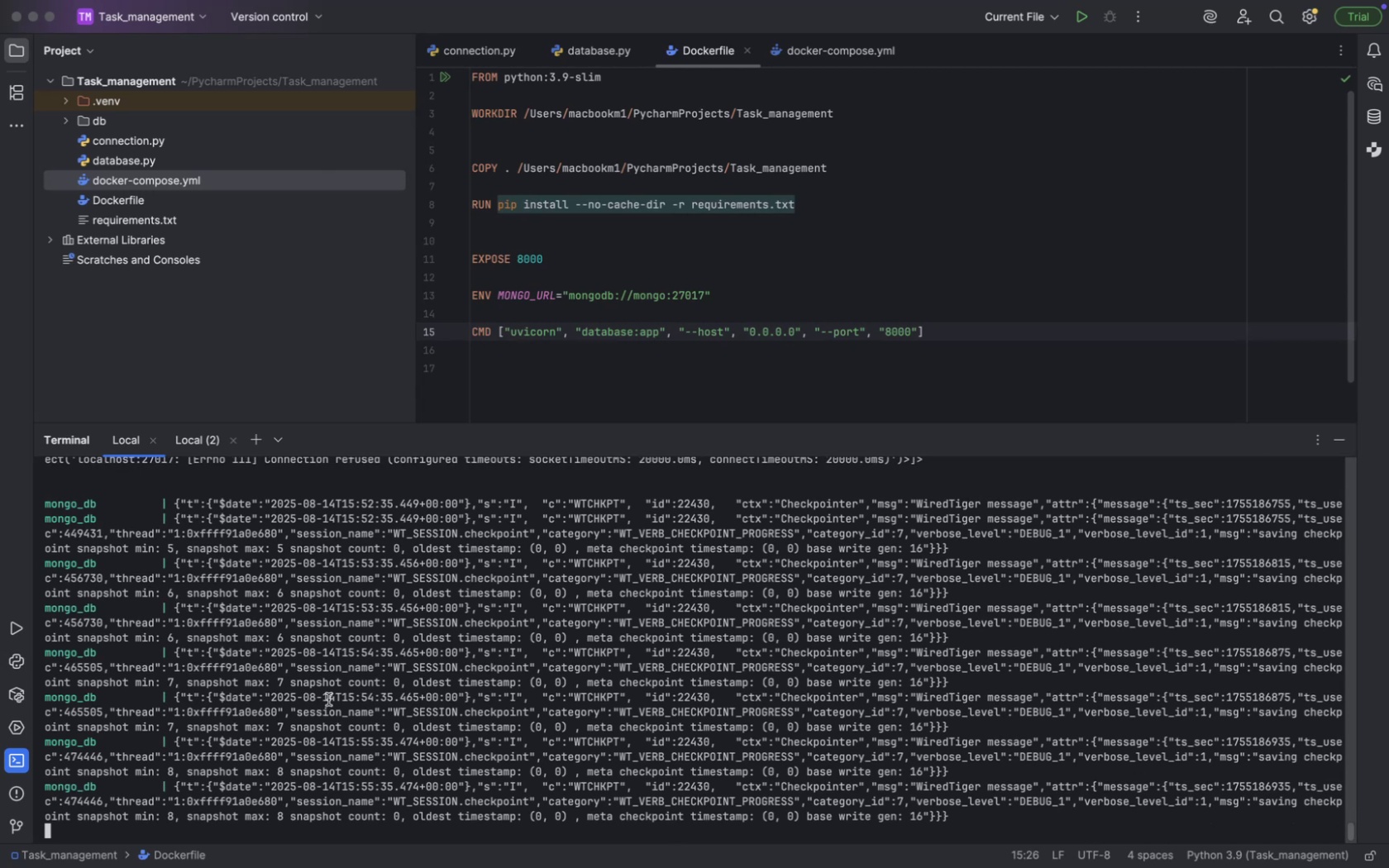 
key(Meta+C)
 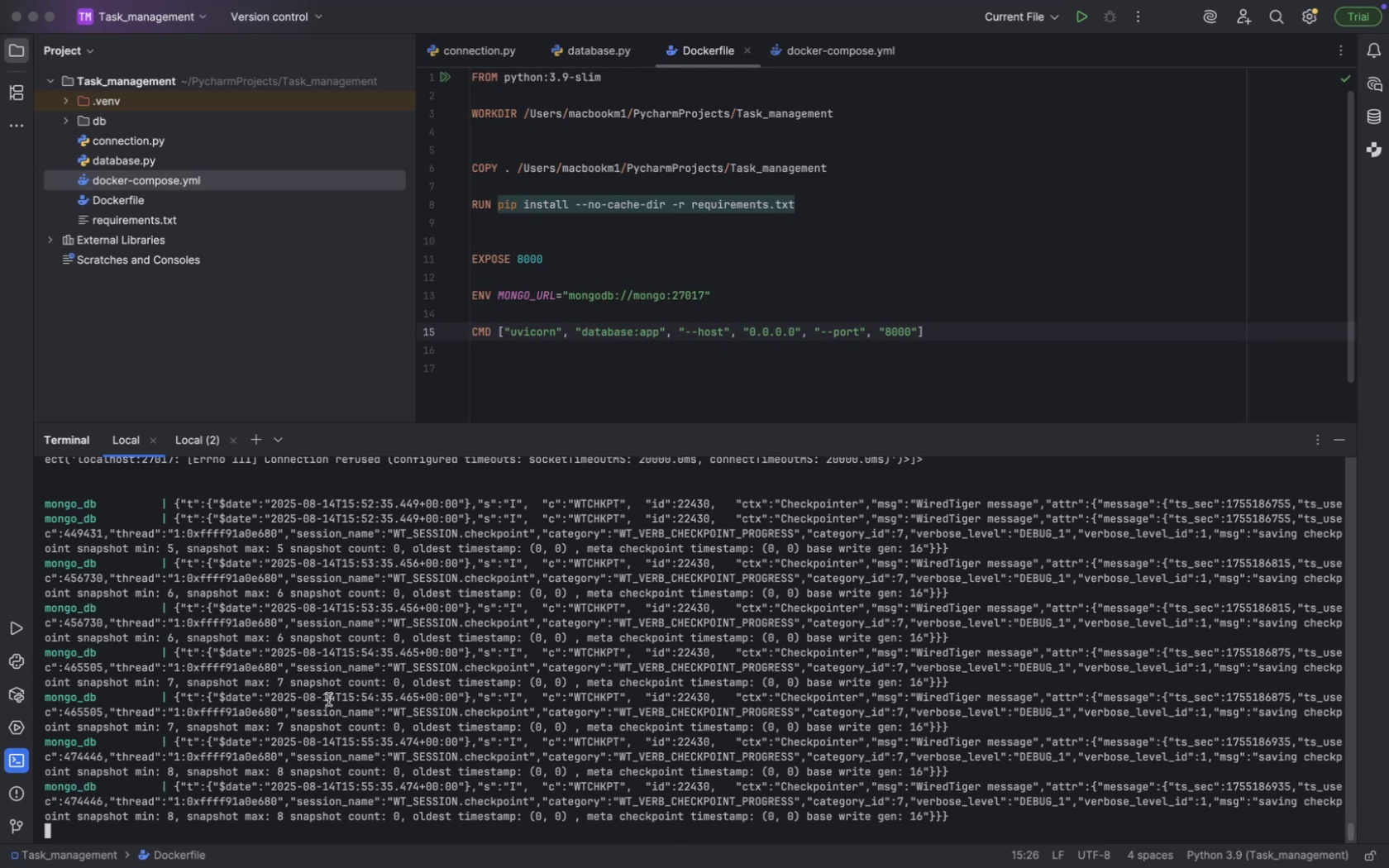 
key(Meta+C)
 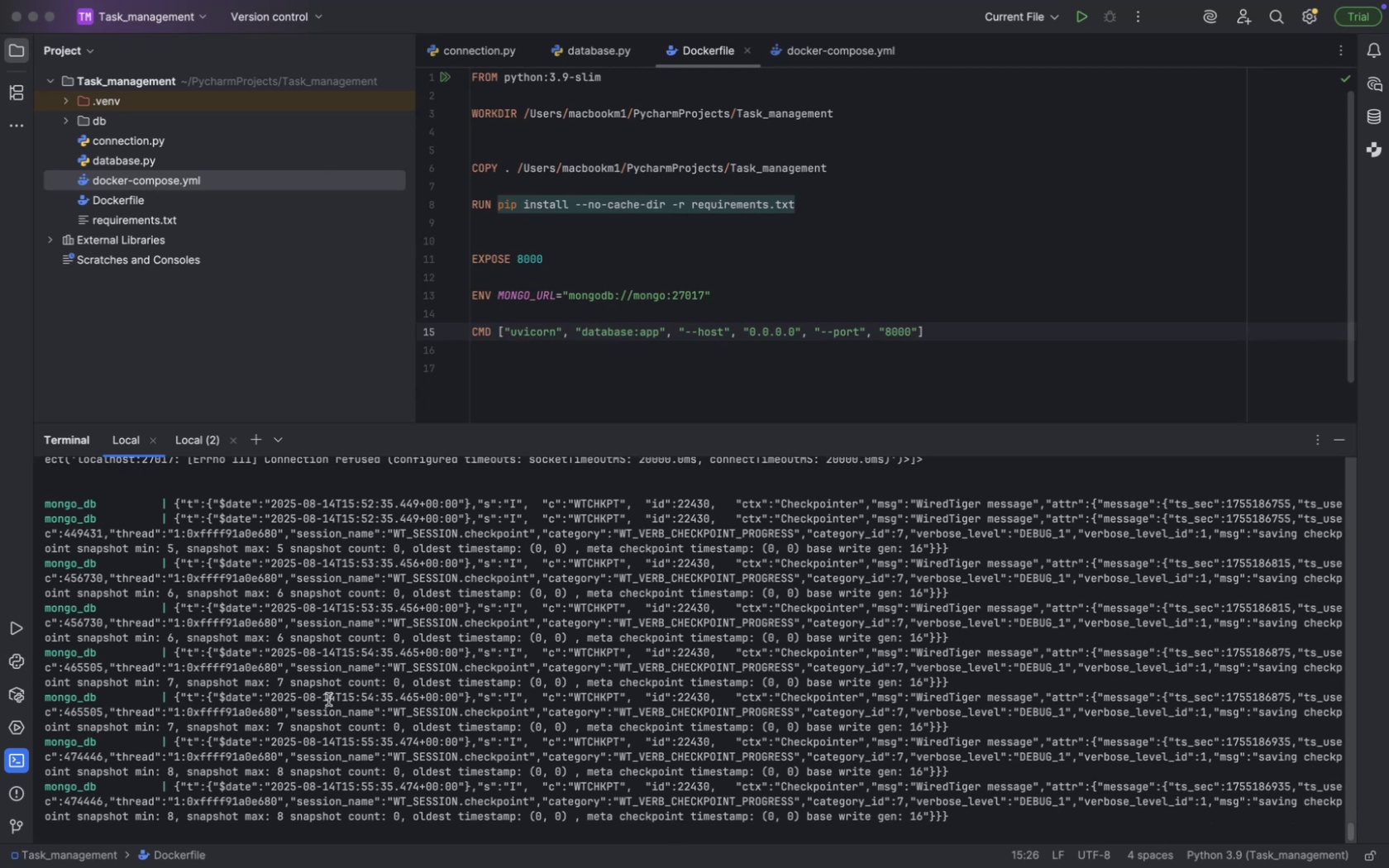 
key(Meta+C)
 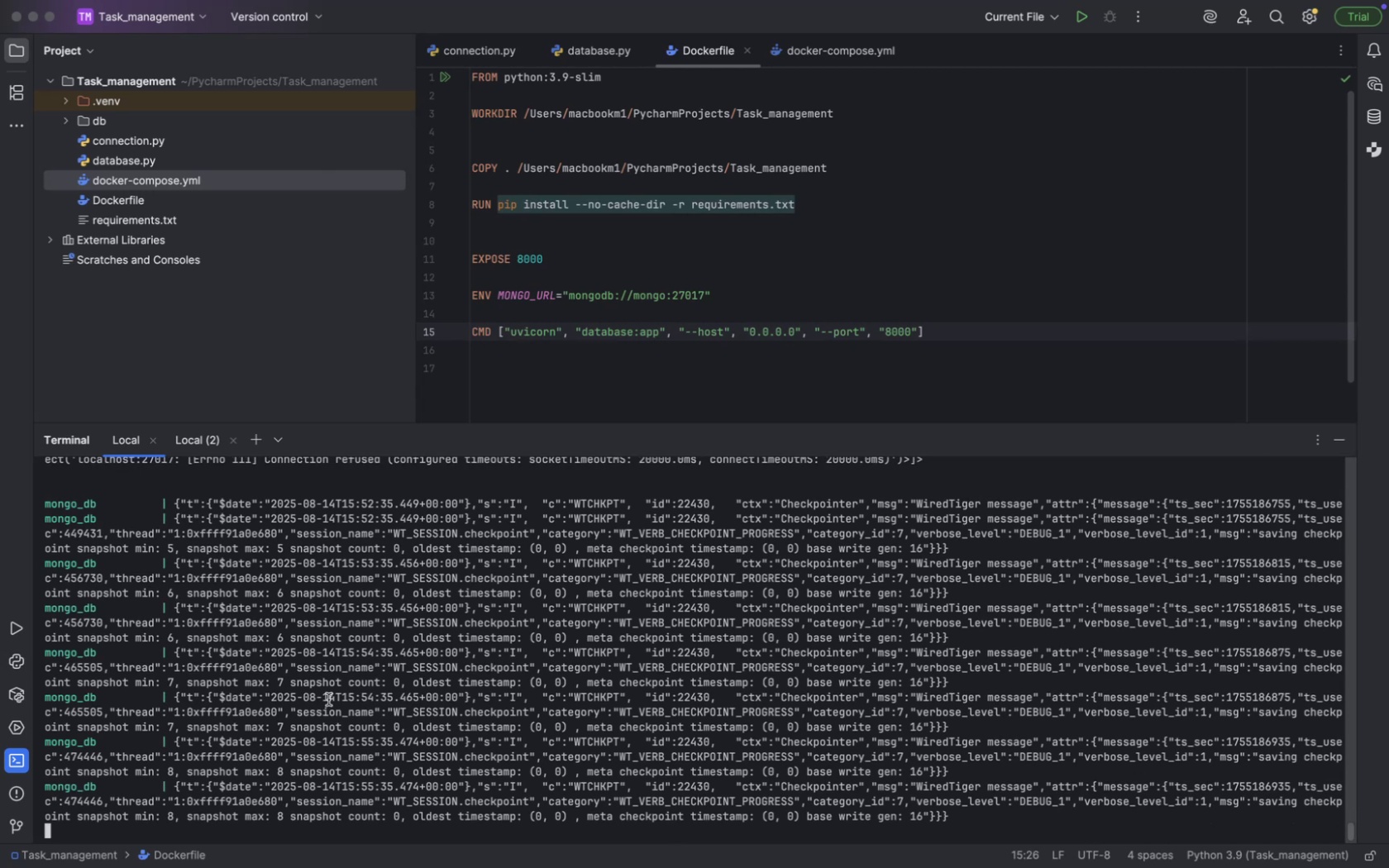 
key(Meta+C)
 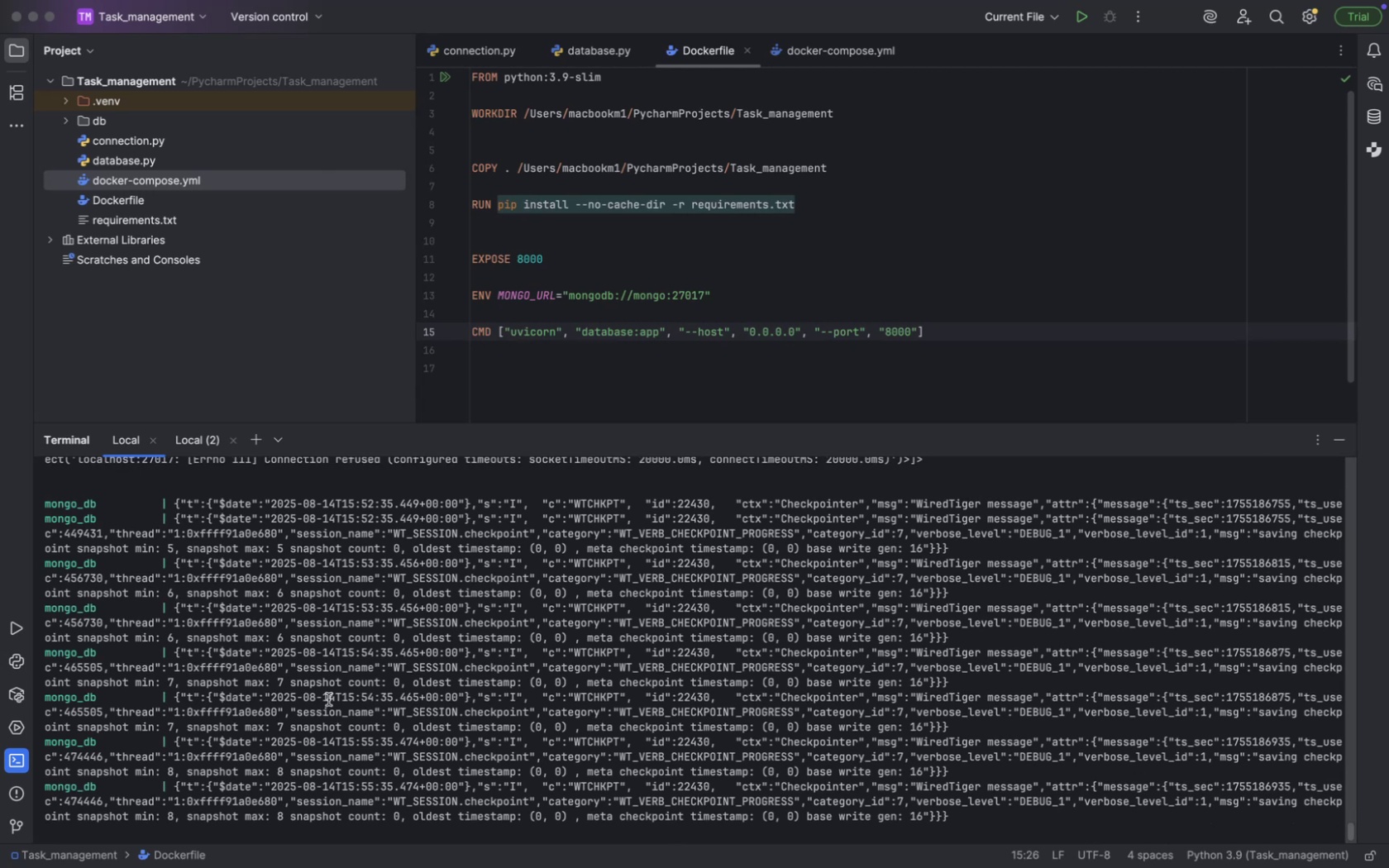 
key(Control+C)
 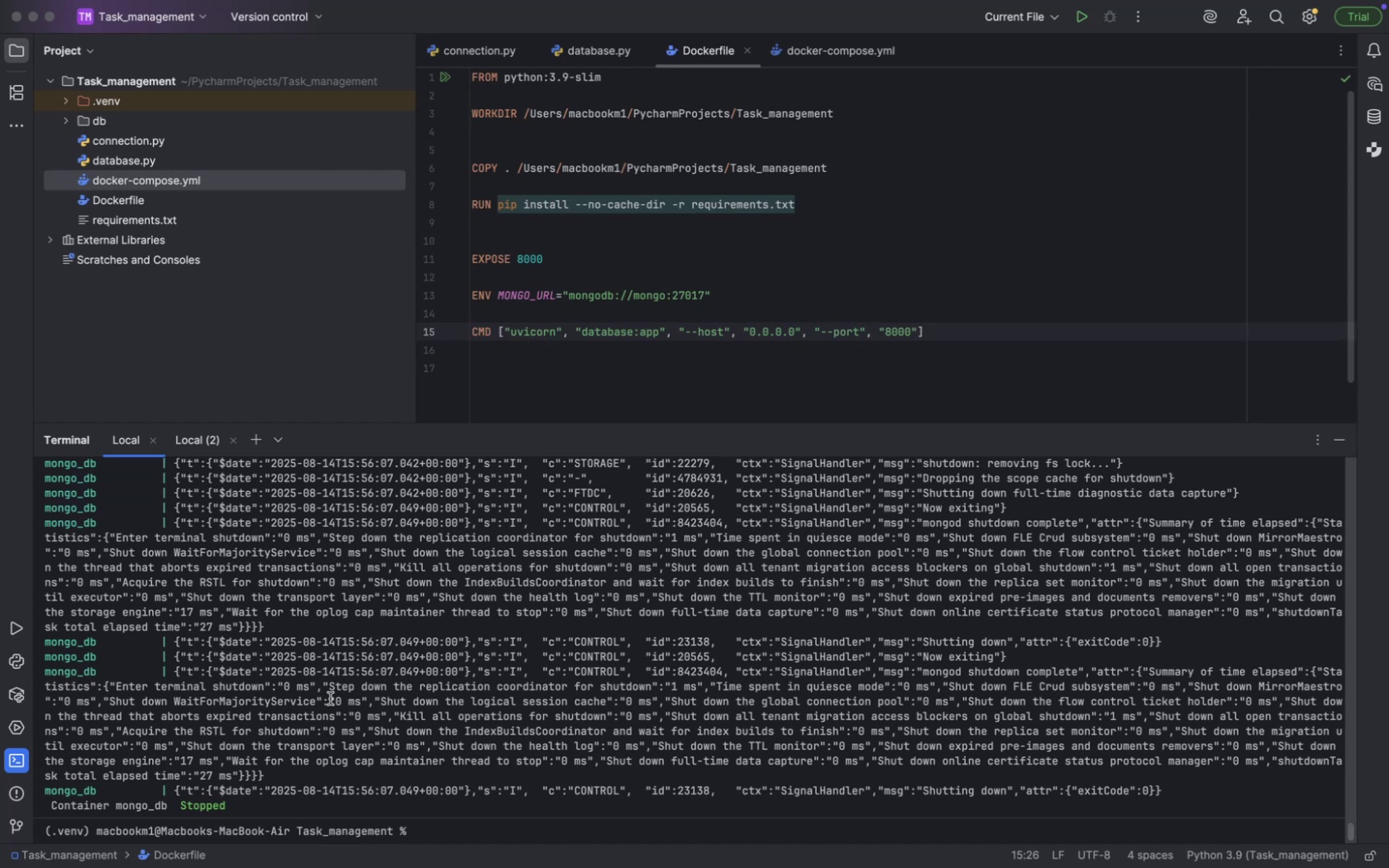 
wait(29.86)
 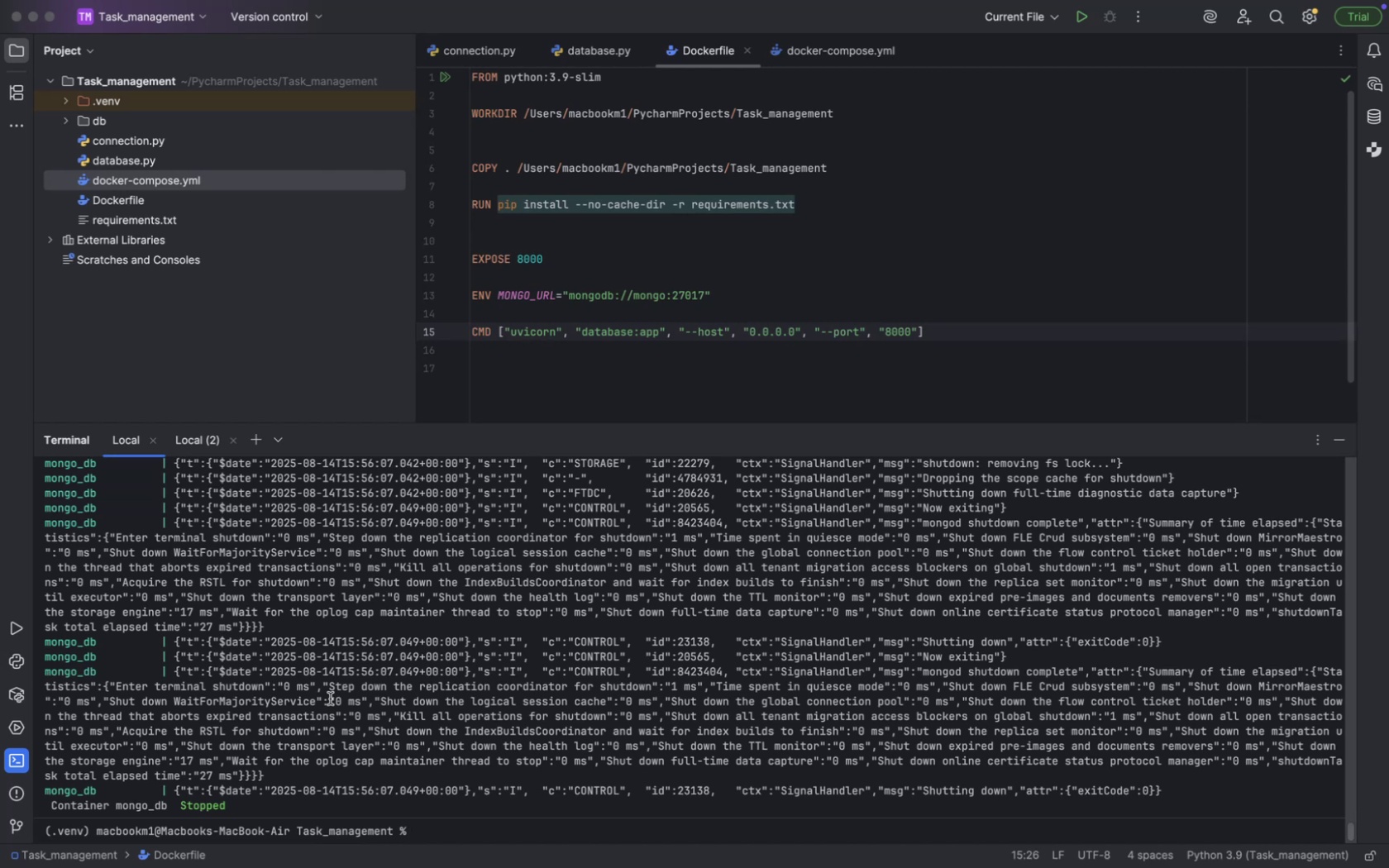 
type(docker w)
key(Backspace)
type(exec -t )
key(Backspace)
key(Backspace)
type(it)
 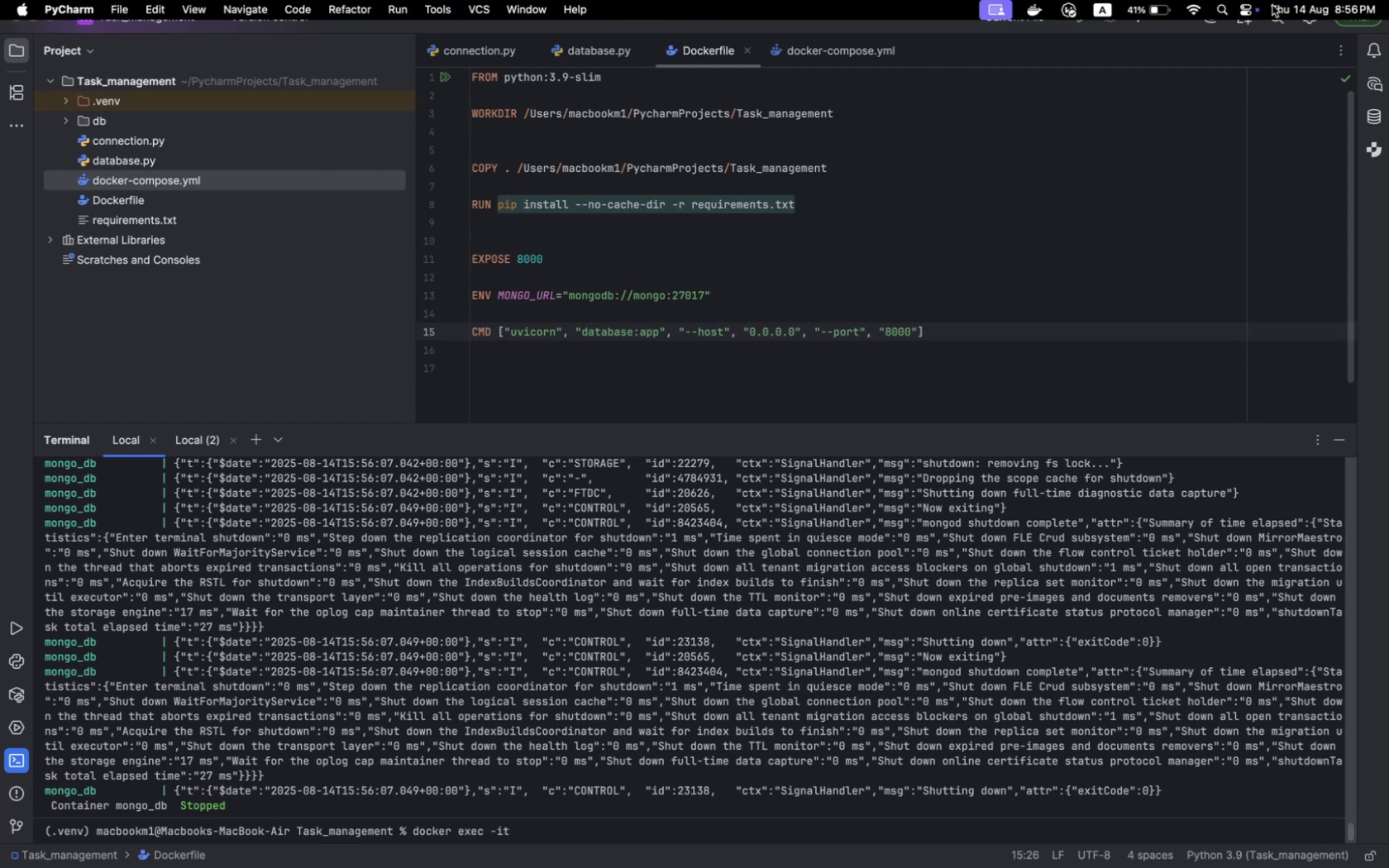 
left_click([1248, 0])
 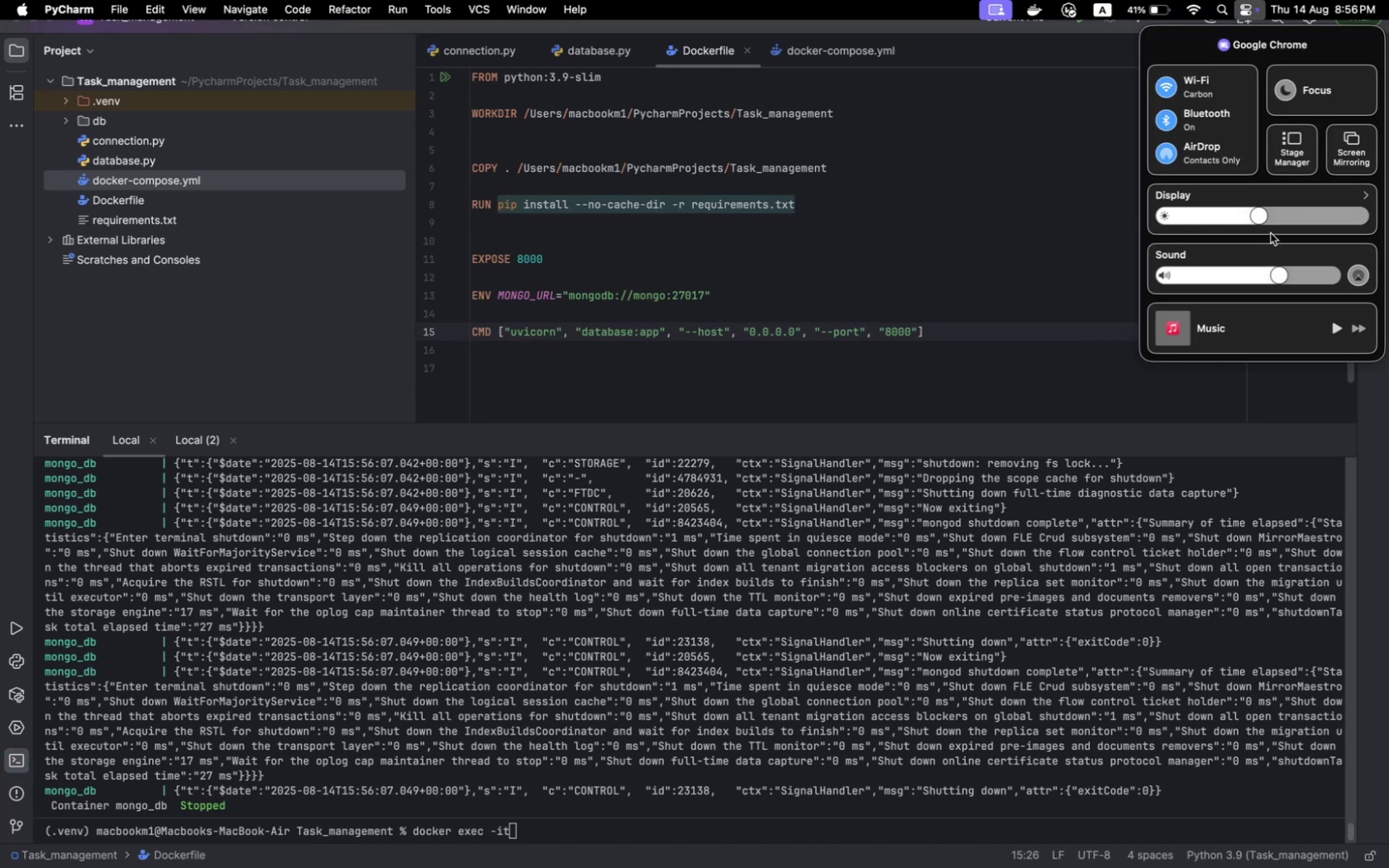 
left_click([1272, 220])
 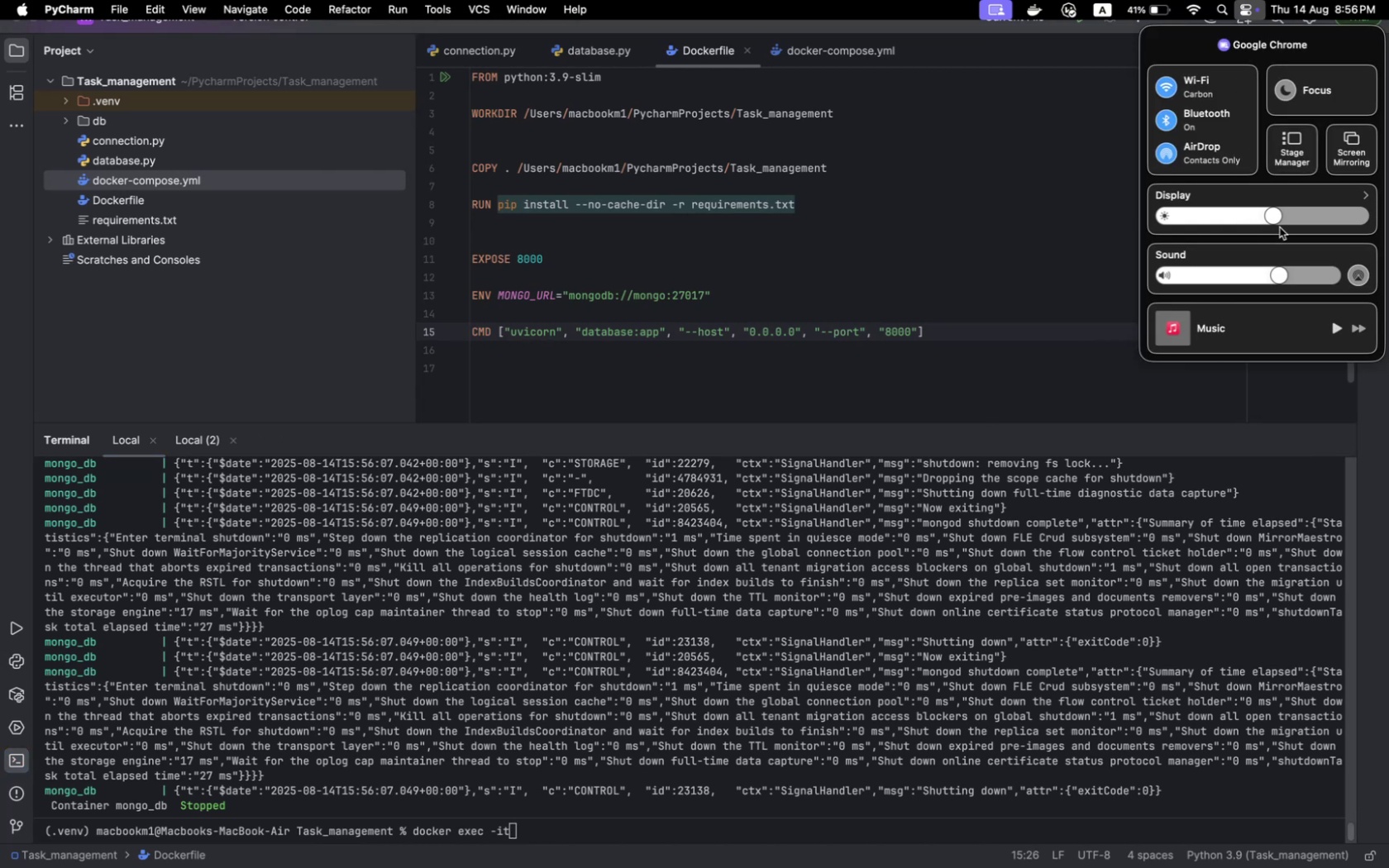 
left_click([1286, 222])
 